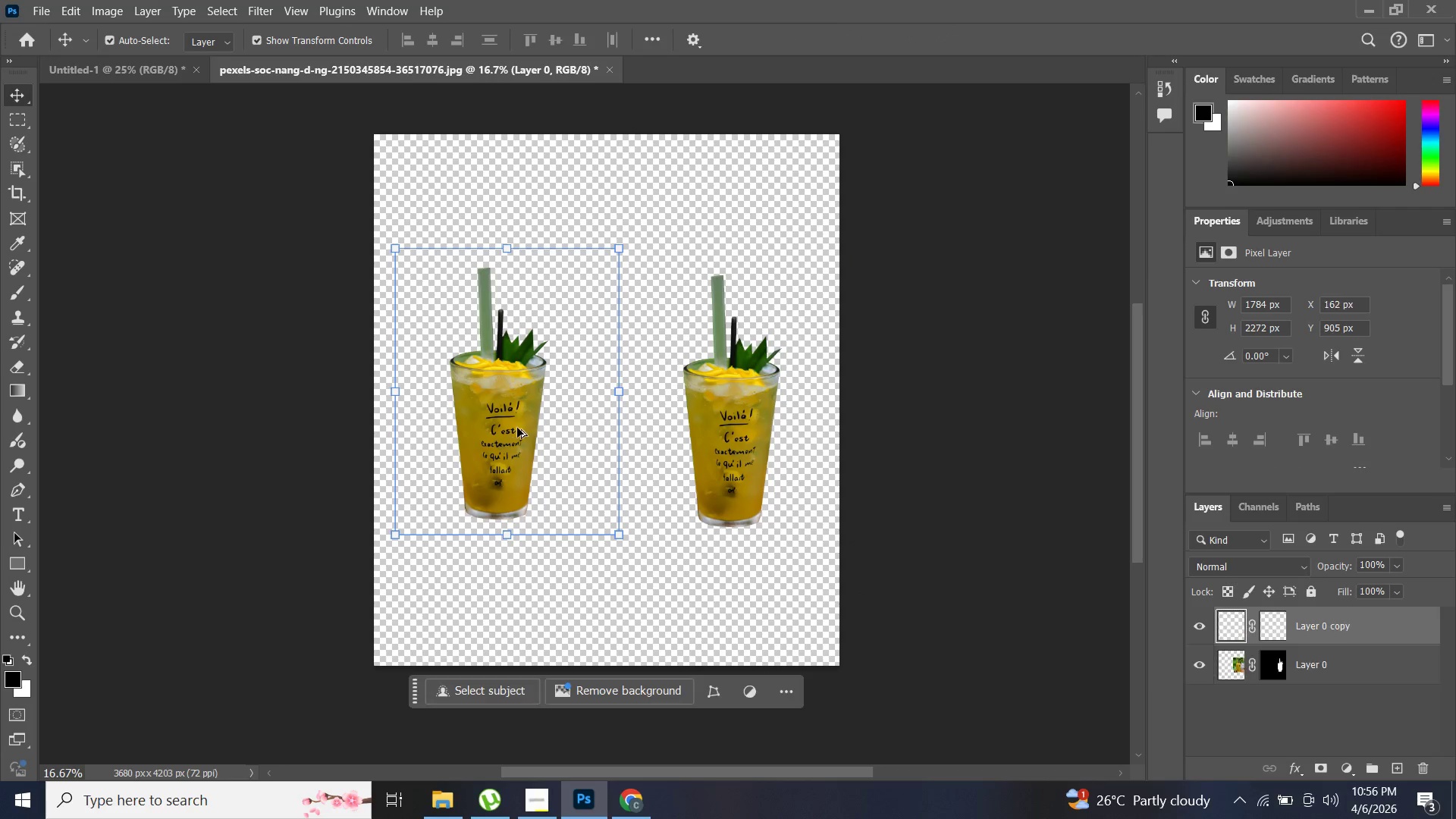 
key(Alt+AltLeft)
 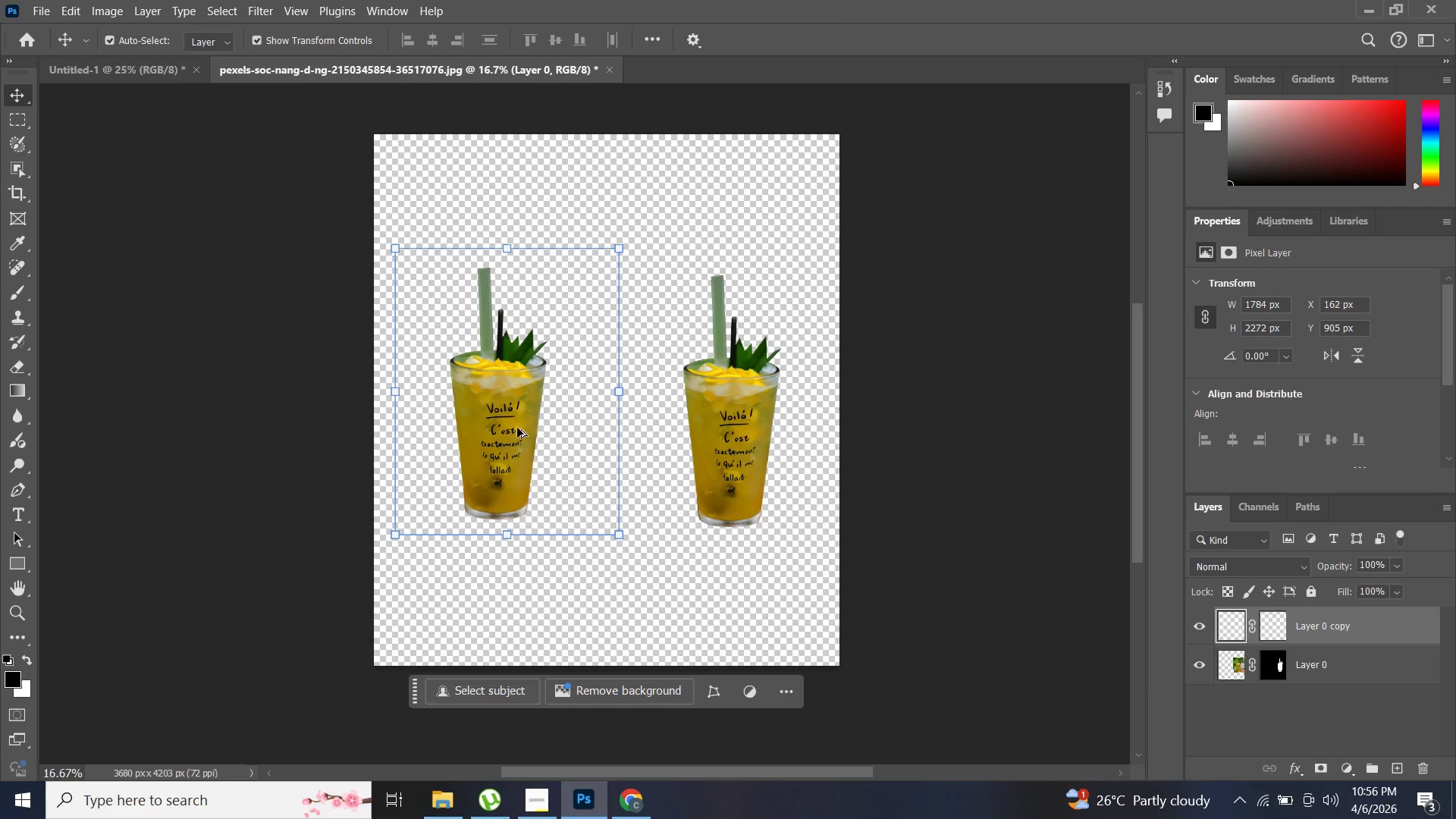 
key(Alt+AltLeft)
 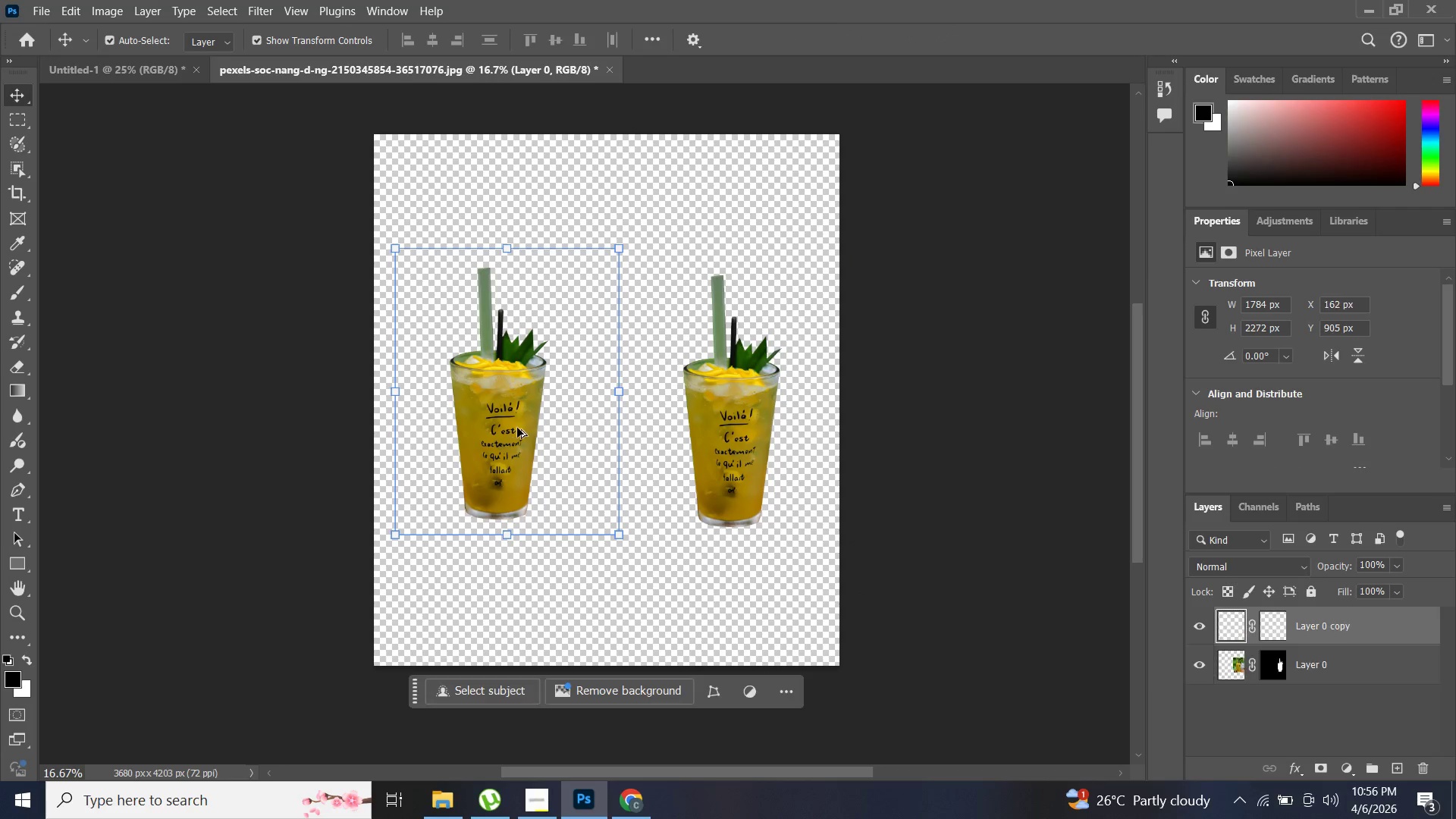 
key(Alt+AltLeft)
 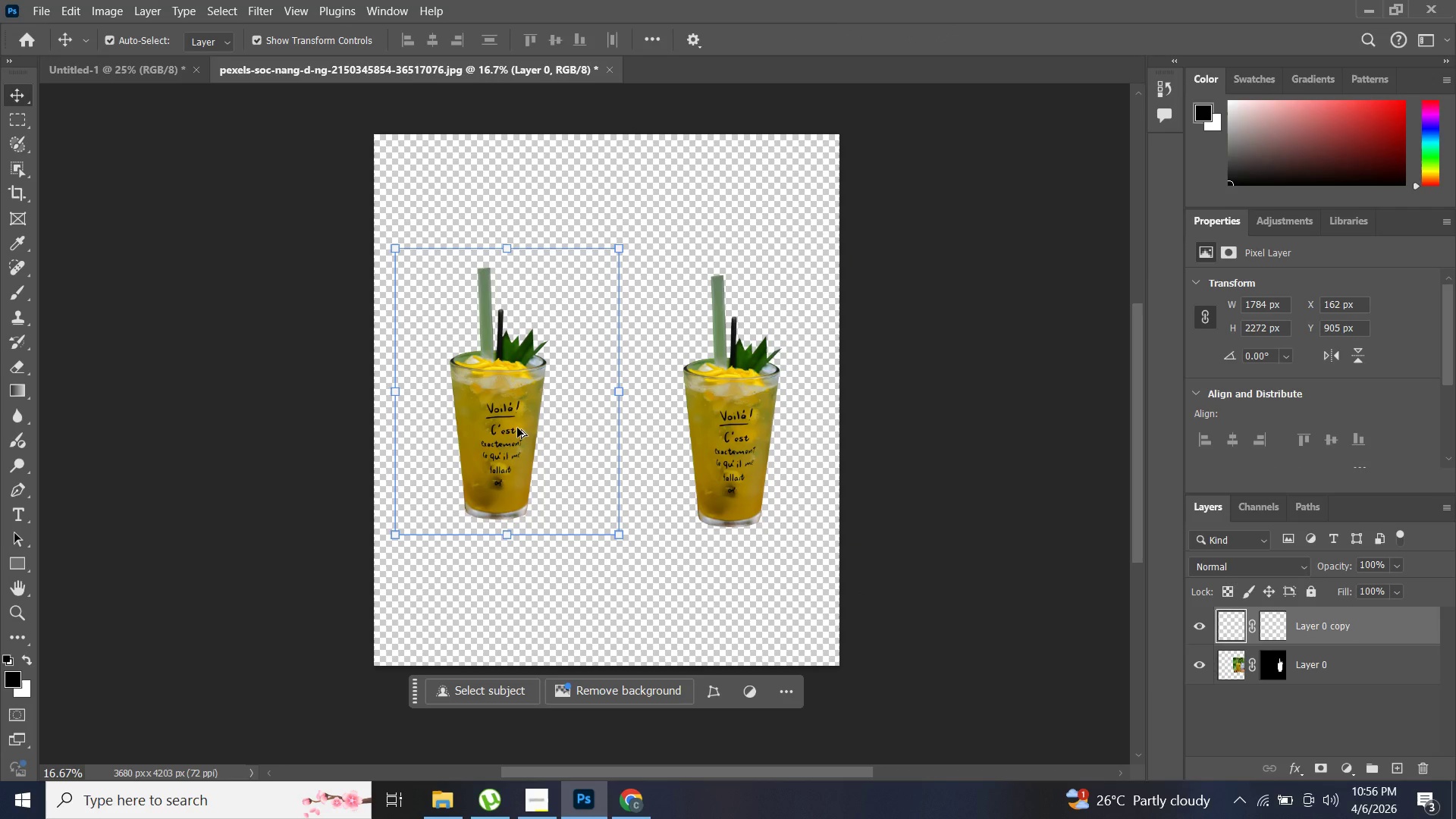 
key(Alt+AltLeft)
 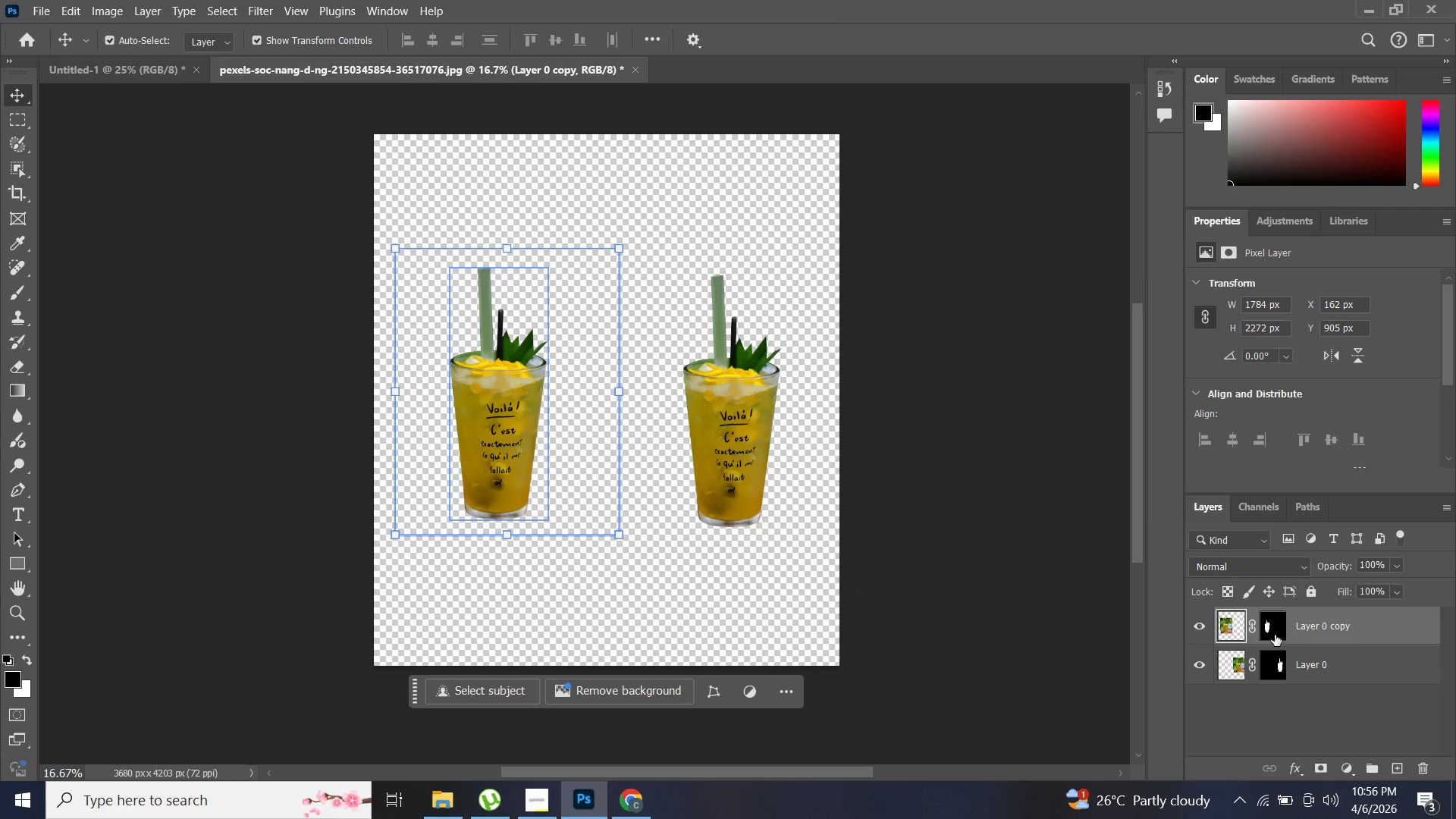 
right_click([1273, 632])
 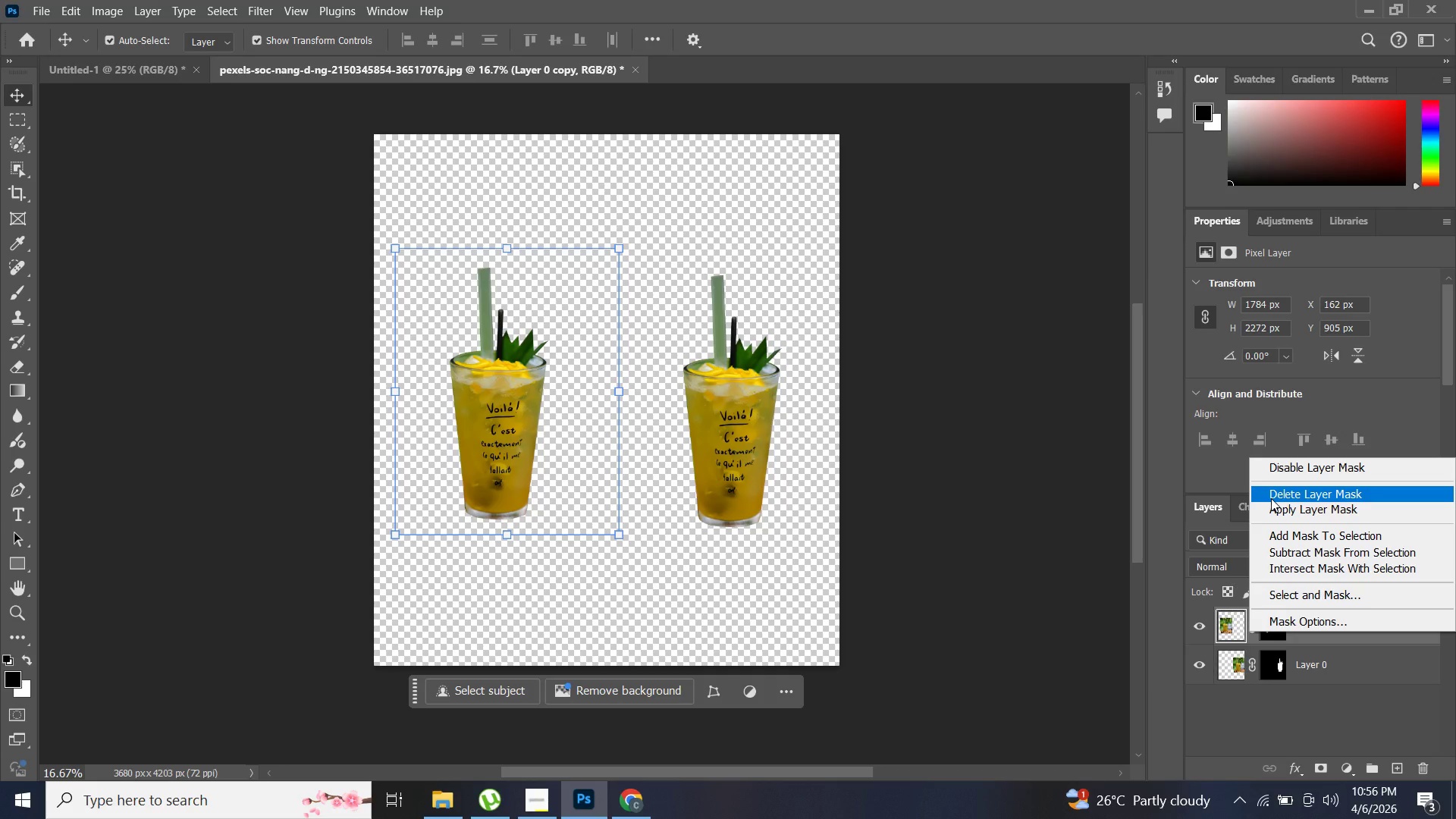 
left_click([1271, 498])
 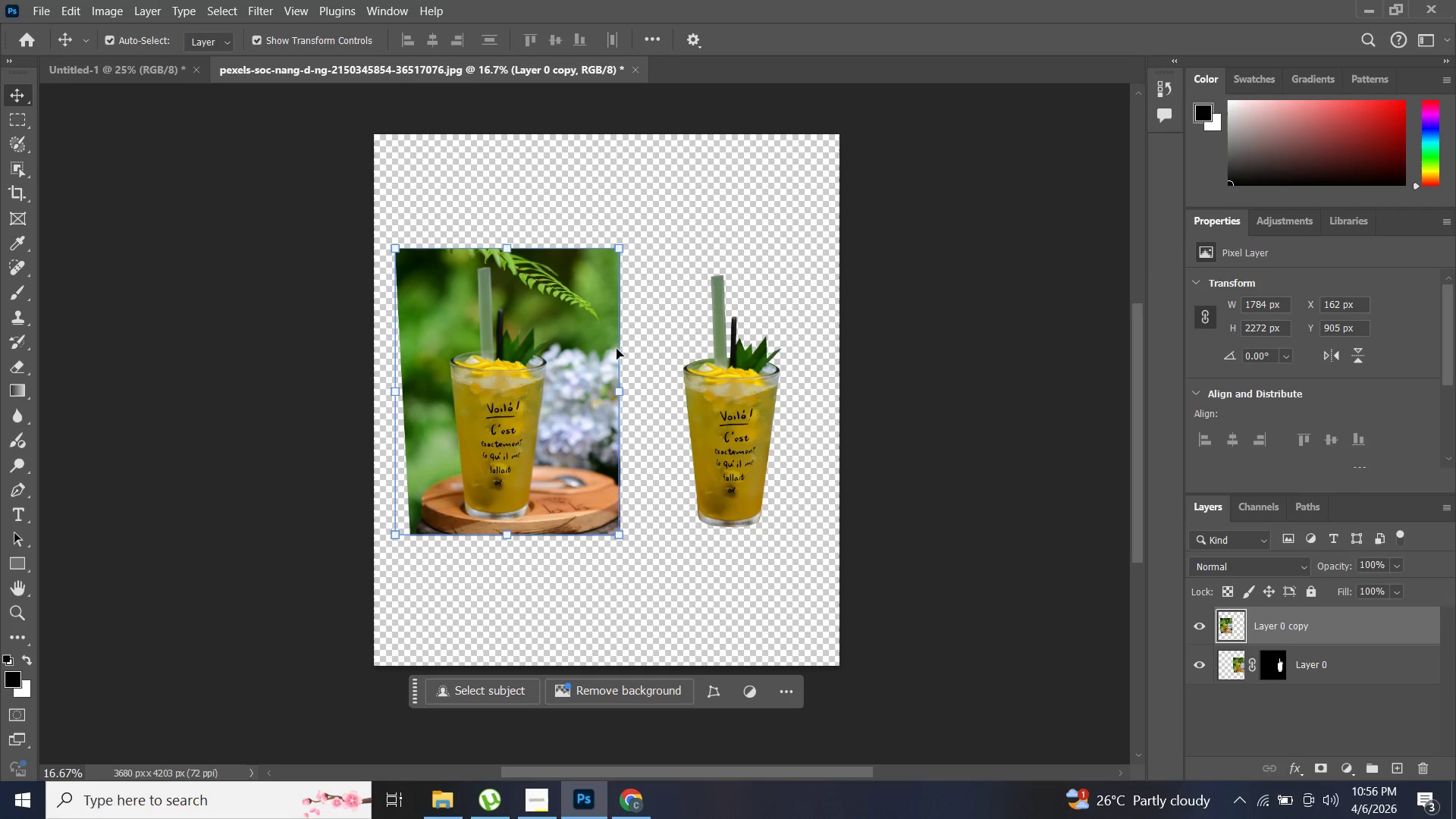 
left_click_drag(start_coordinate=[582, 350], to_coordinate=[573, 350])
 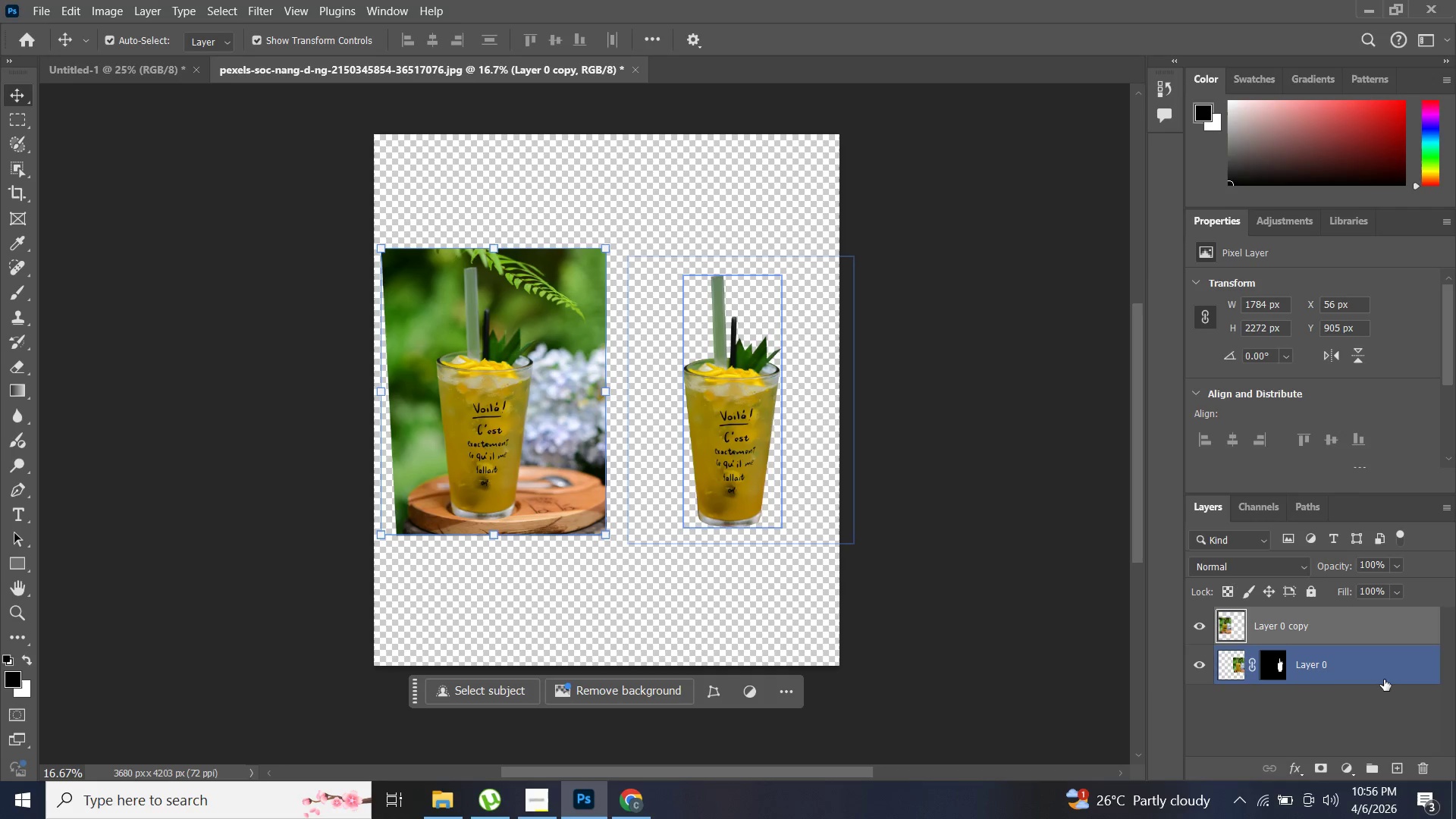 
left_click([1383, 679])
 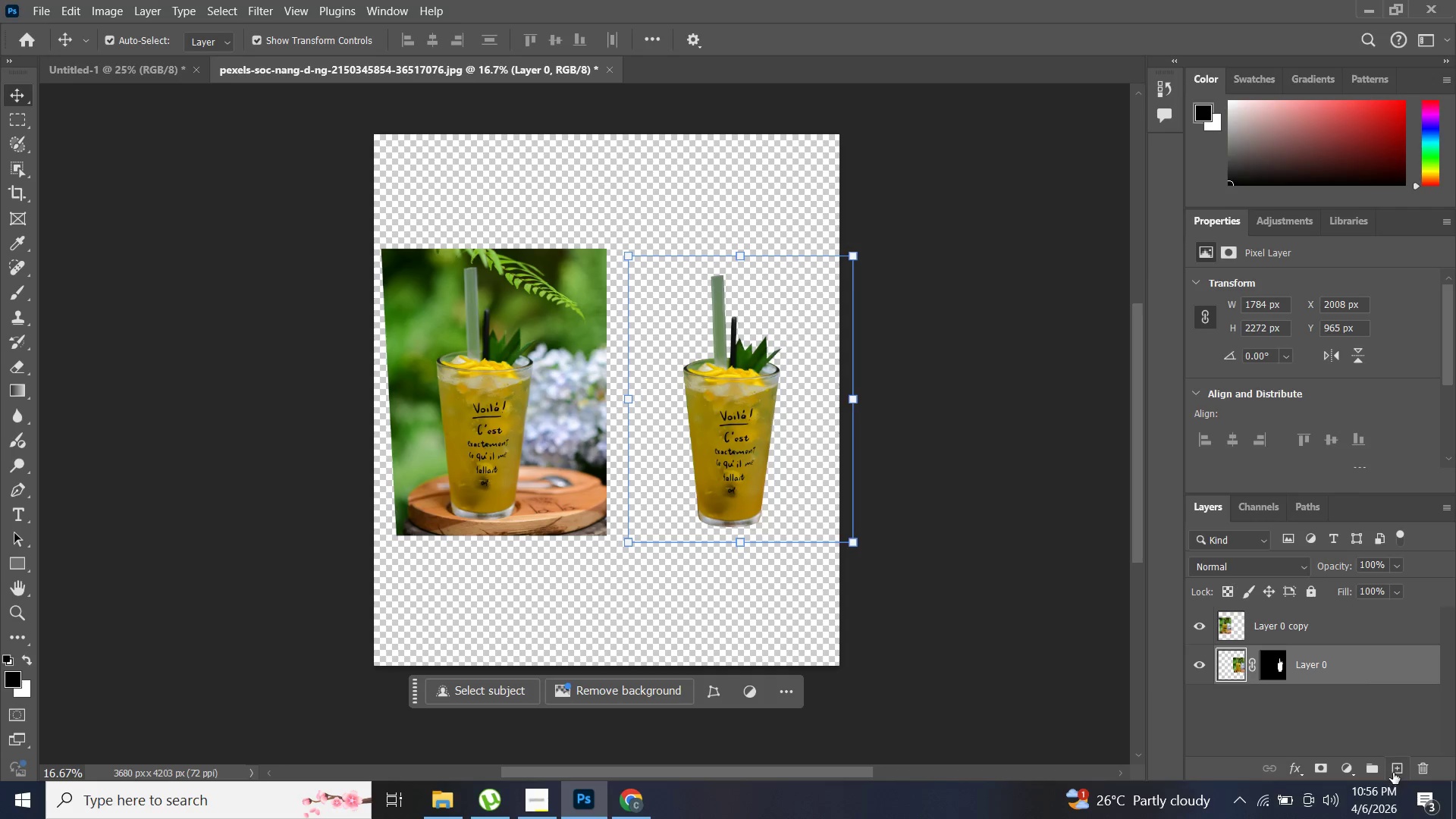 
left_click_drag(start_coordinate=[1393, 771], to_coordinate=[1328, 751])
 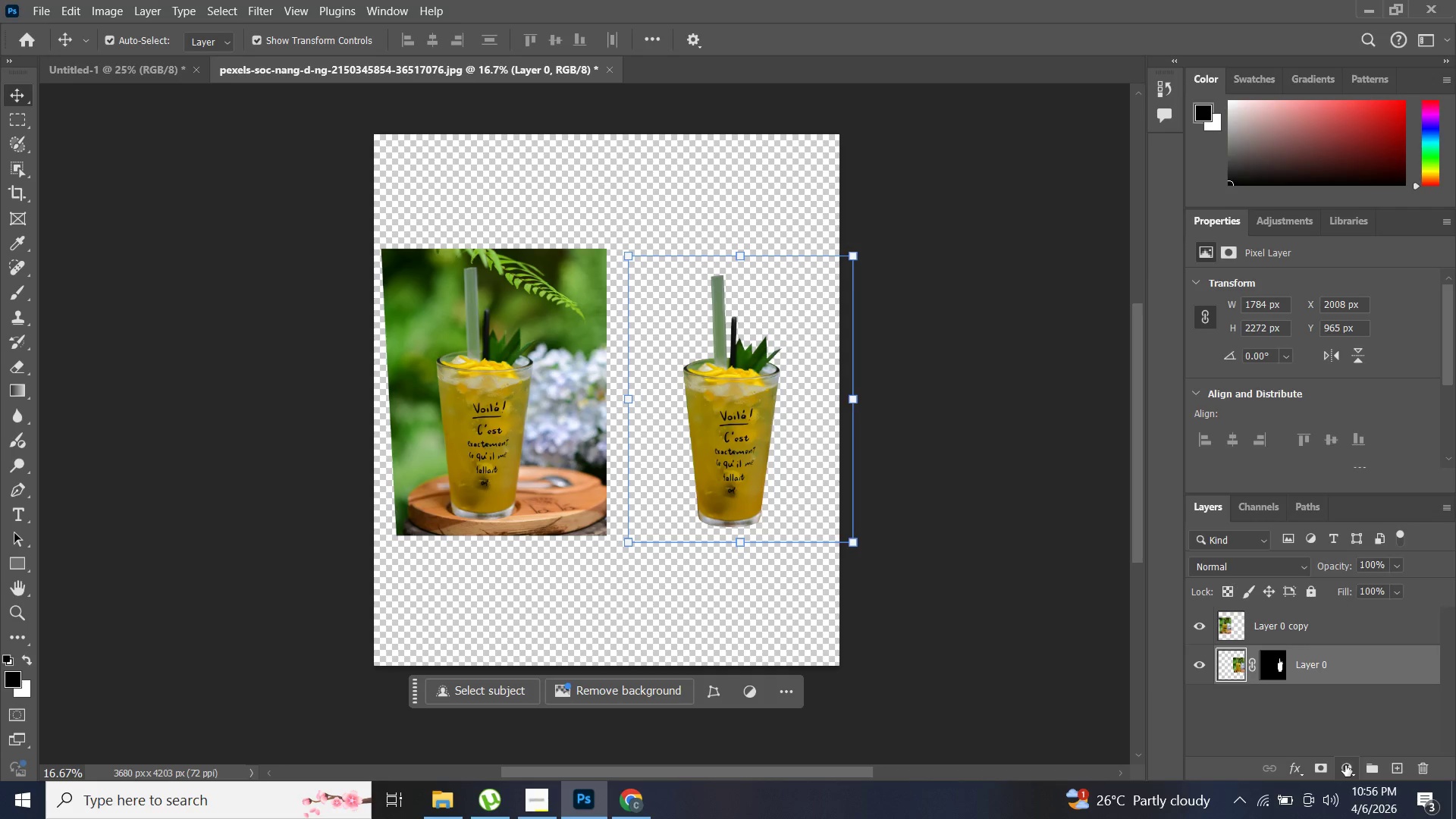 
left_click([1345, 765])
 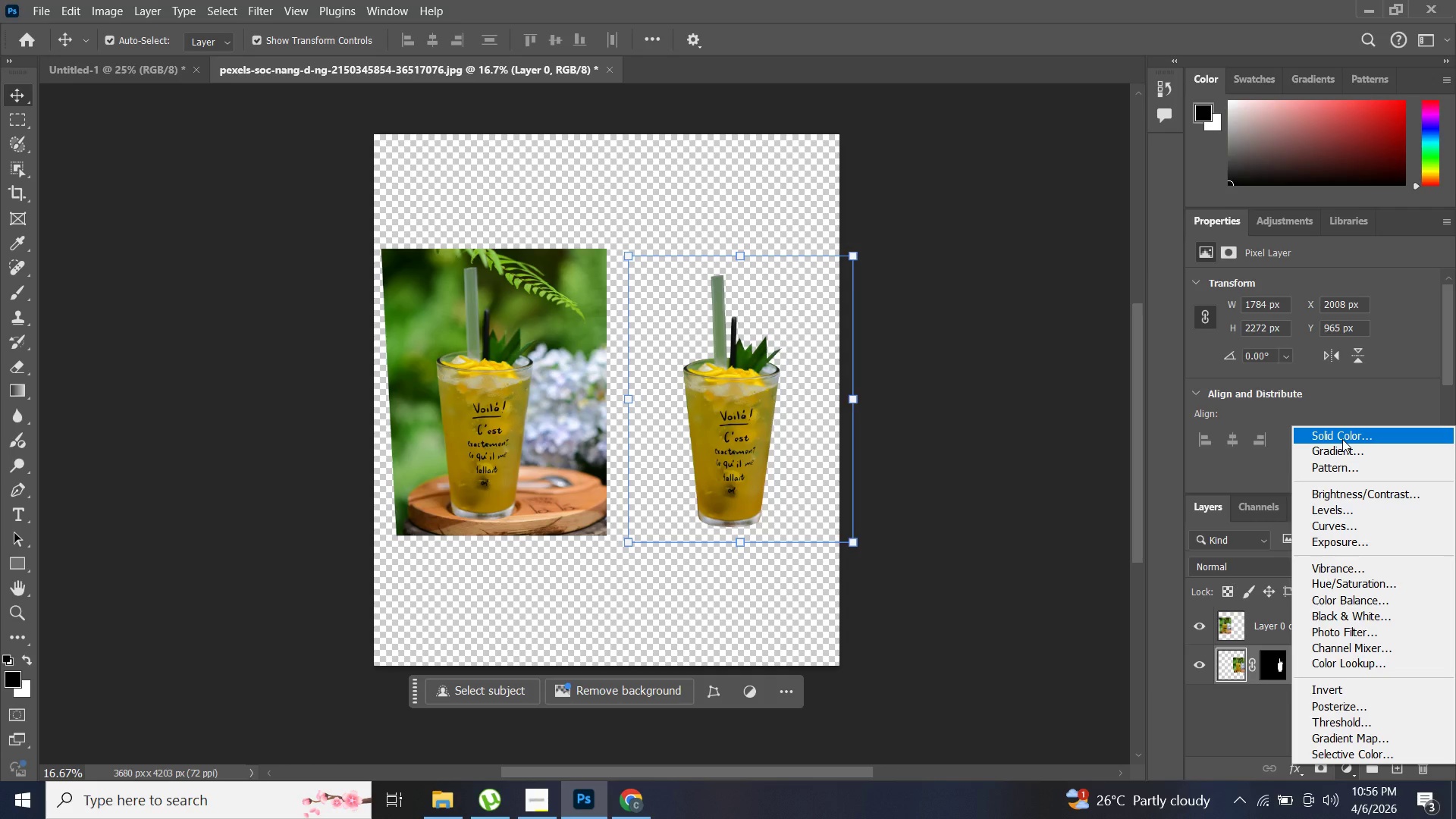 
left_click([1342, 439])
 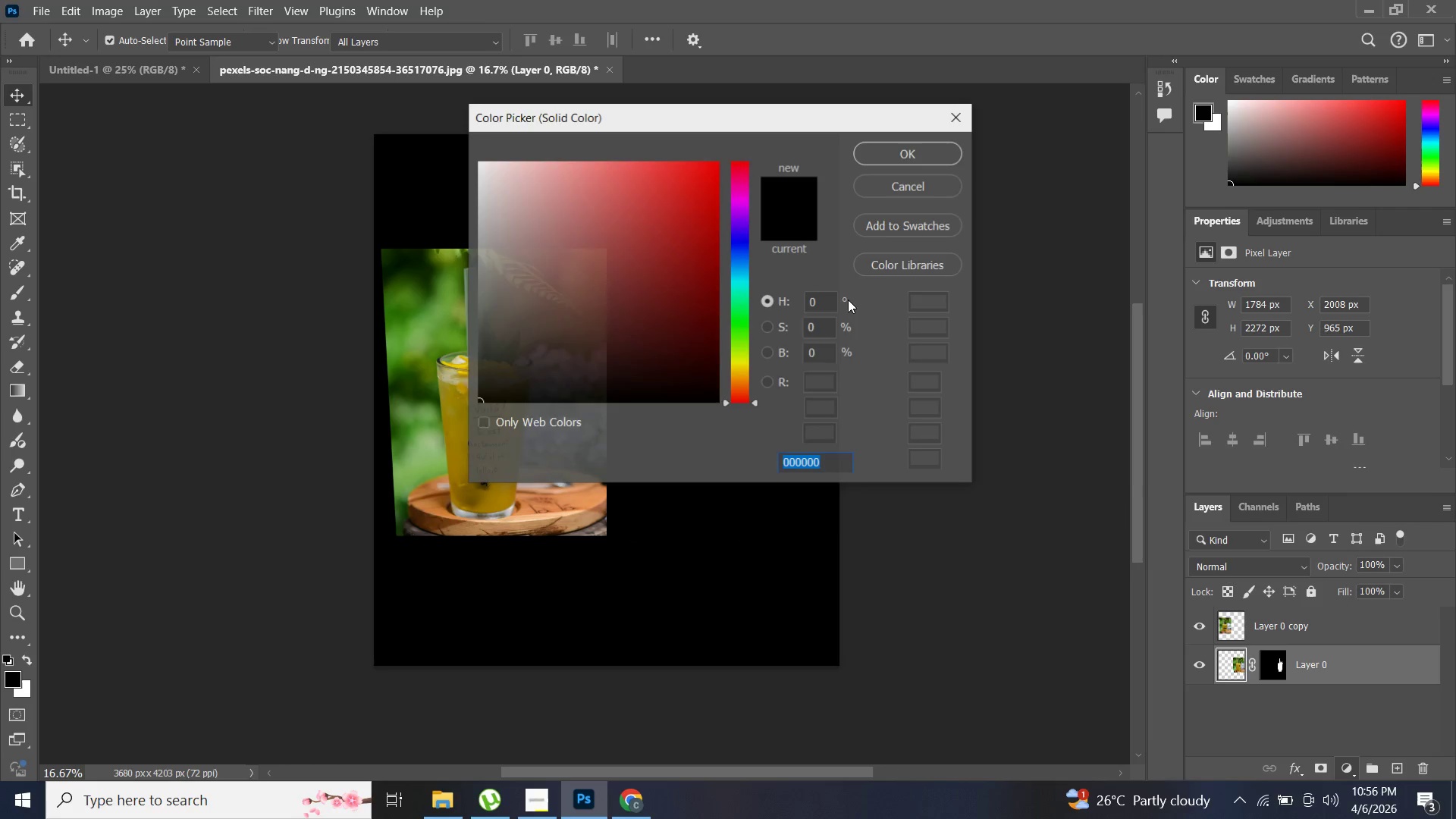 
left_click_drag(start_coordinate=[569, 206], to_coordinate=[457, 136])
 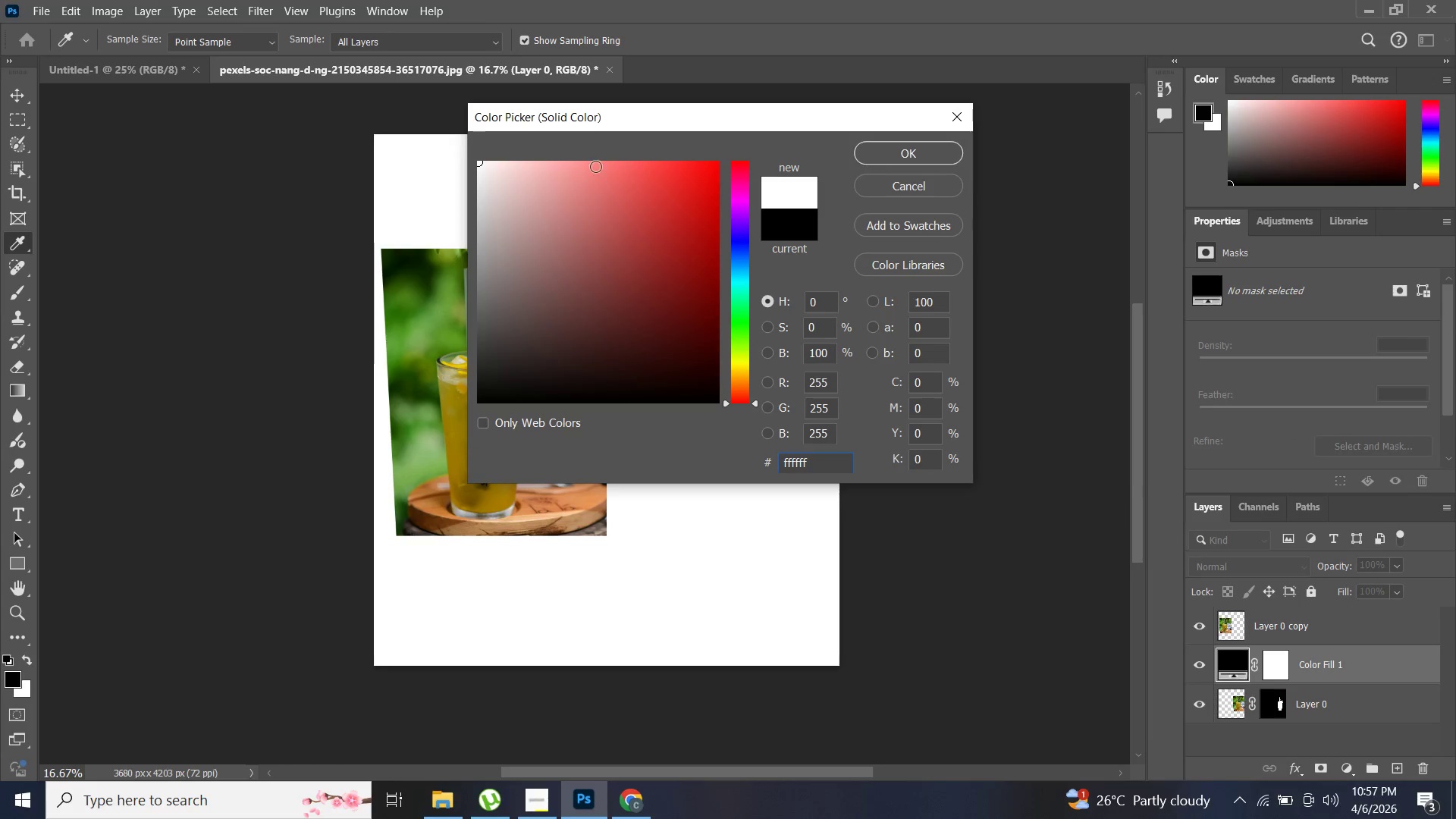 
left_click_drag(start_coordinate=[592, 166], to_coordinate=[425, 90])
 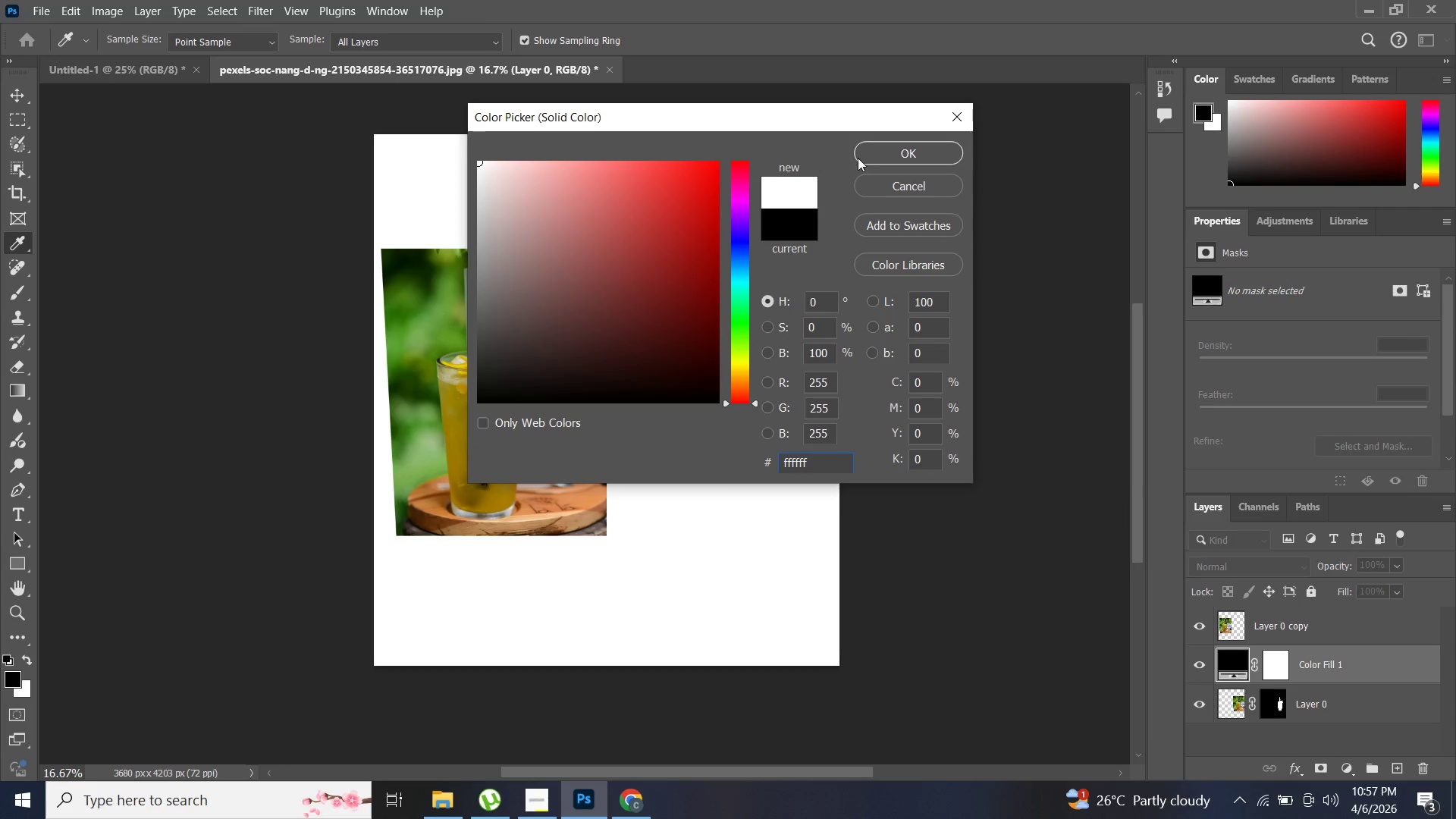 
left_click([877, 159])
 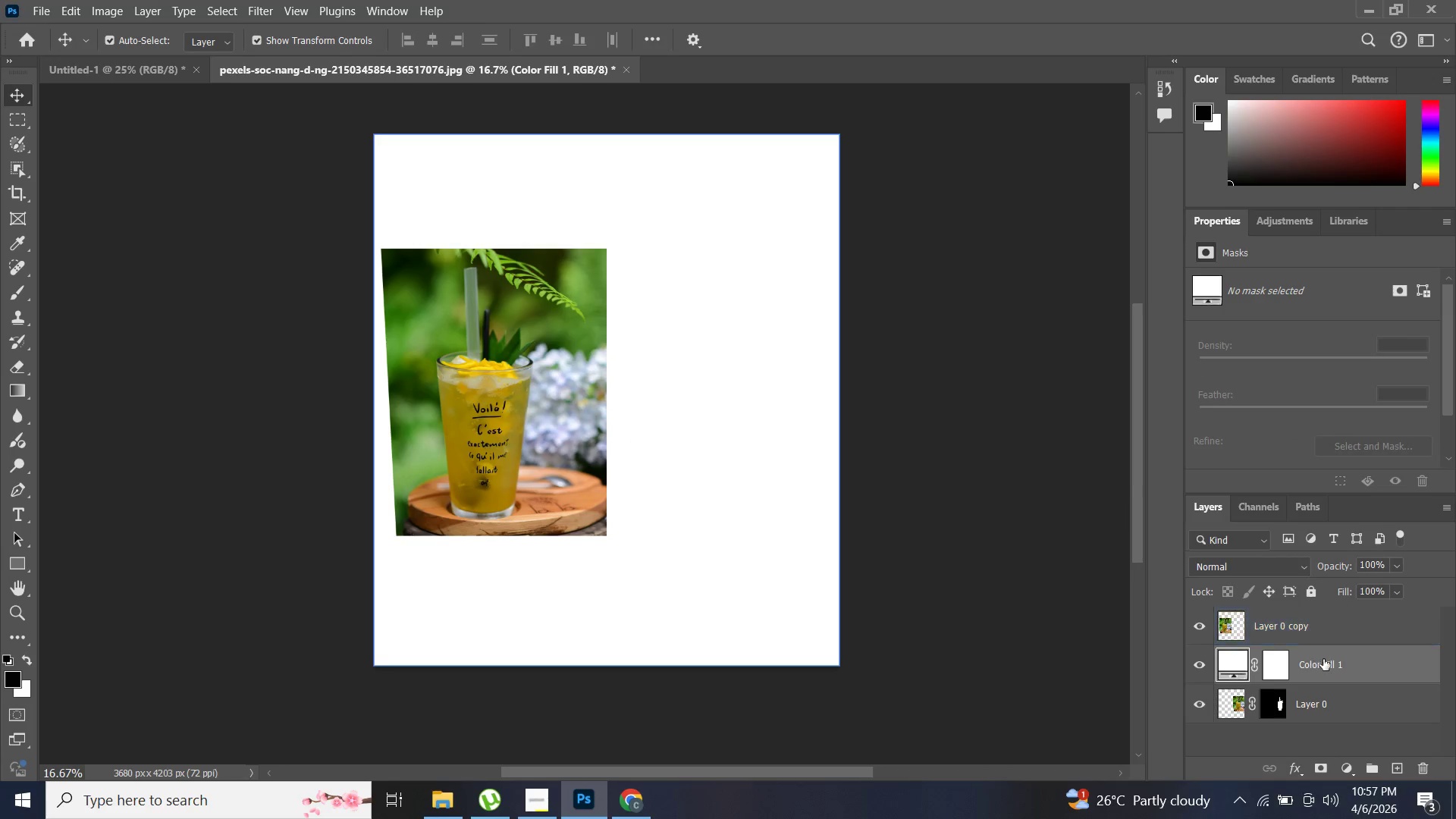 
left_click_drag(start_coordinate=[1328, 665], to_coordinate=[1329, 722])
 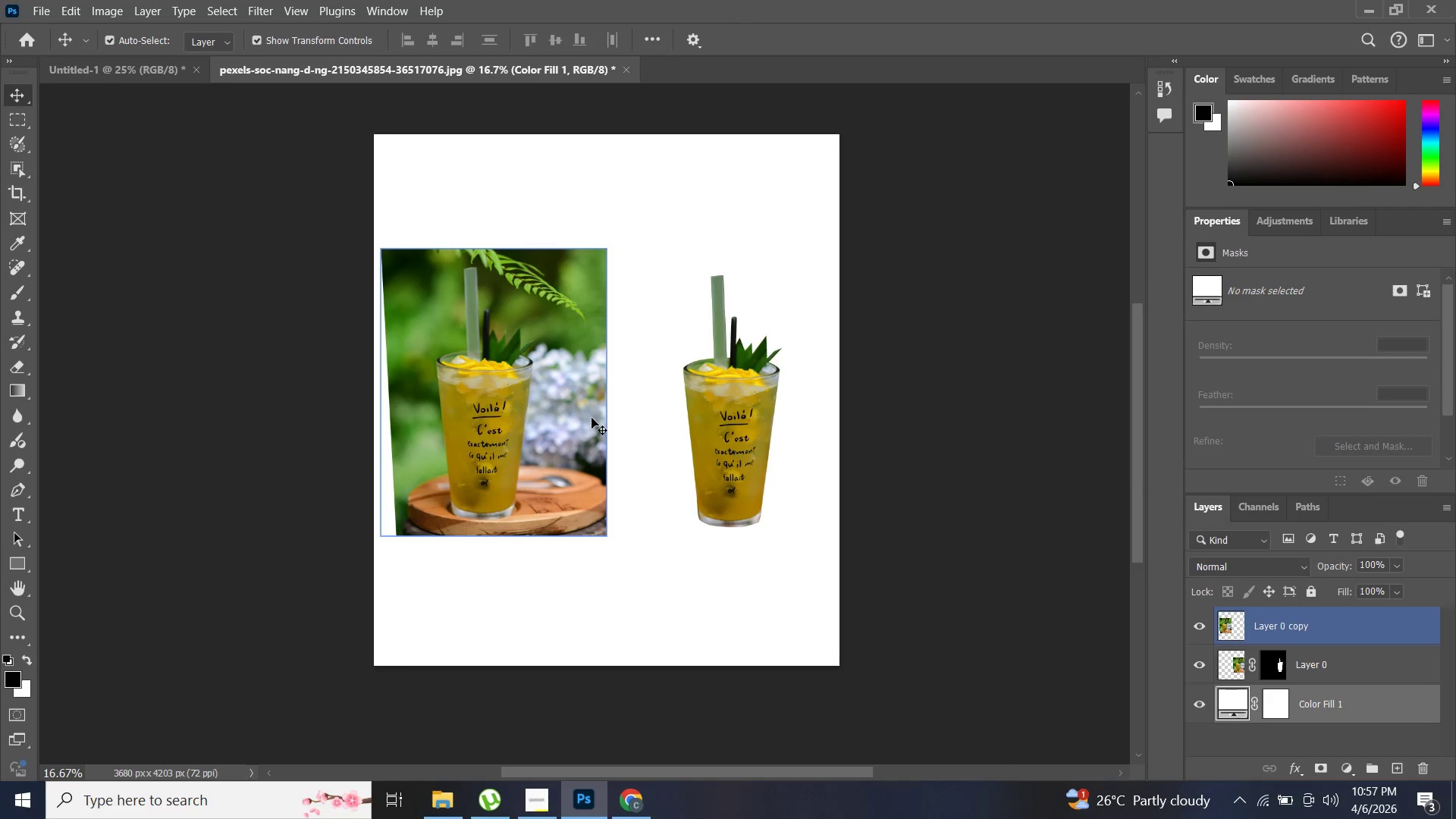 
left_click_drag(start_coordinate=[587, 416], to_coordinate=[563, 414])
 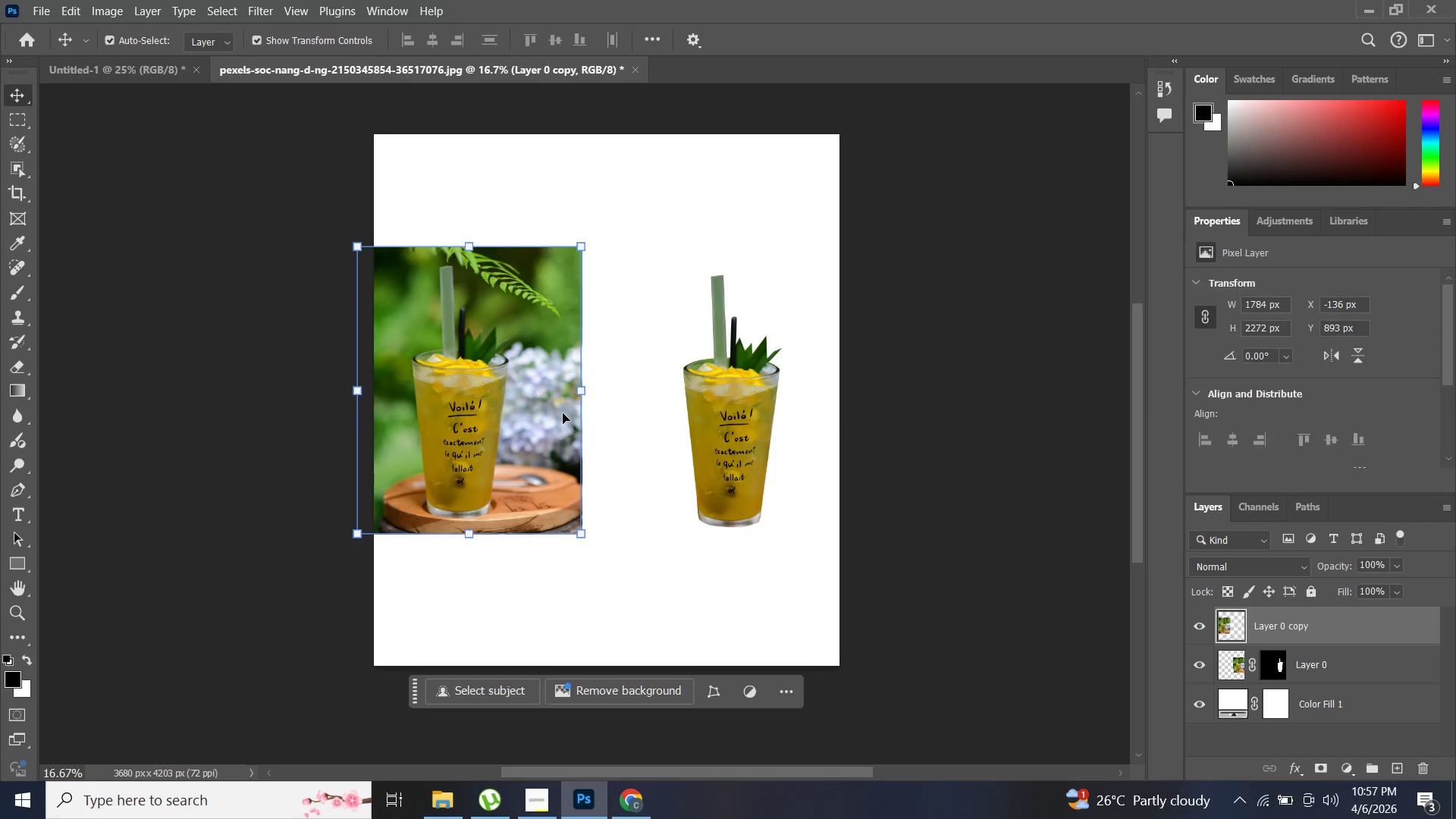 
left_click_drag(start_coordinate=[563, 413], to_coordinate=[585, 415])
 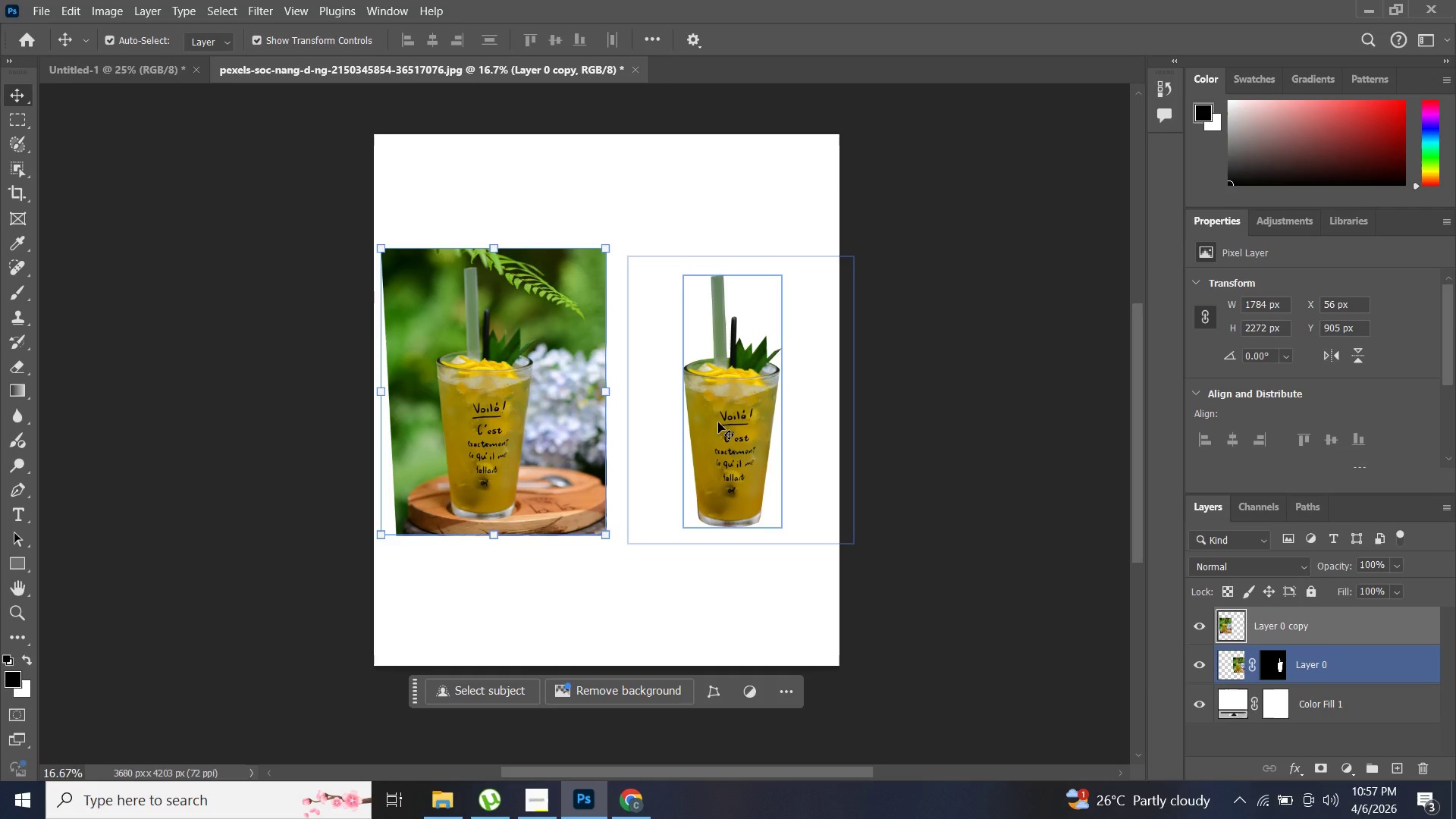 
left_click_drag(start_coordinate=[721, 419], to_coordinate=[706, 418])
 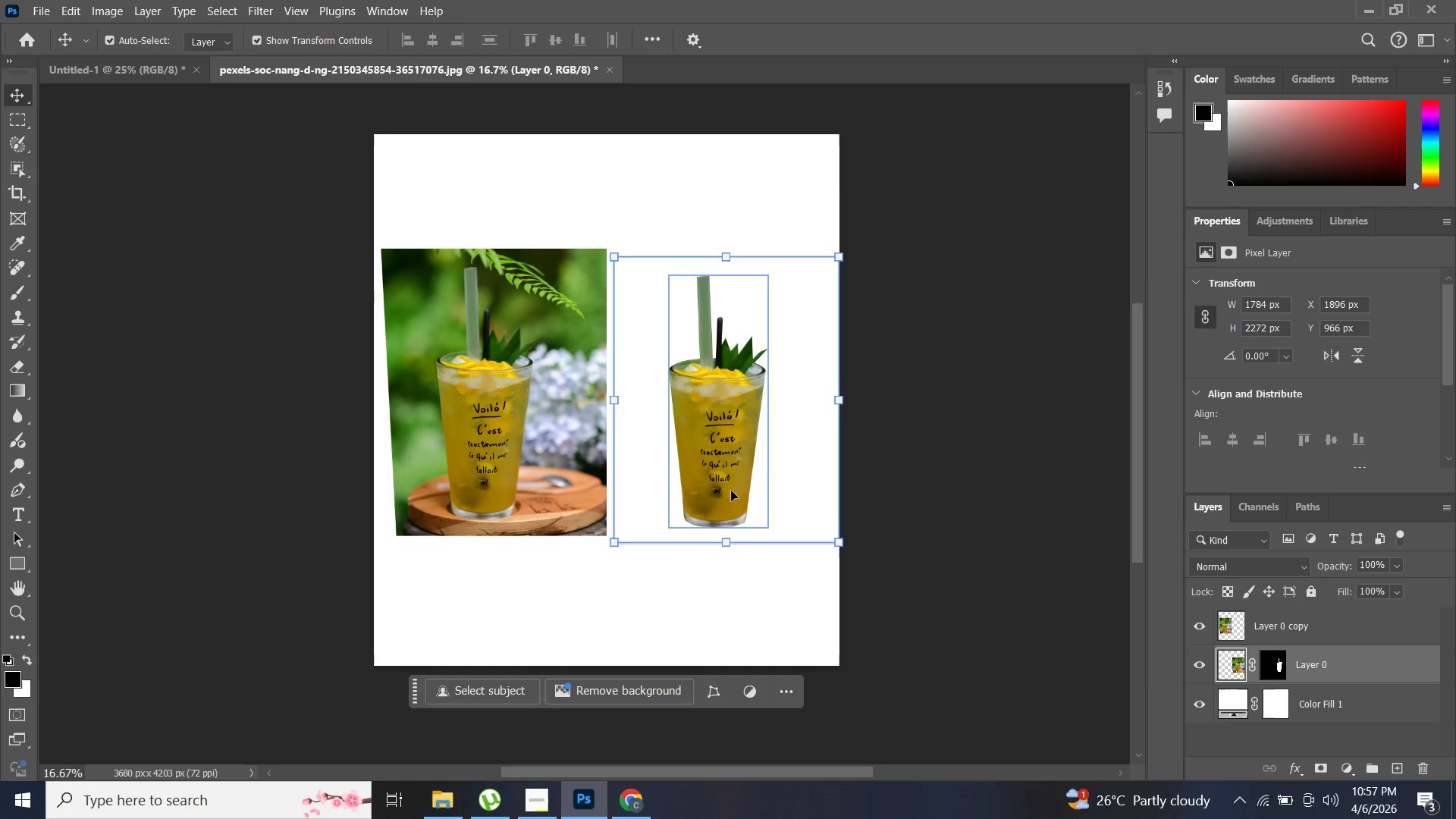 
key(C)
 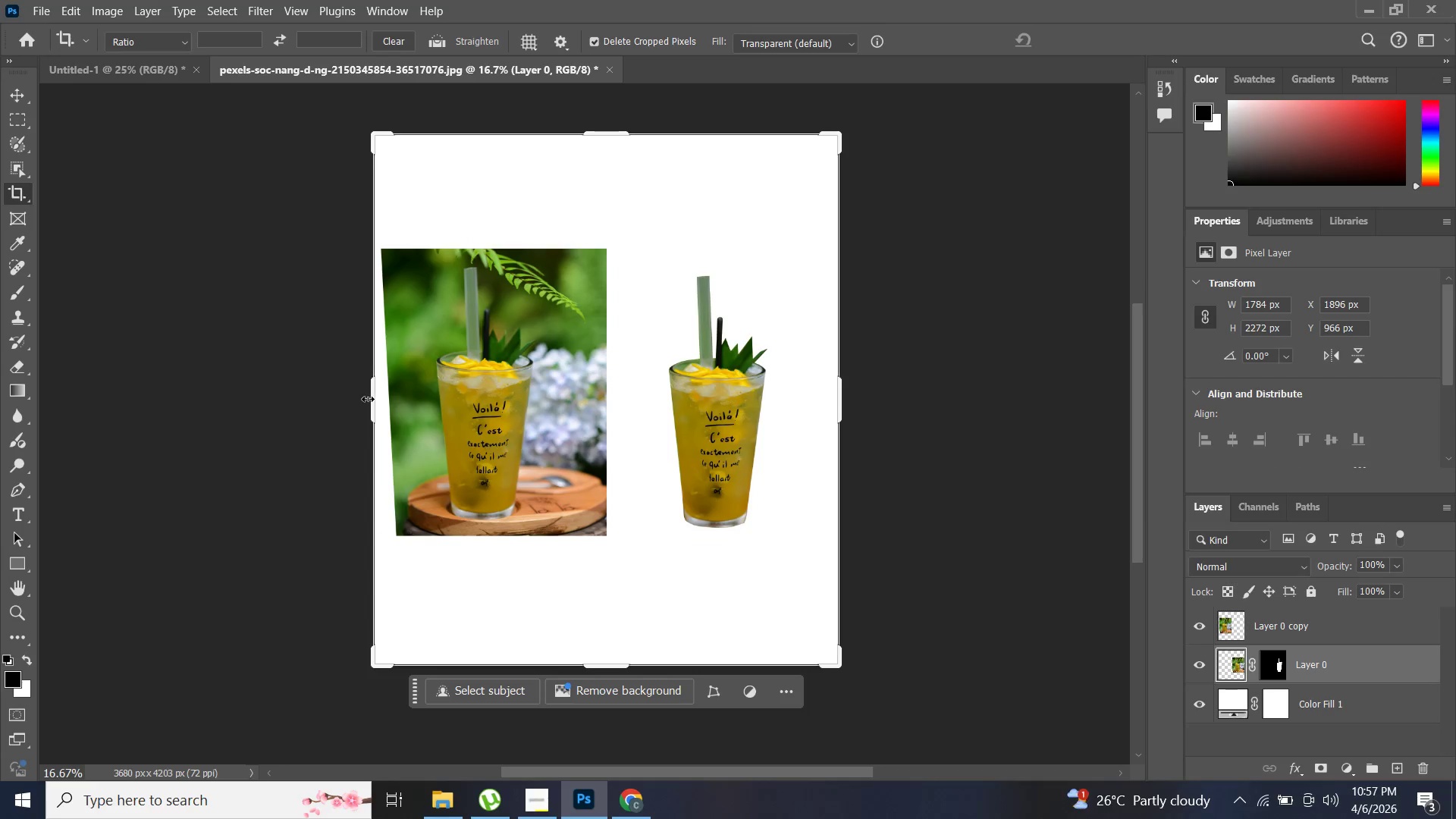 
left_click_drag(start_coordinate=[367, 399], to_coordinate=[378, 402])
 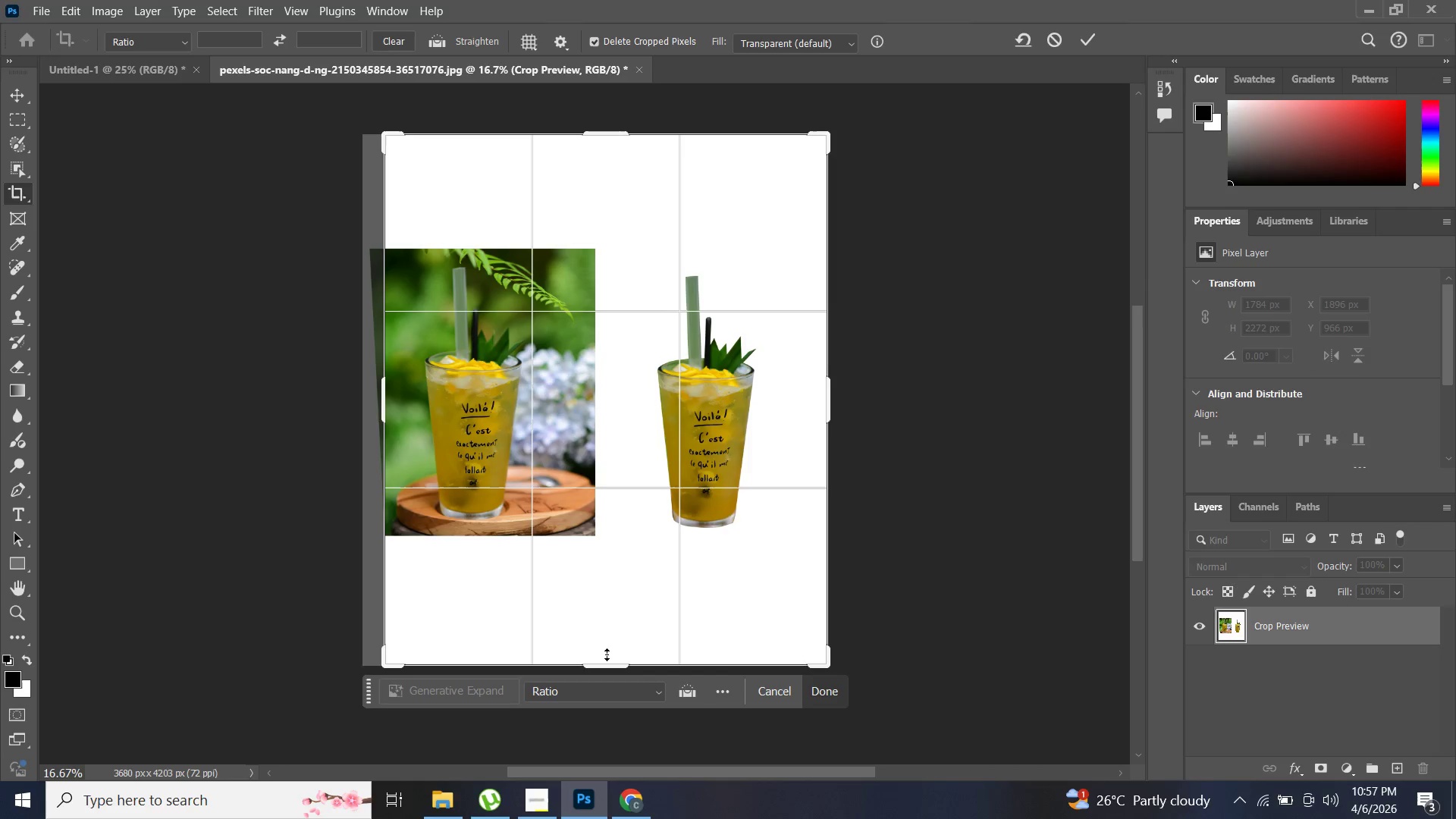 
left_click_drag(start_coordinate=[608, 659], to_coordinate=[612, 593])
 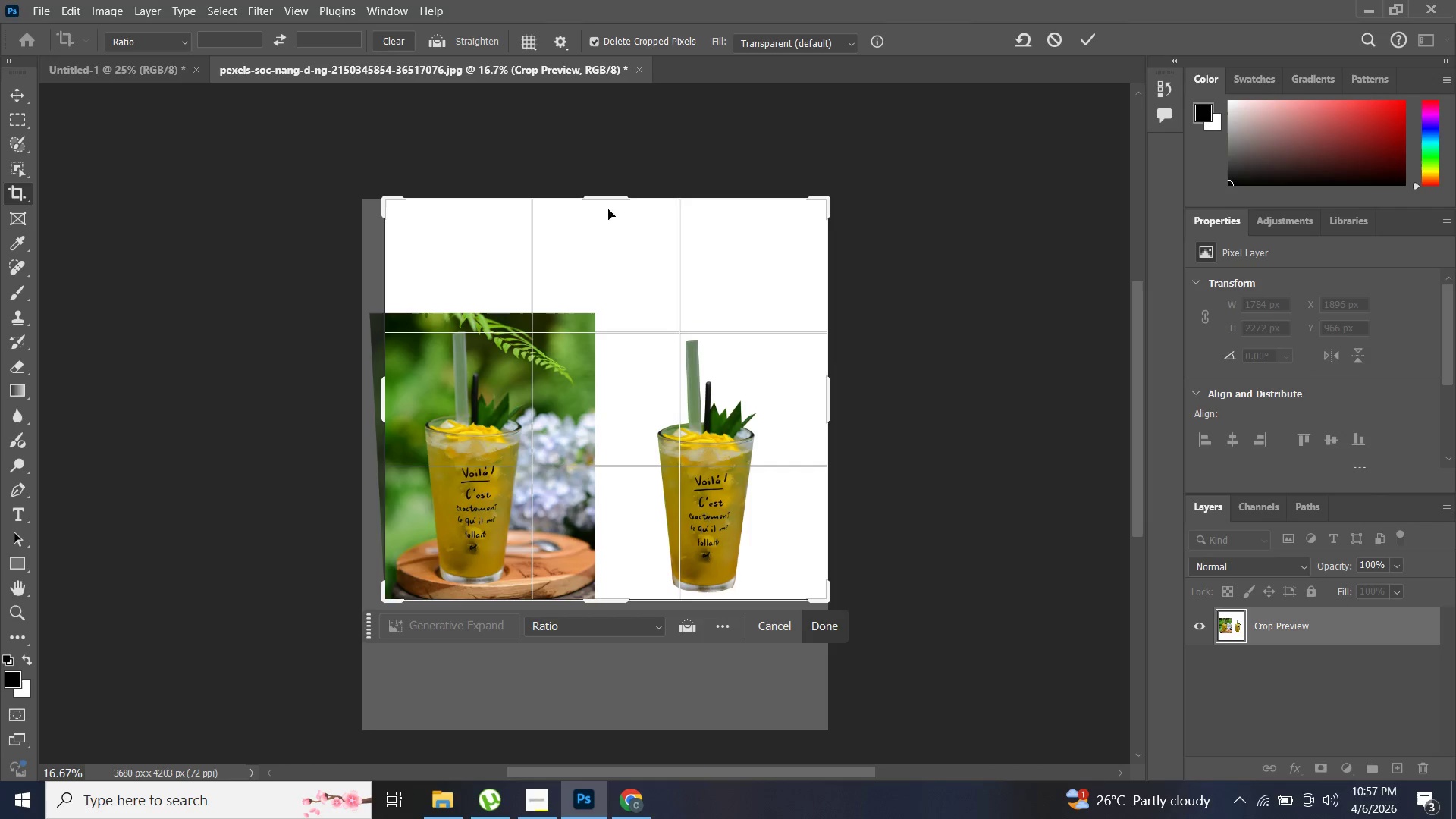 
left_click_drag(start_coordinate=[607, 199], to_coordinate=[622, 254])
 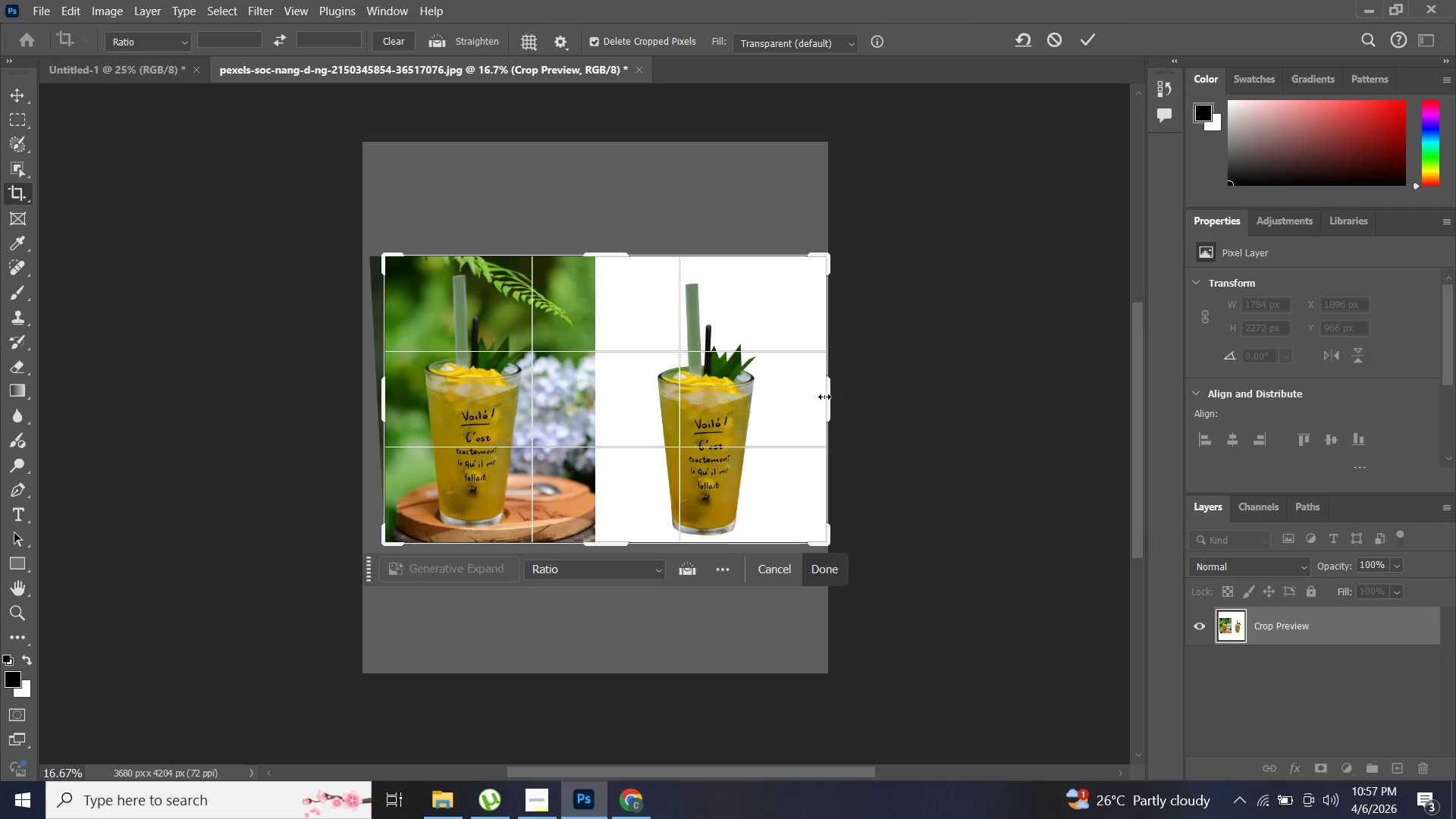 
left_click_drag(start_coordinate=[836, 402], to_coordinate=[830, 403])
 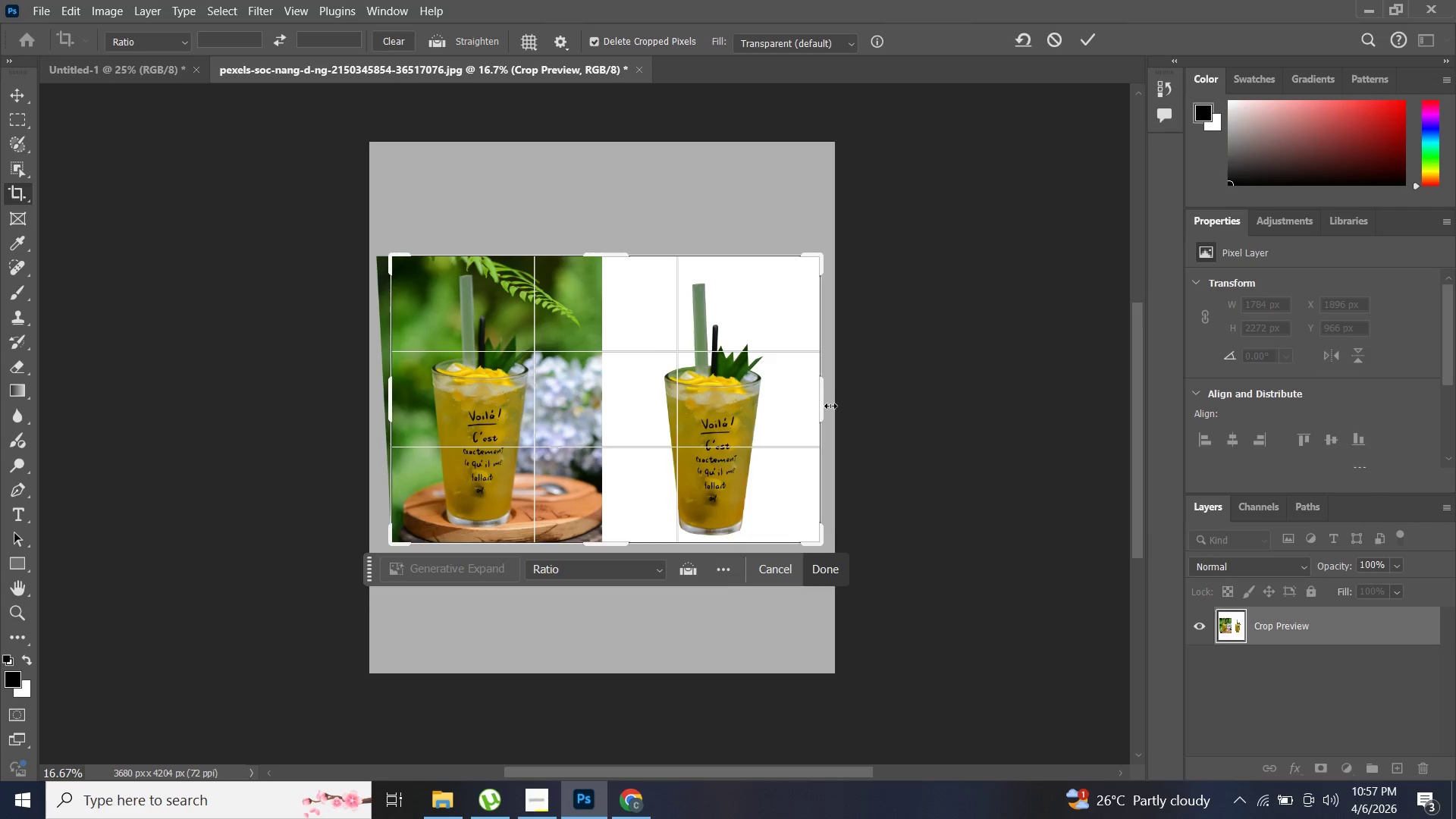 
key(Enter)
 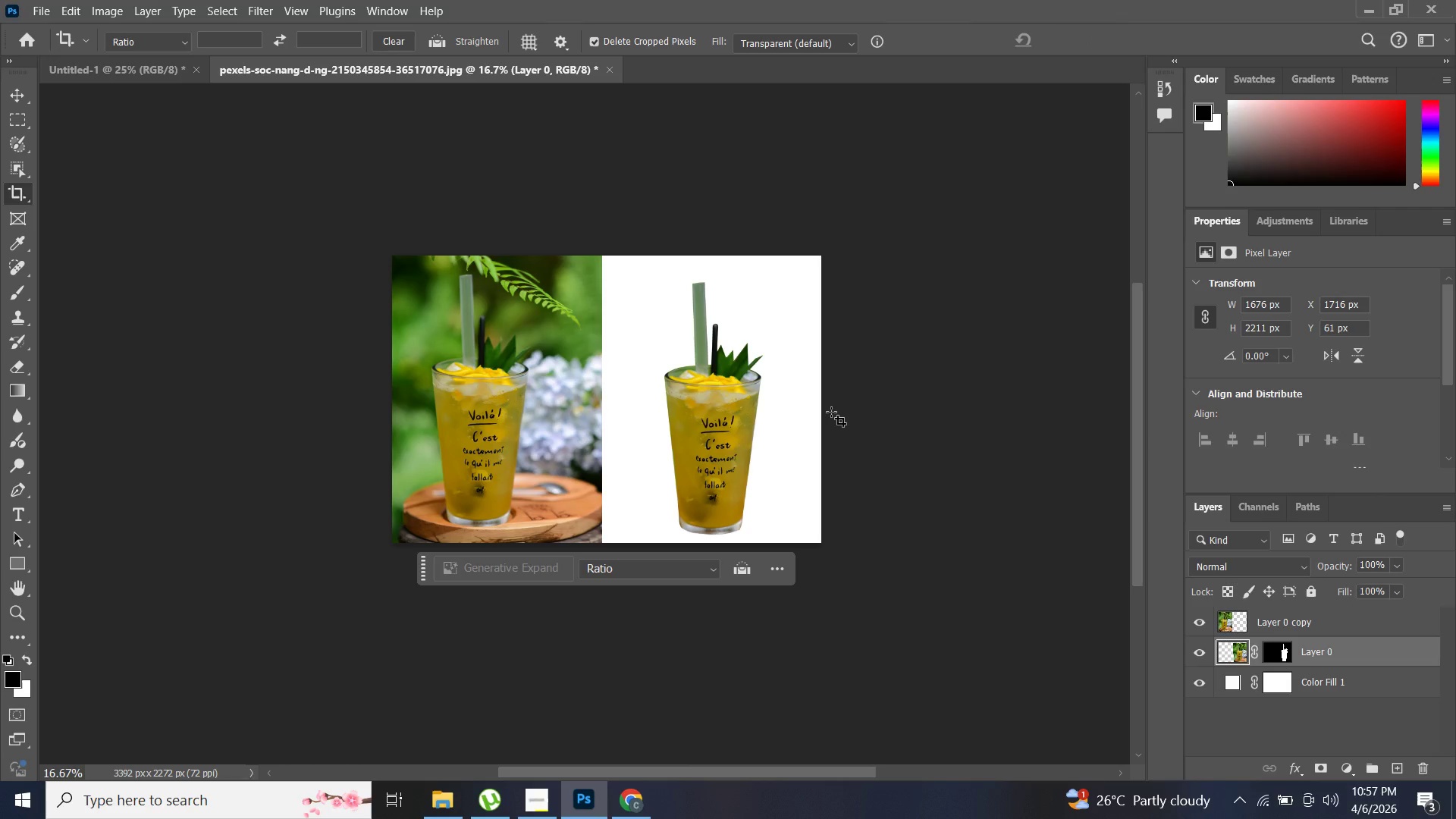 
key(Control+Equal)
 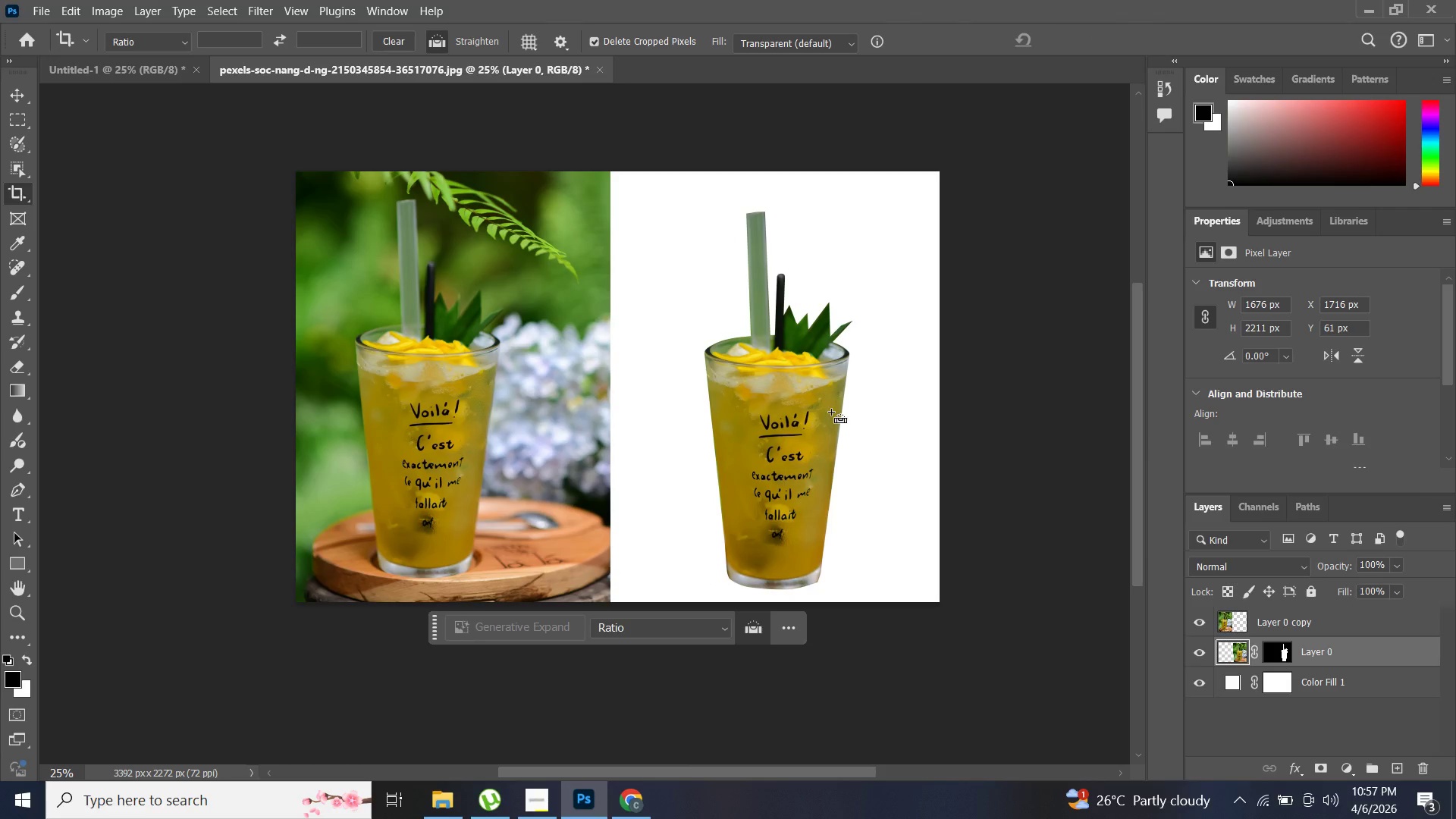 
key(Control+Equal)
 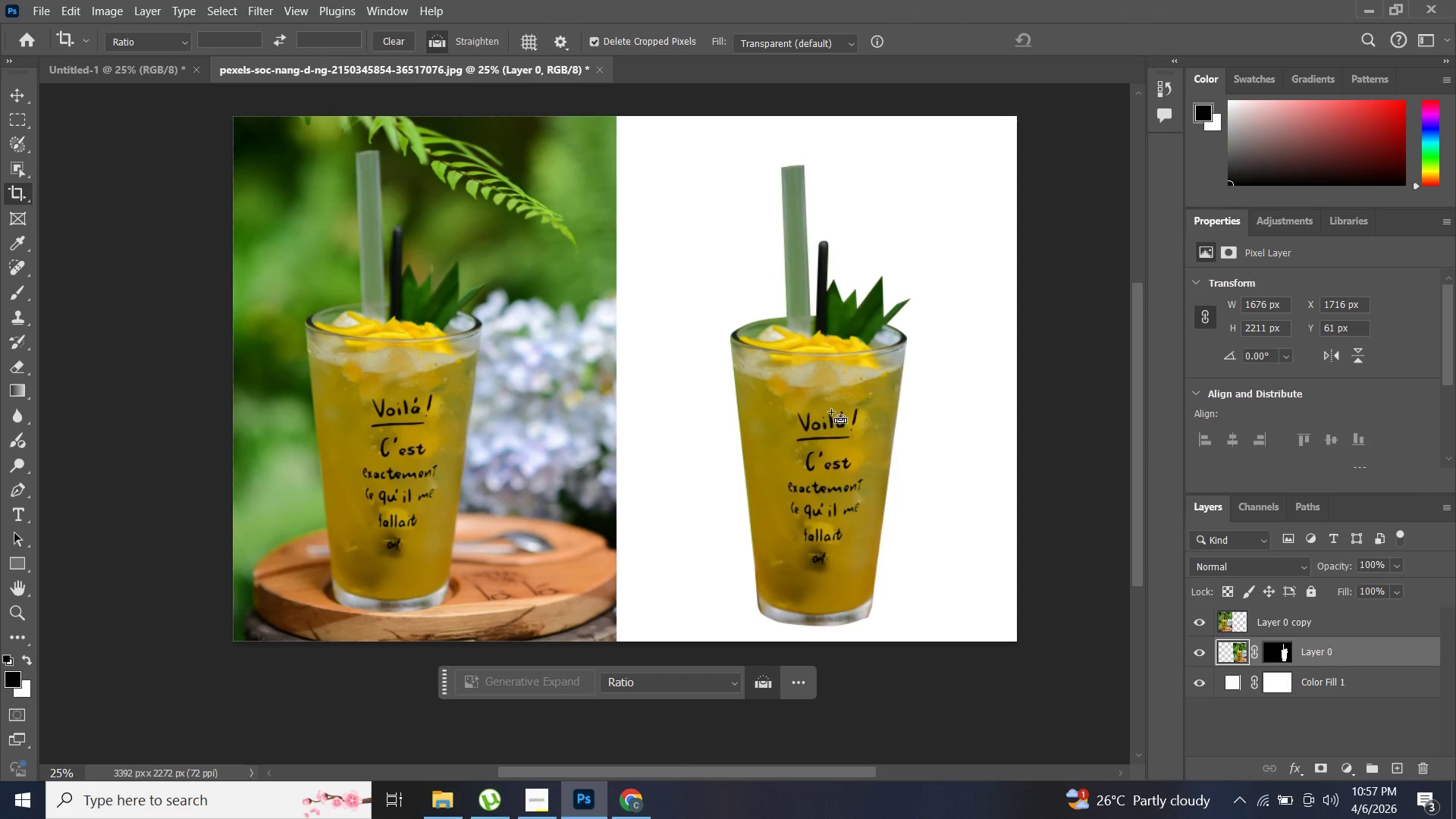 
key(T)
 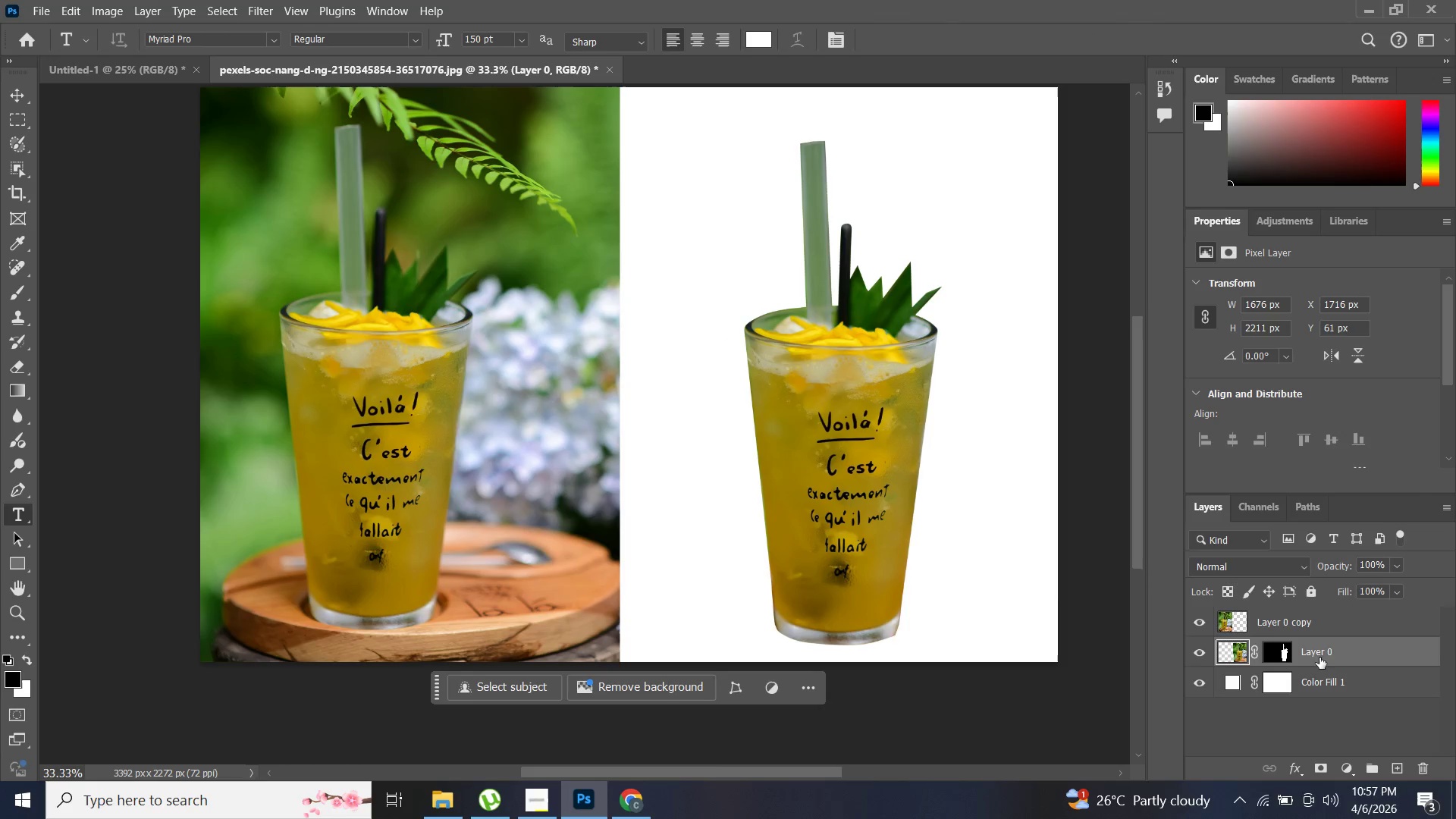 
left_click([1324, 635])
 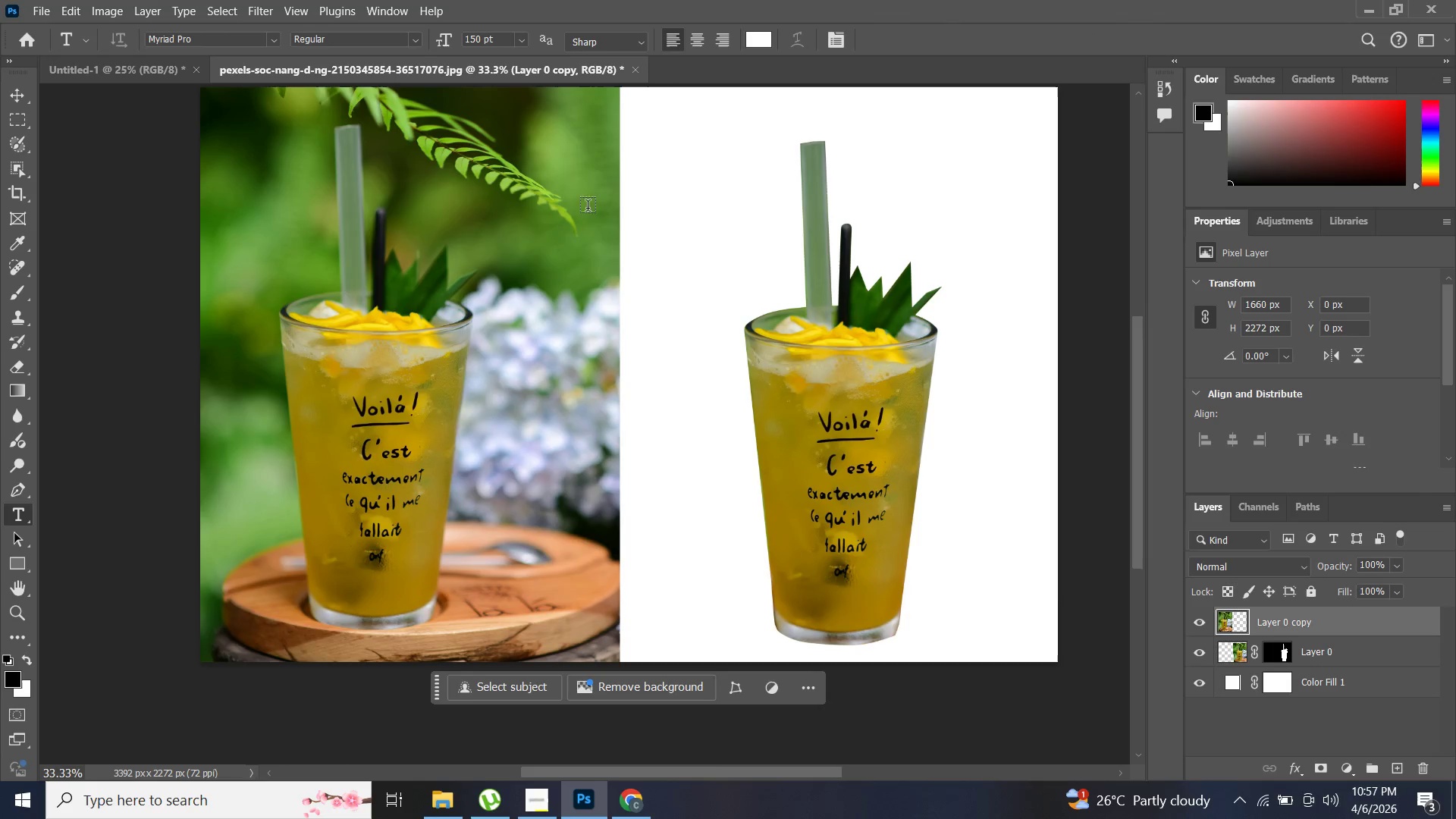 
left_click([569, 202])
 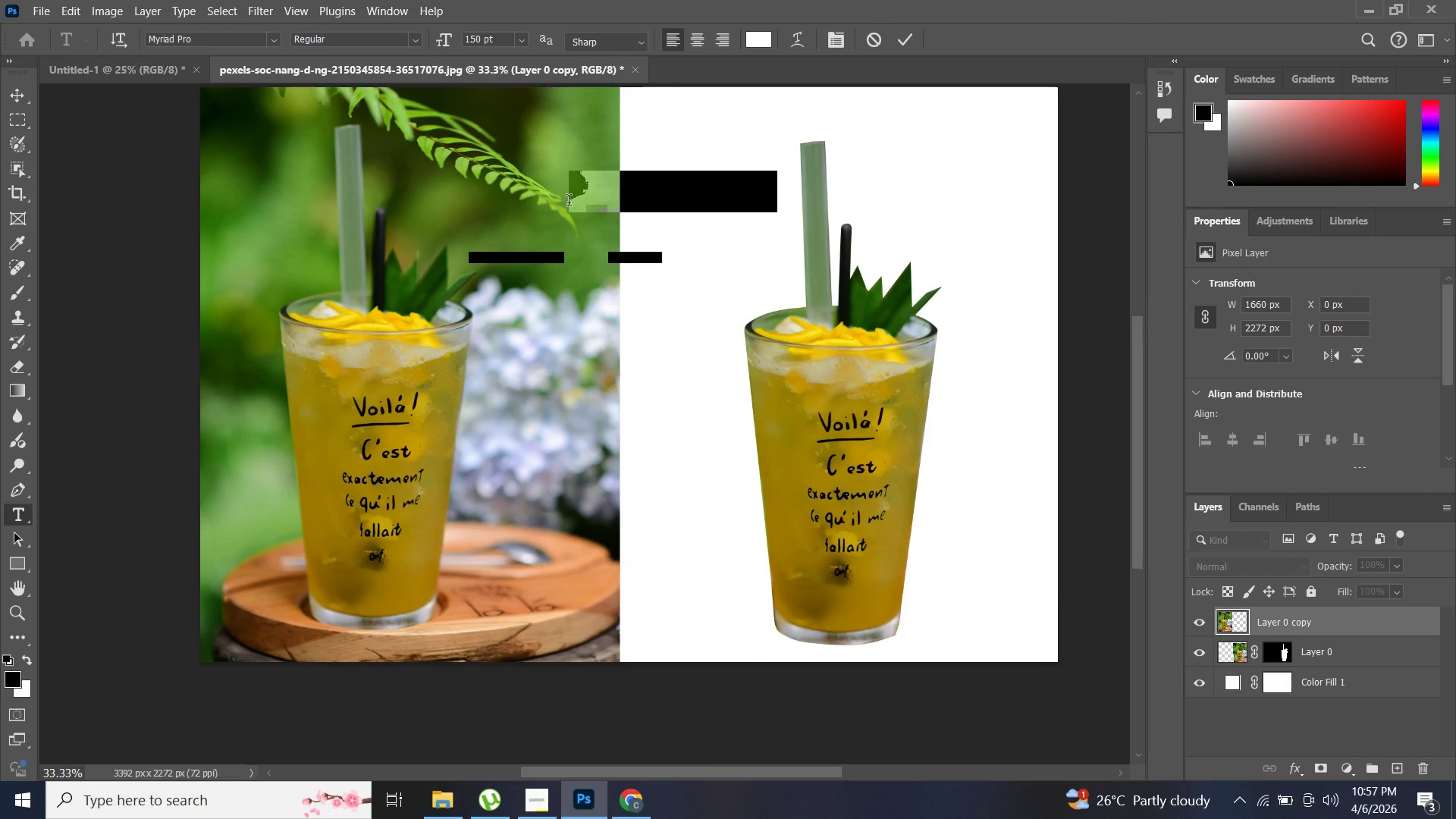 
type(before)
 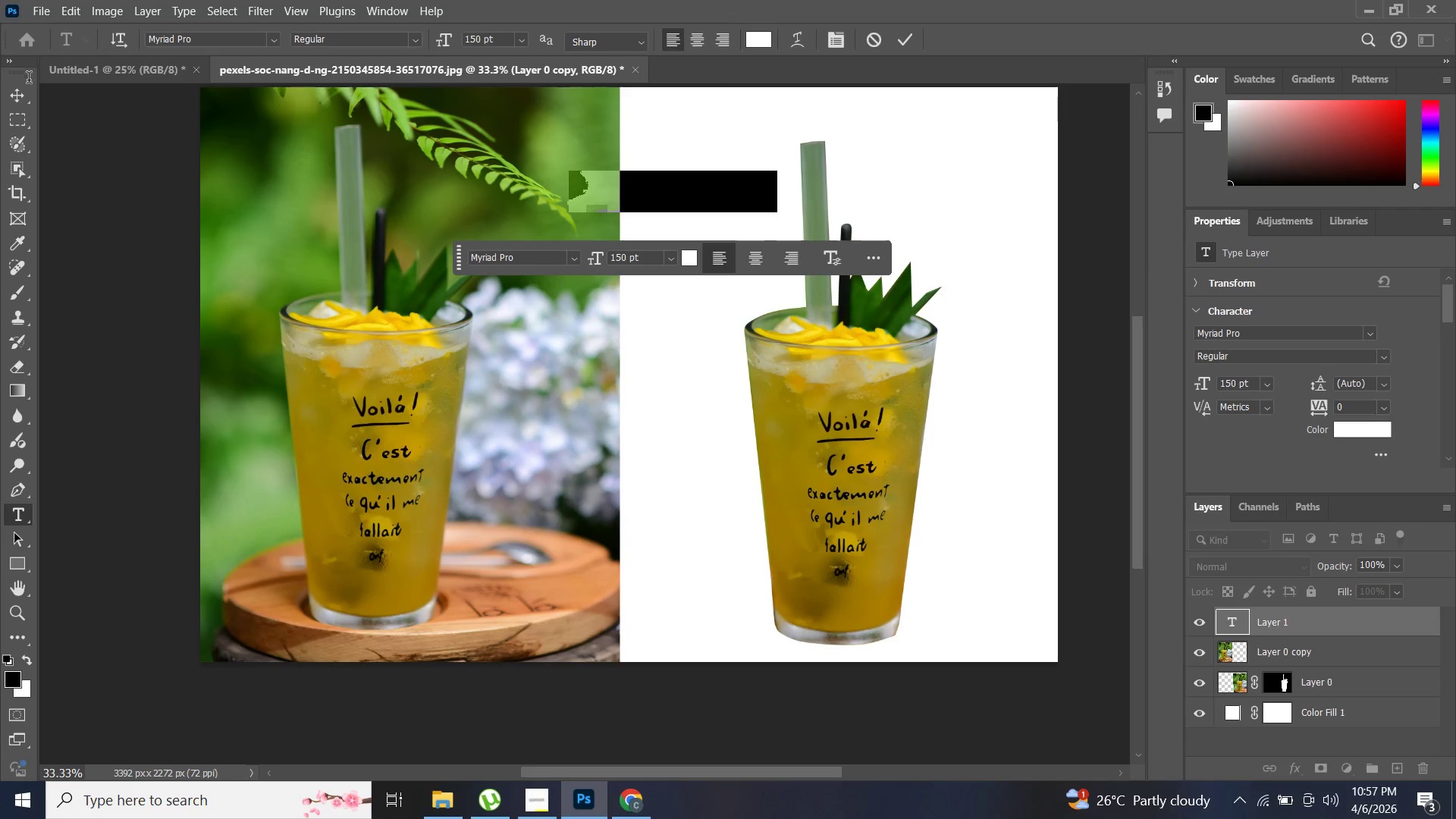 
mouse_move([67, 89])
 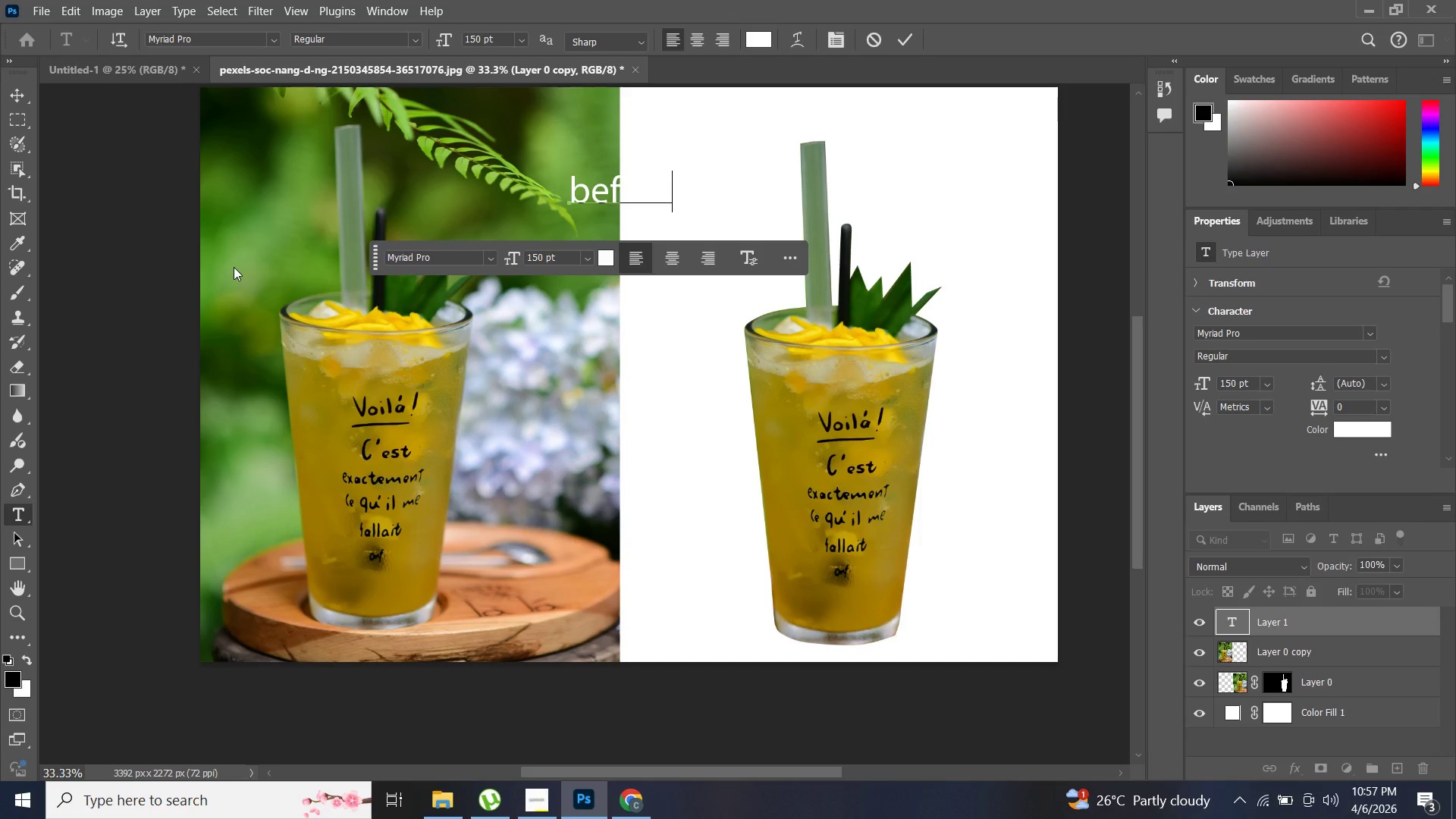 
key(V)
 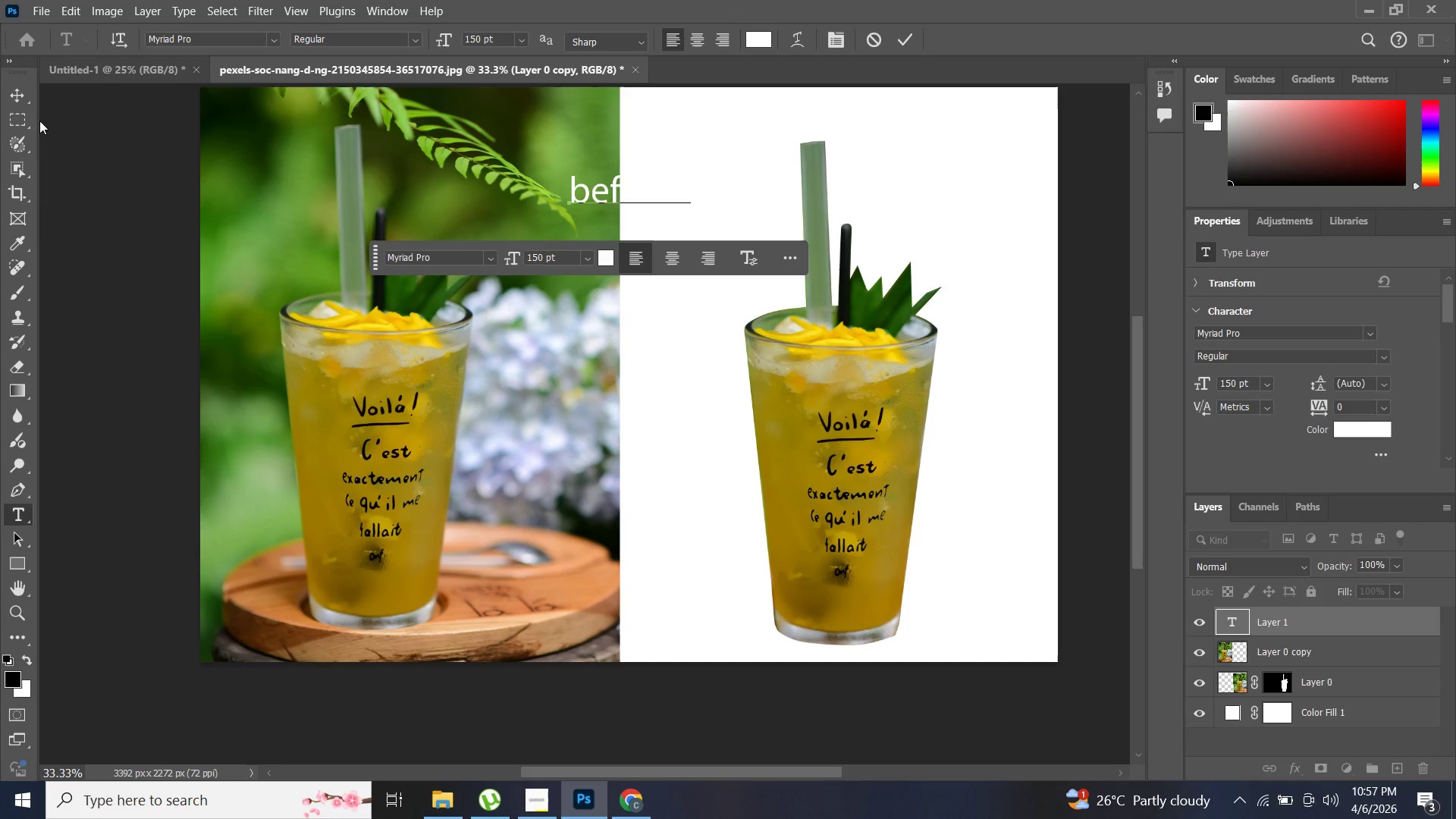 
left_click([21, 100])
 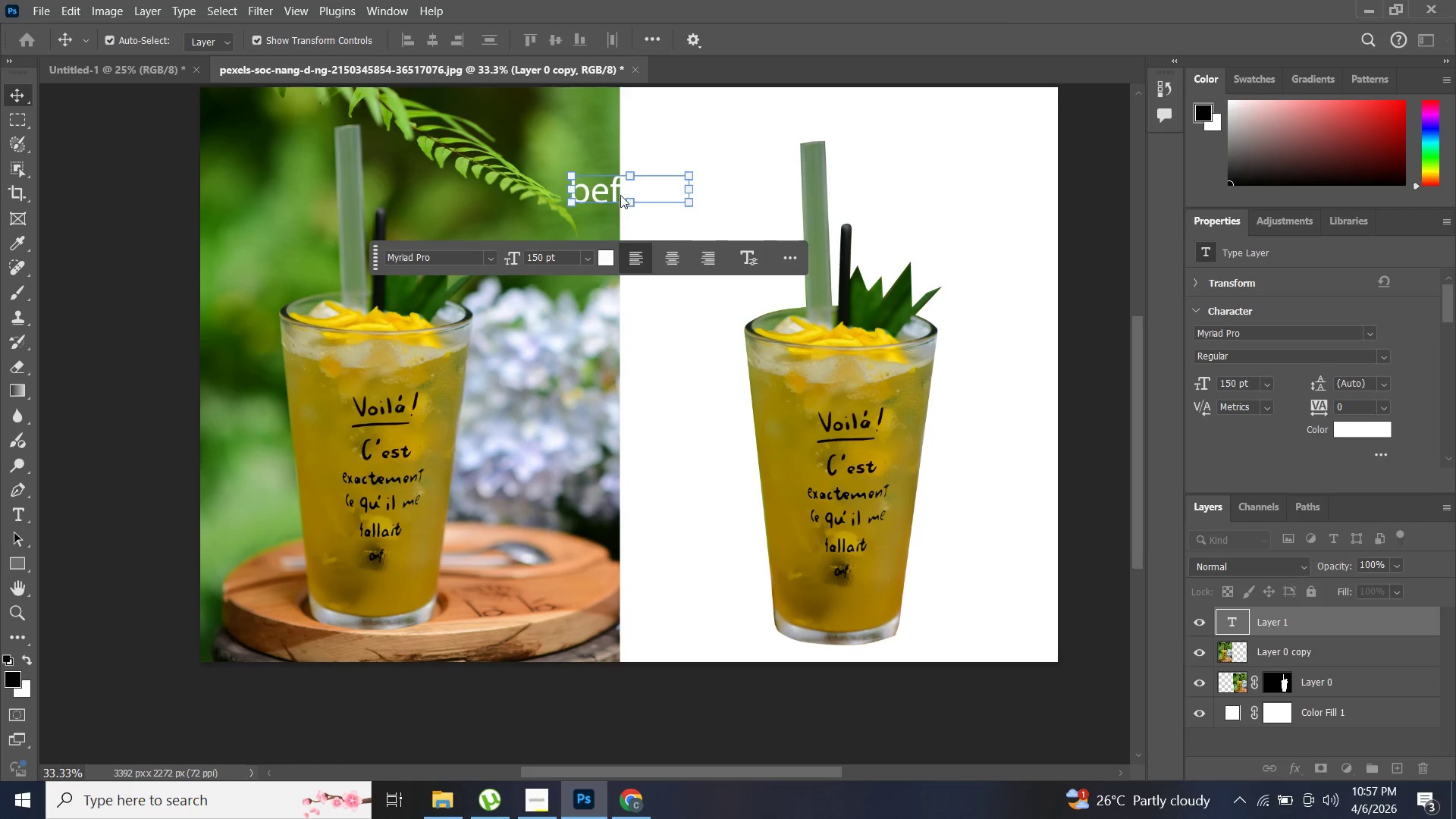 
left_click_drag(start_coordinate=[620, 194], to_coordinate=[573, 193])
 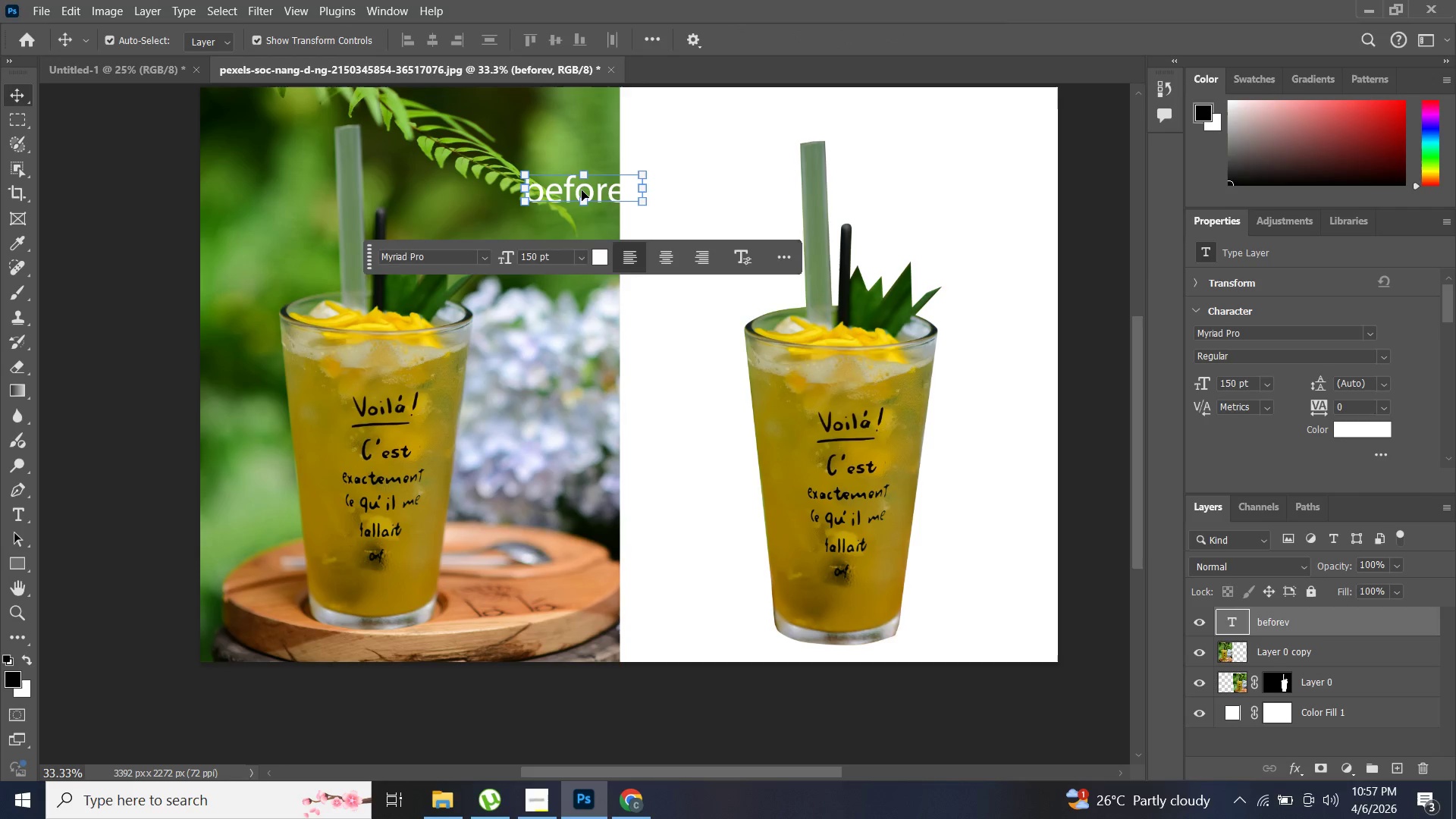 
left_click_drag(start_coordinate=[582, 190], to_coordinate=[406, 159])
 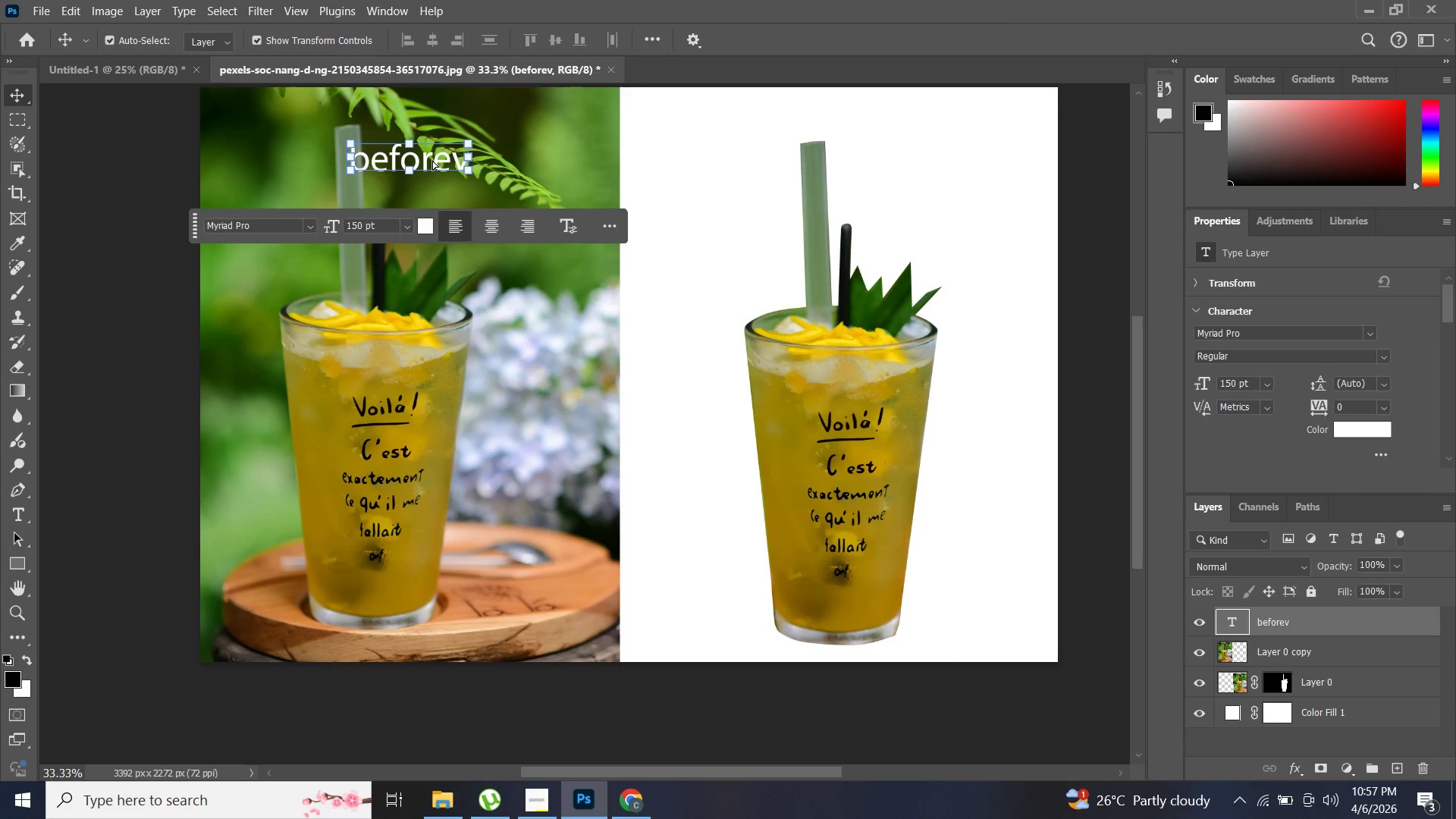 
left_click([432, 160])
 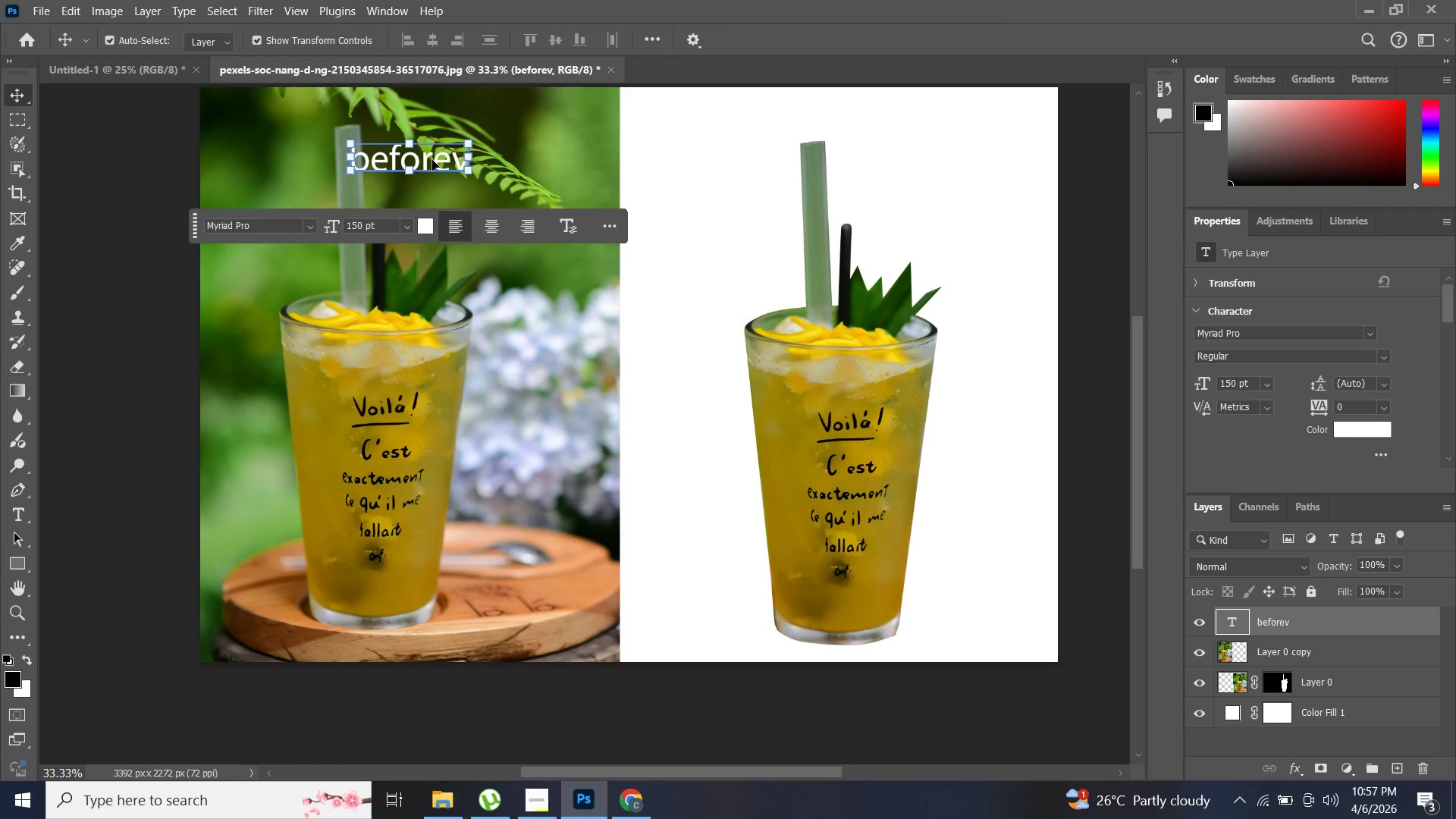 
double_click([432, 160])
 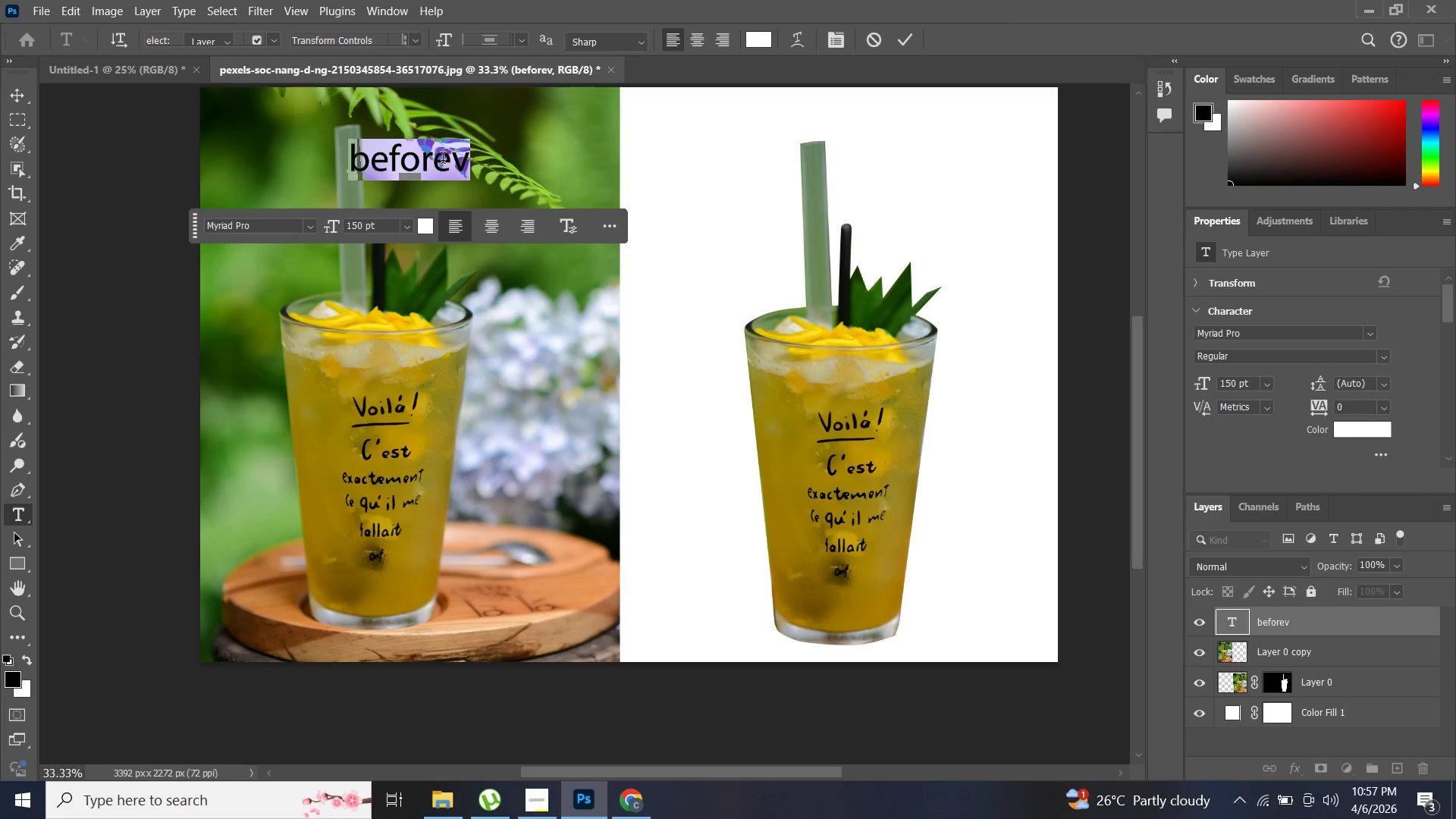 
key(T)
 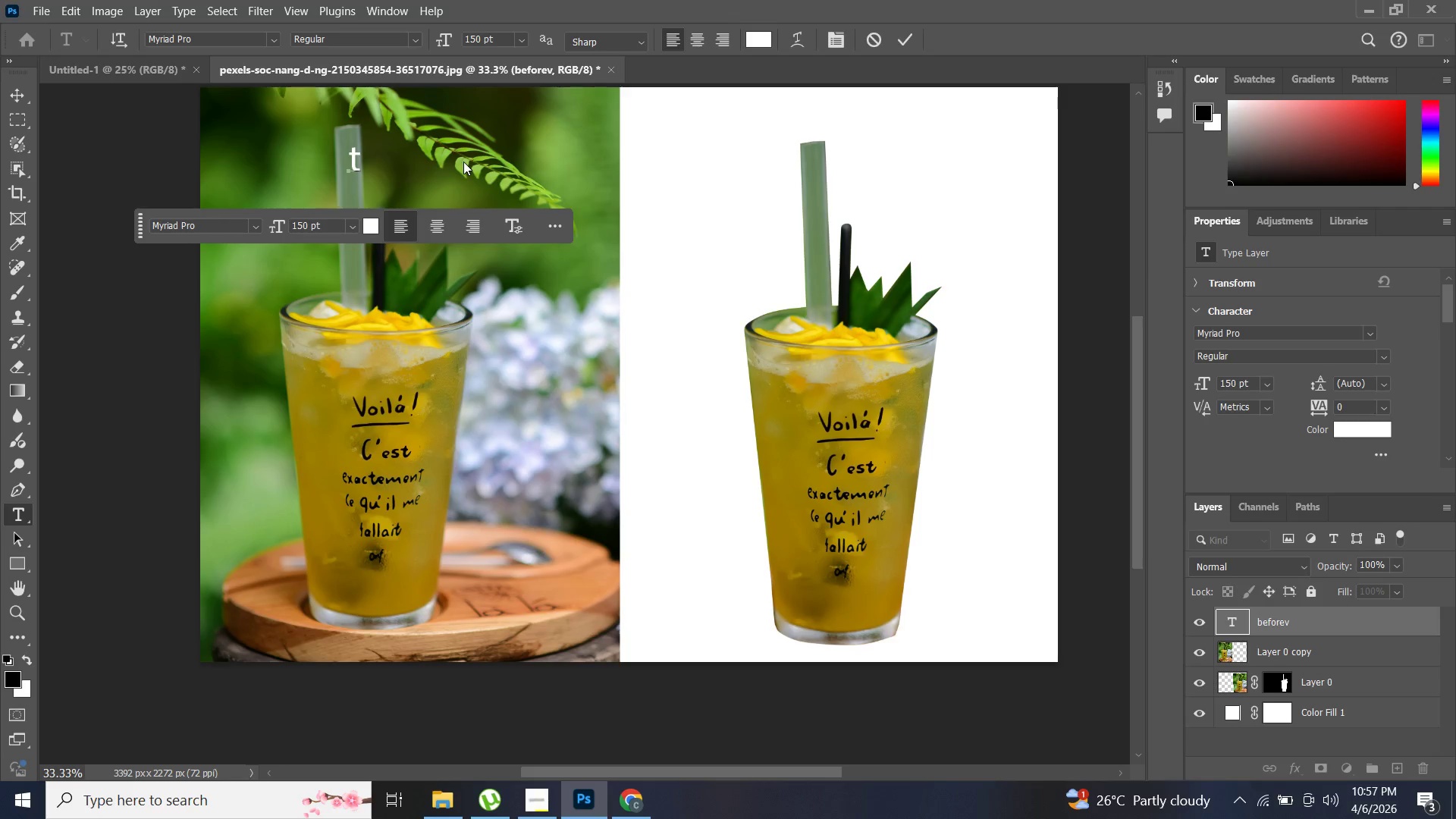 
key(Control+Z)
 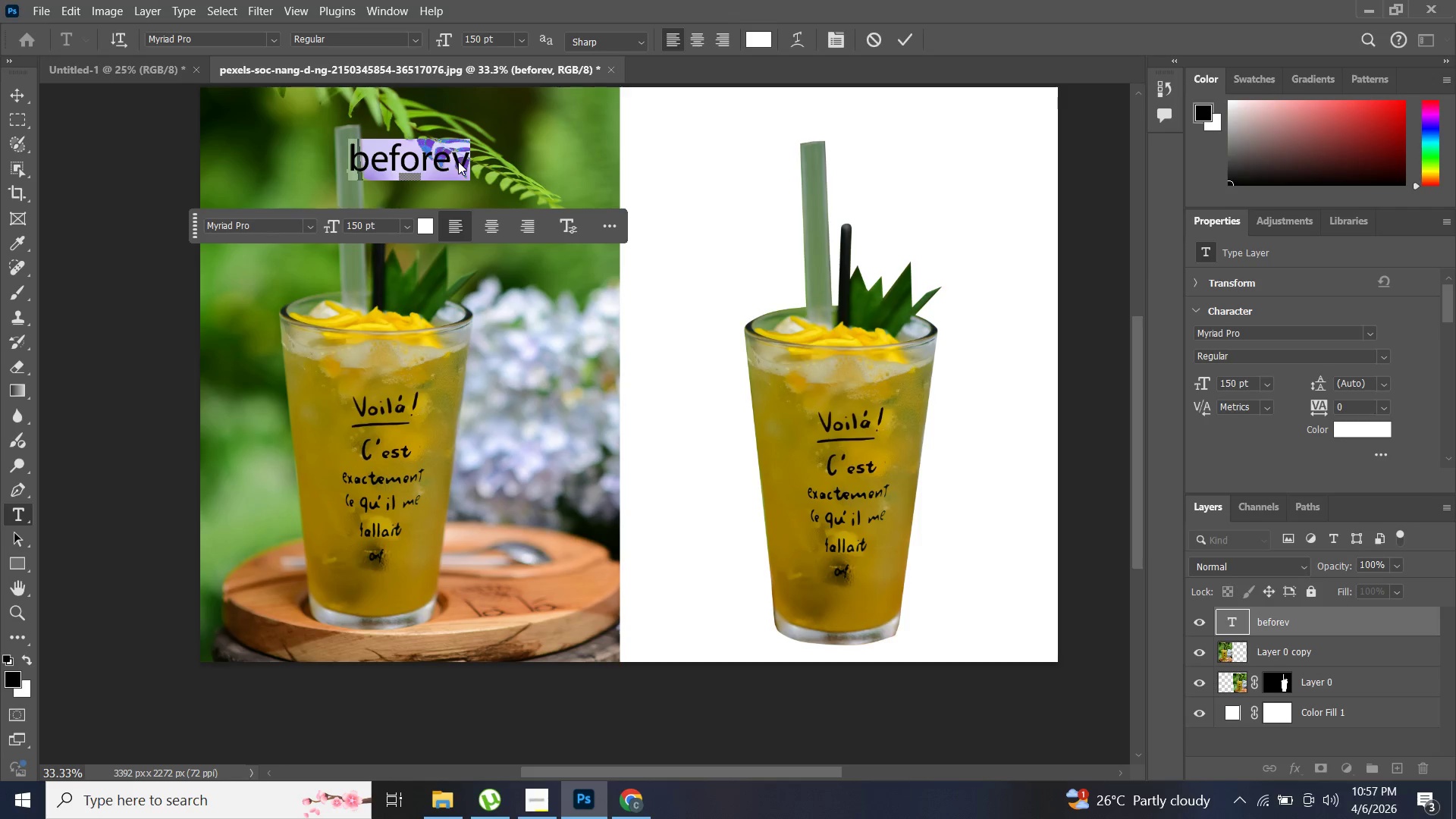 
left_click([458, 162])
 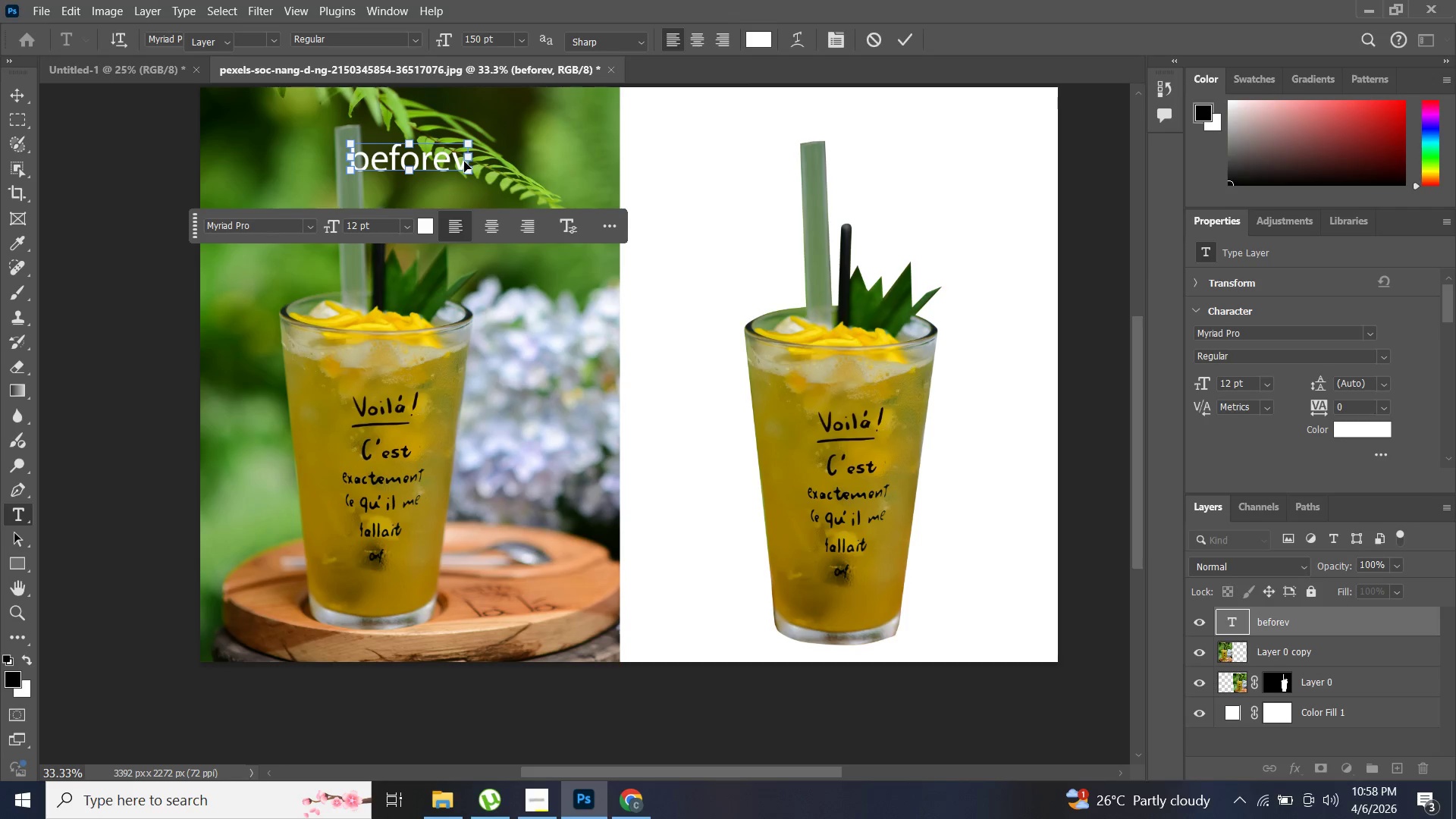 
left_click([464, 162])
 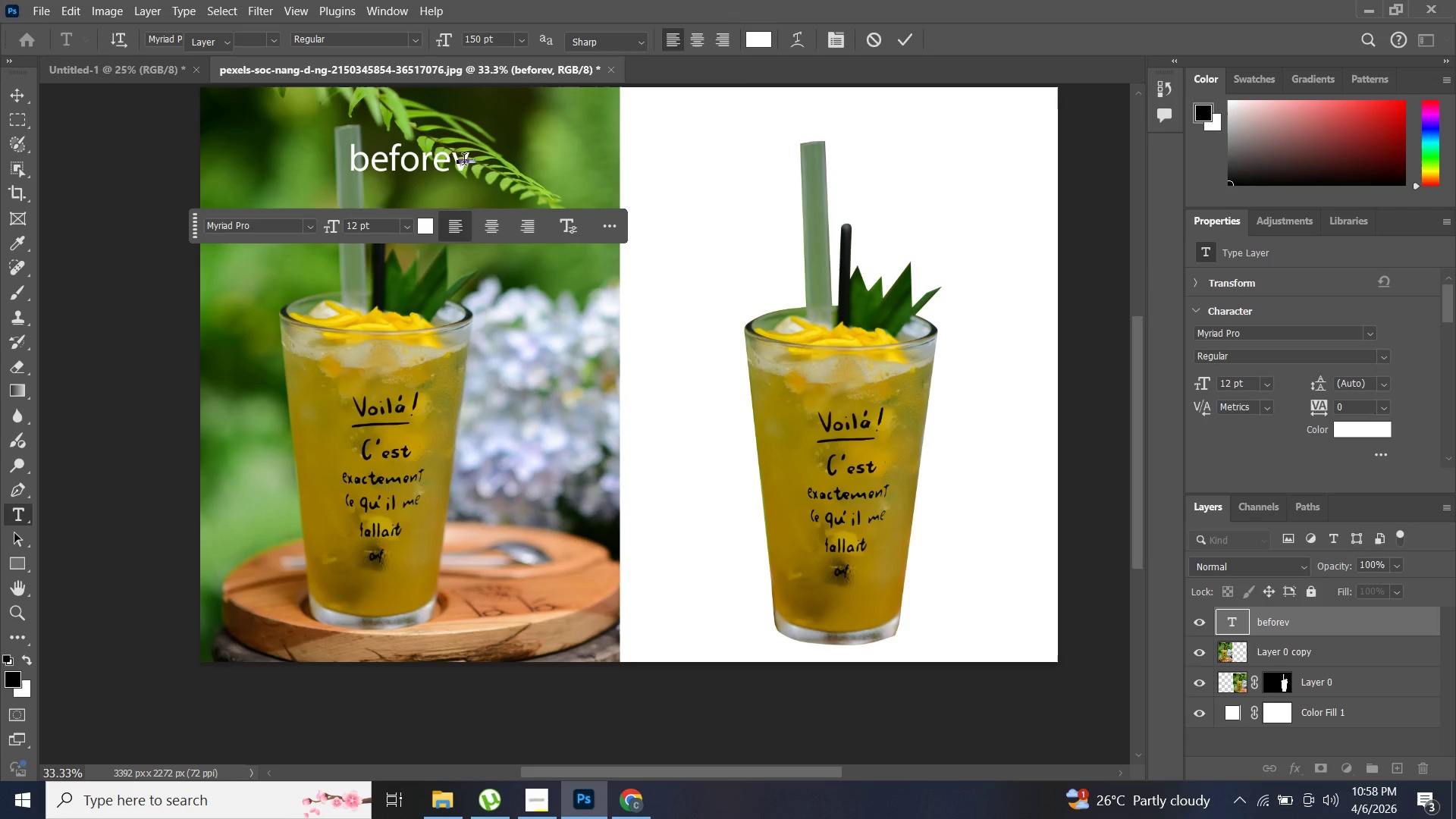 
left_click([464, 162])
 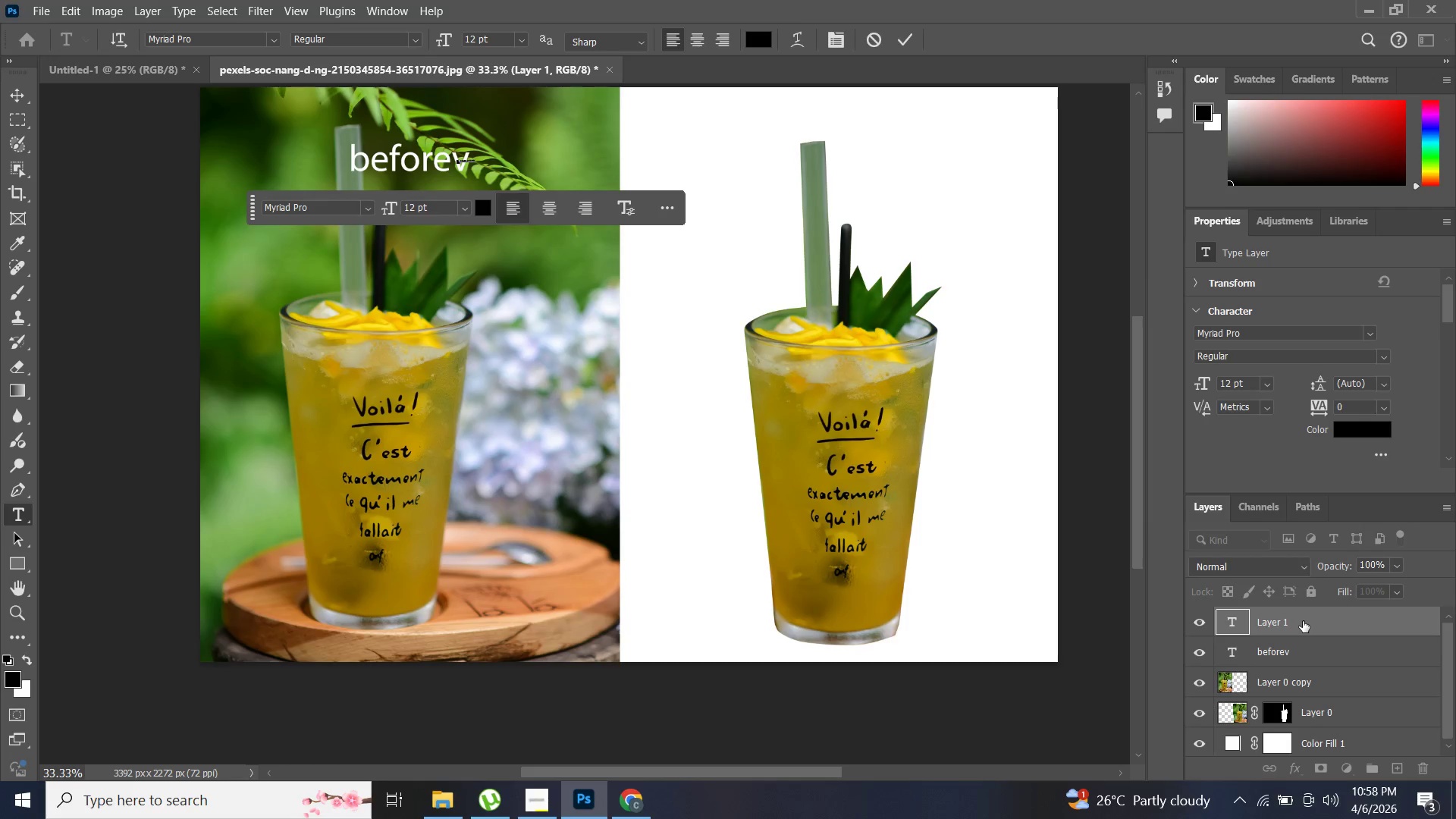 
left_click([1296, 643])
 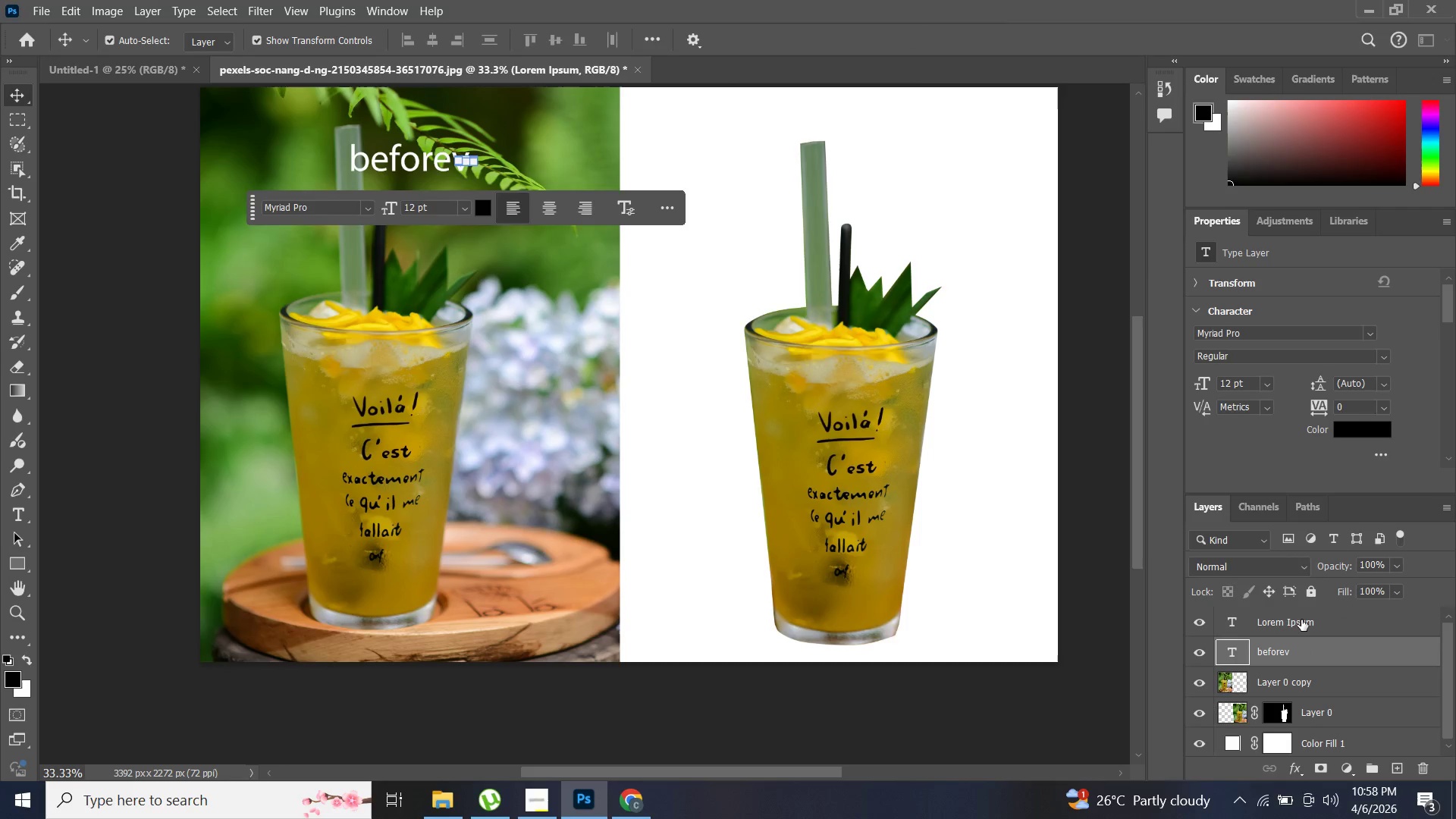 
left_click([1302, 620])
 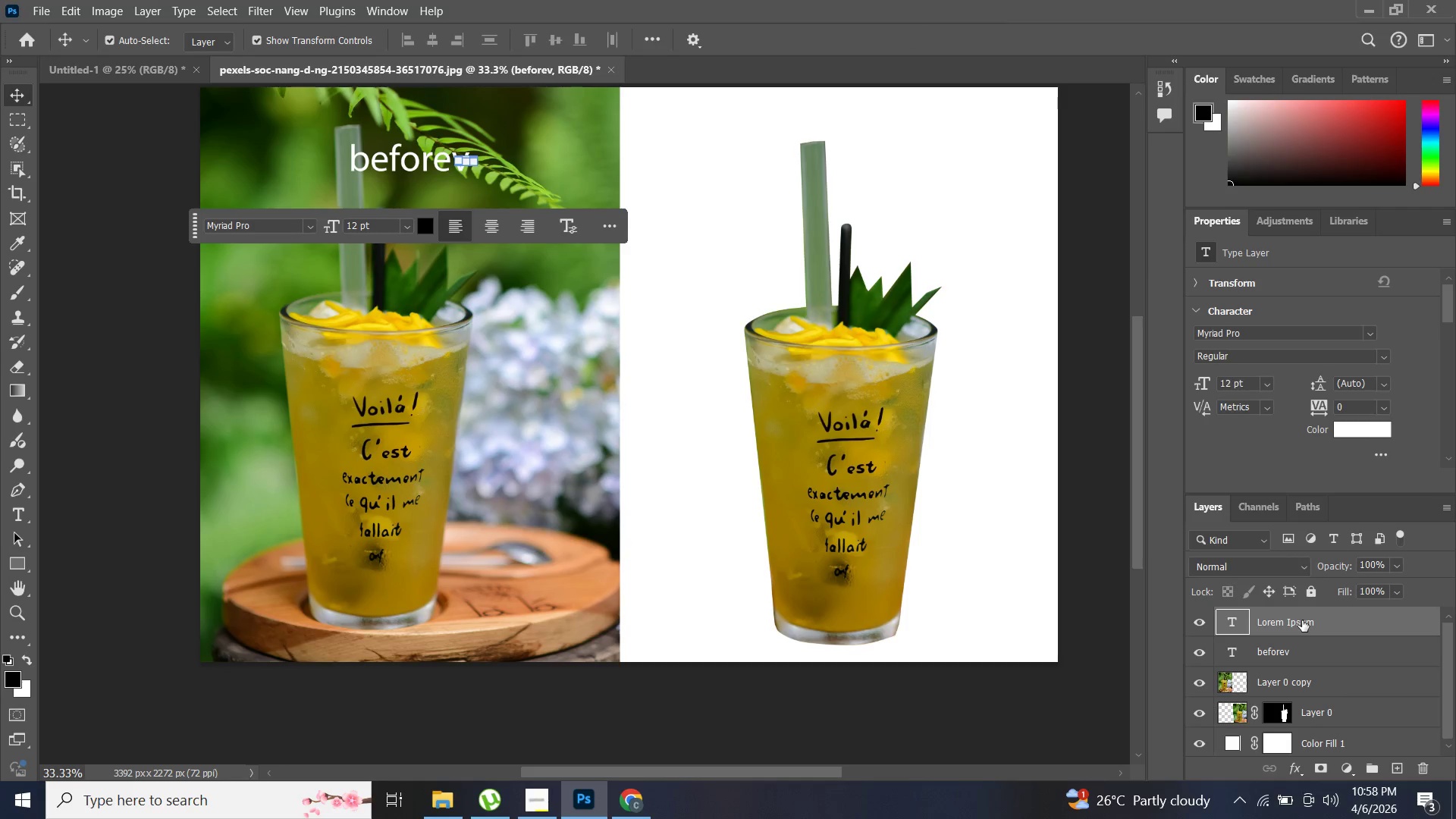 
key(Delete)
 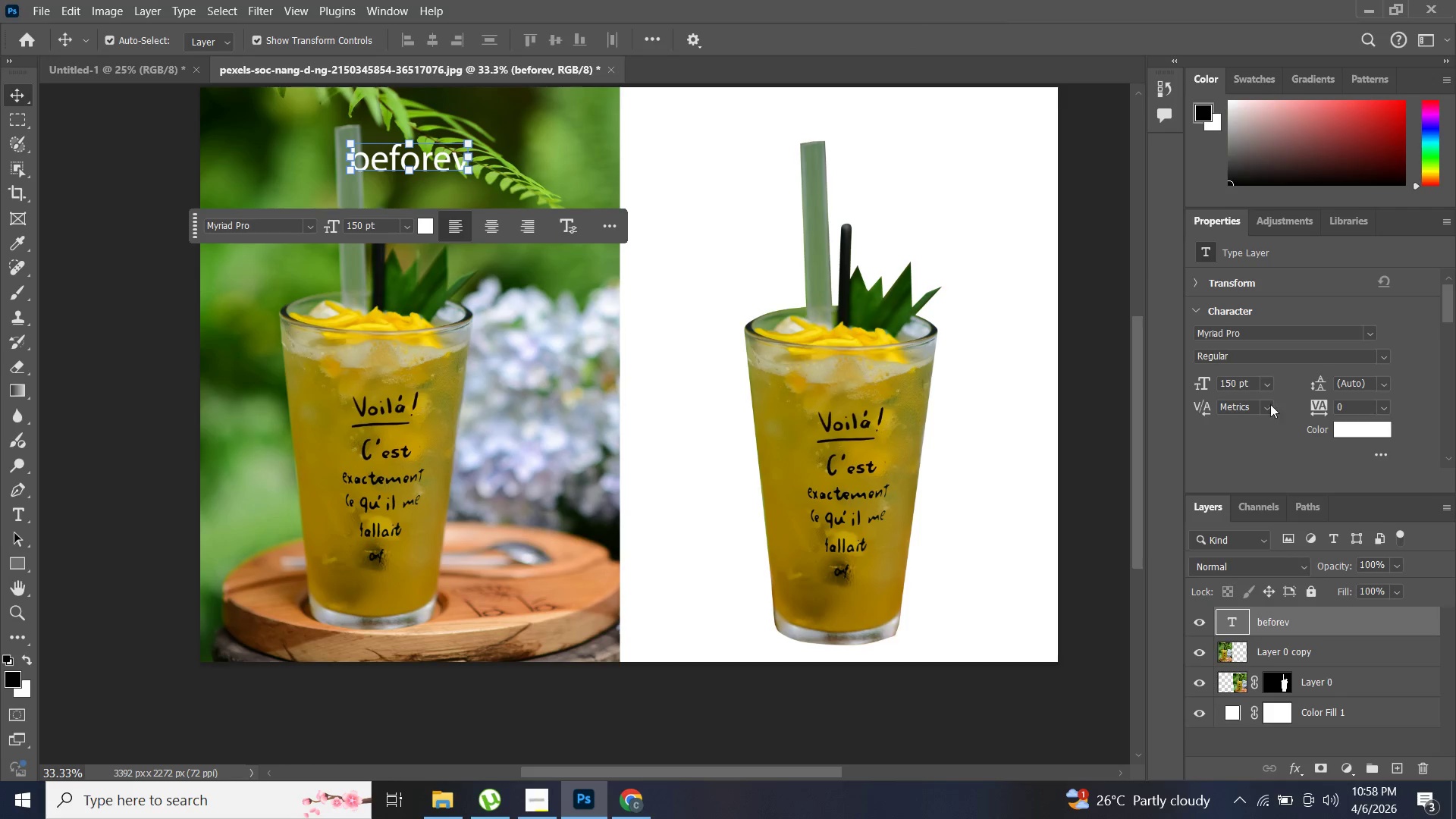 
scroll: coordinate [1273, 369], scroll_direction: down, amount: 2.0
 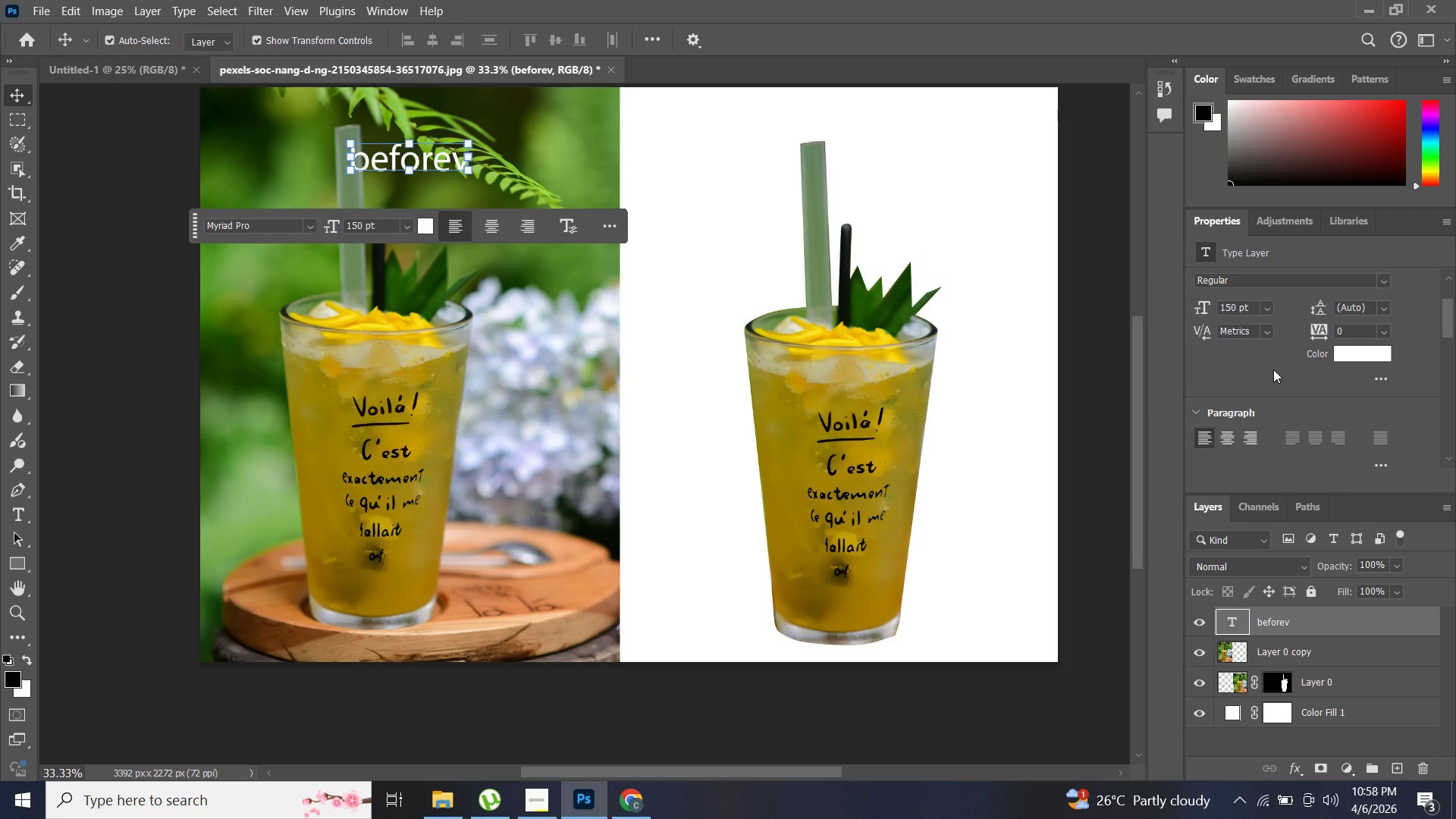 
scroll: coordinate [1273, 369], scroll_direction: up, amount: 10.0
 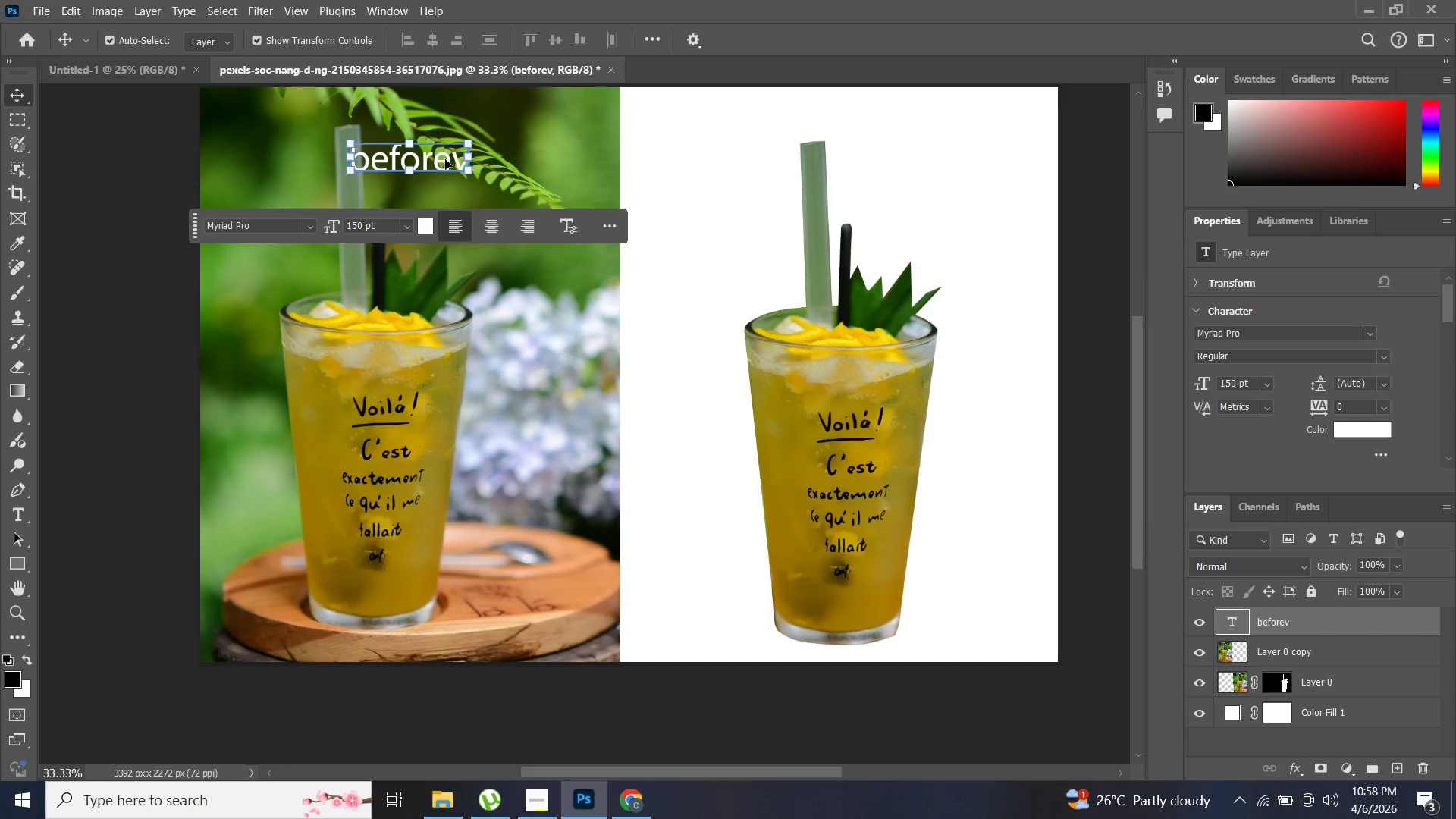 
left_click([445, 159])
 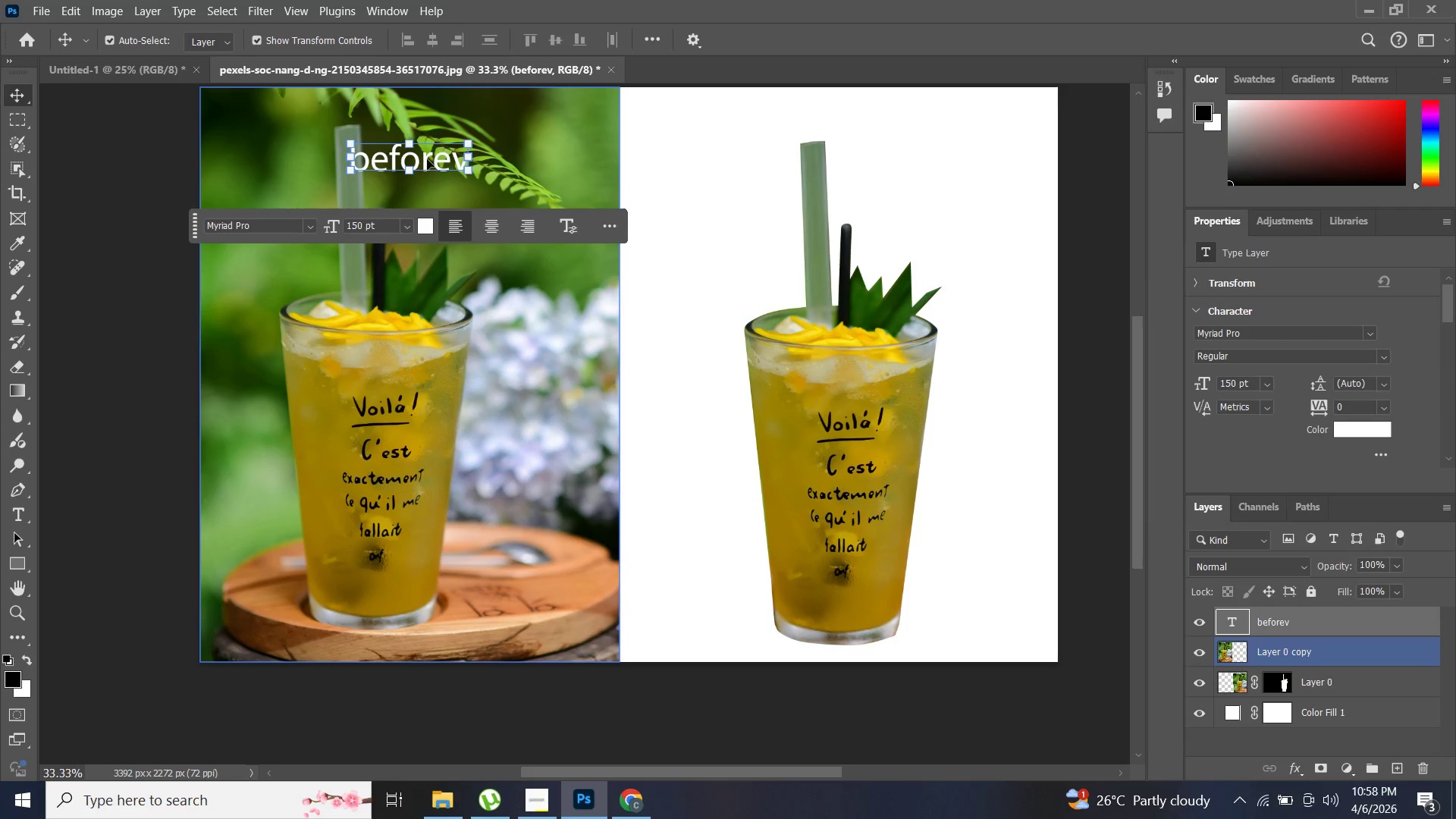 
double_click([427, 159])
 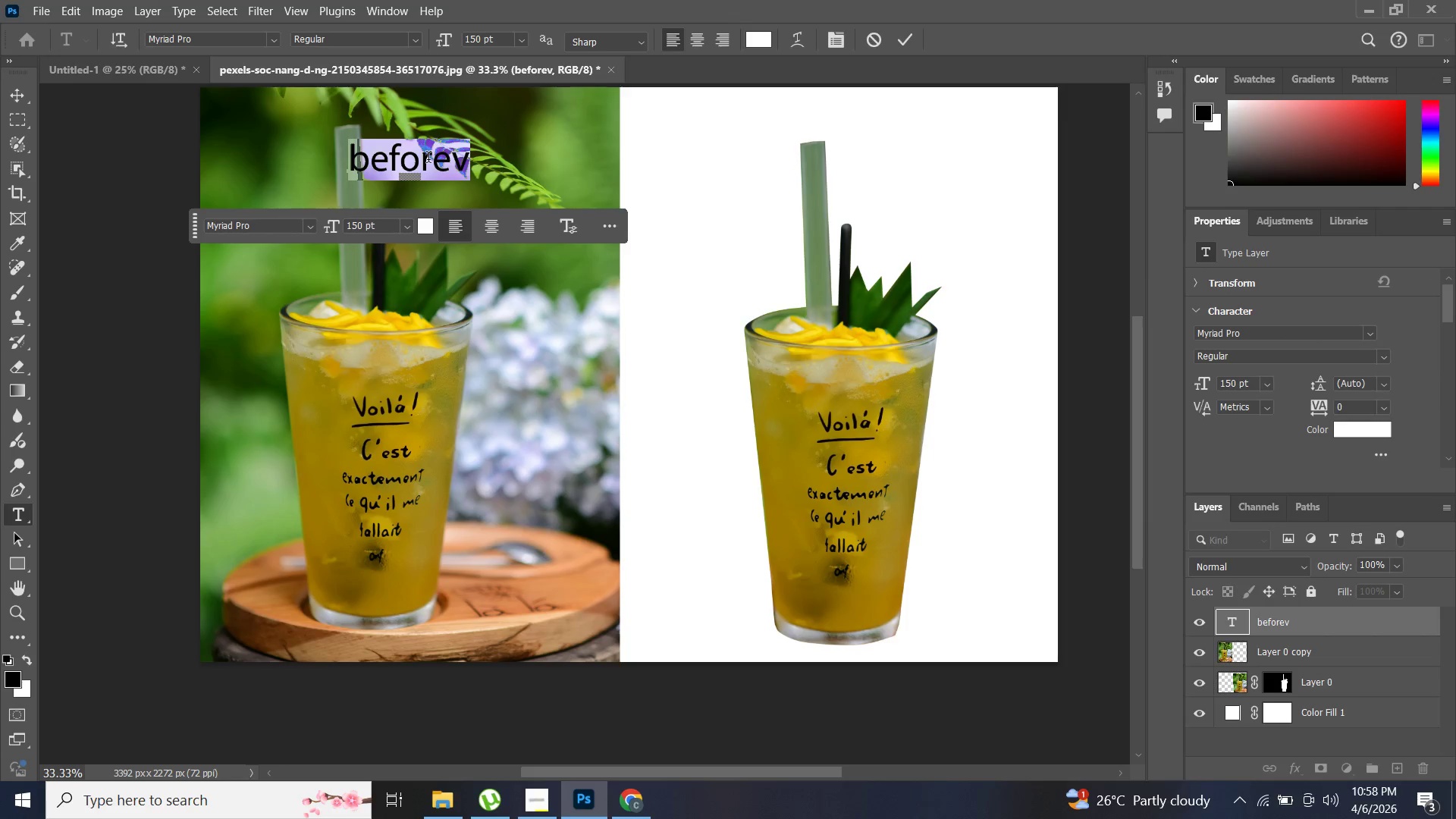 
type(before)
 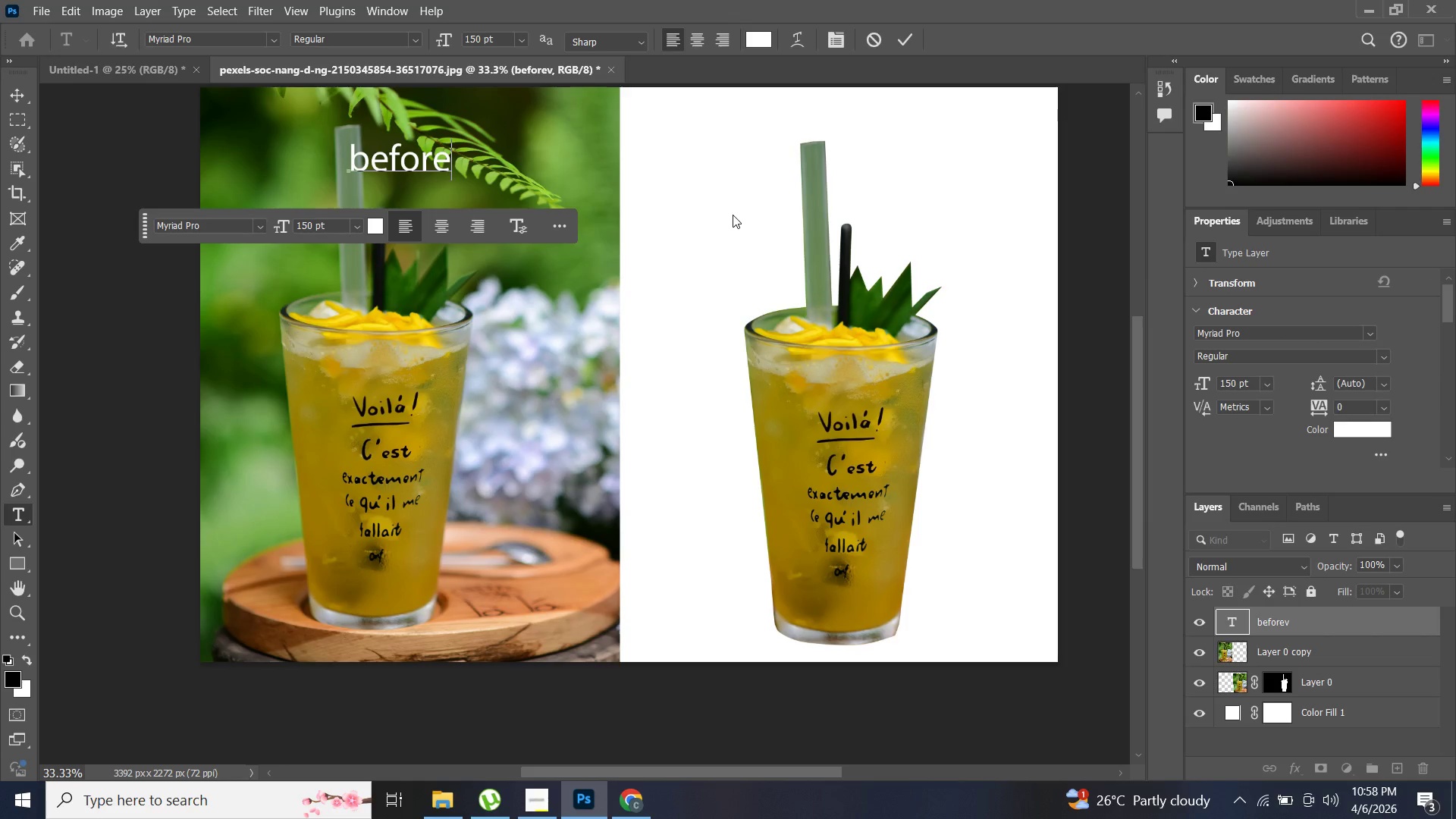 
key(Control+ControlLeft)
 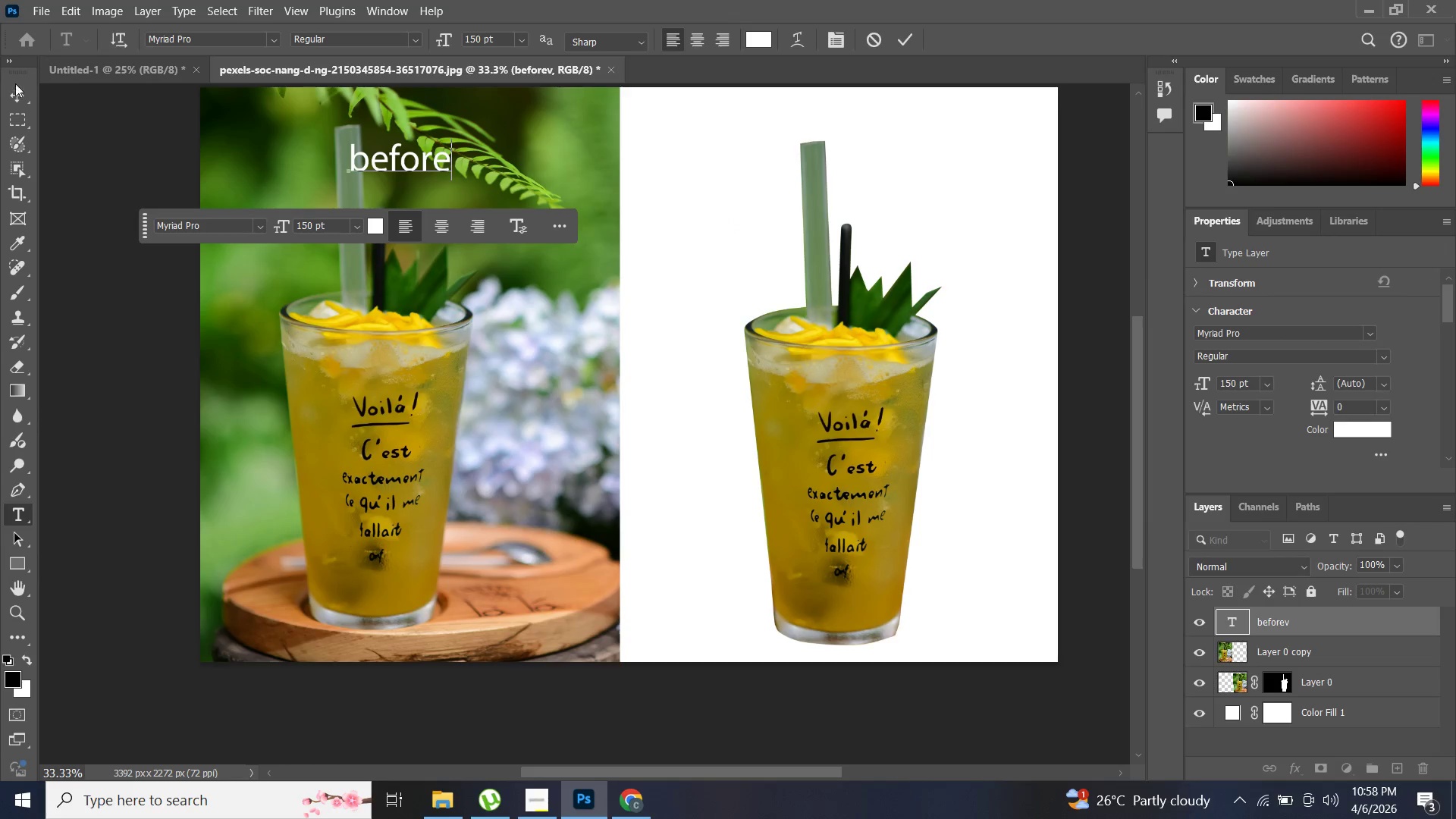 
left_click([14, 88])
 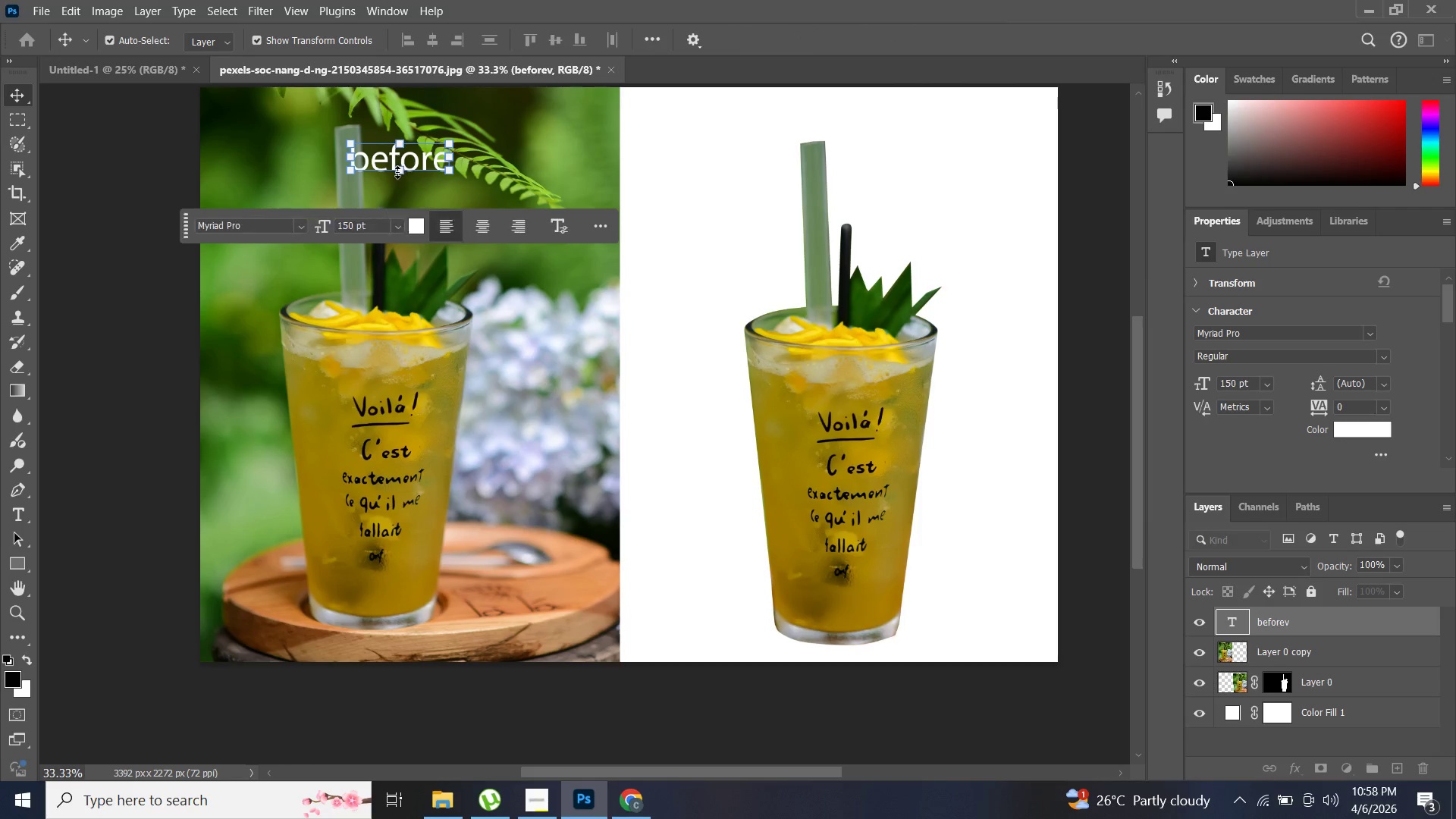 
left_click([397, 172])
 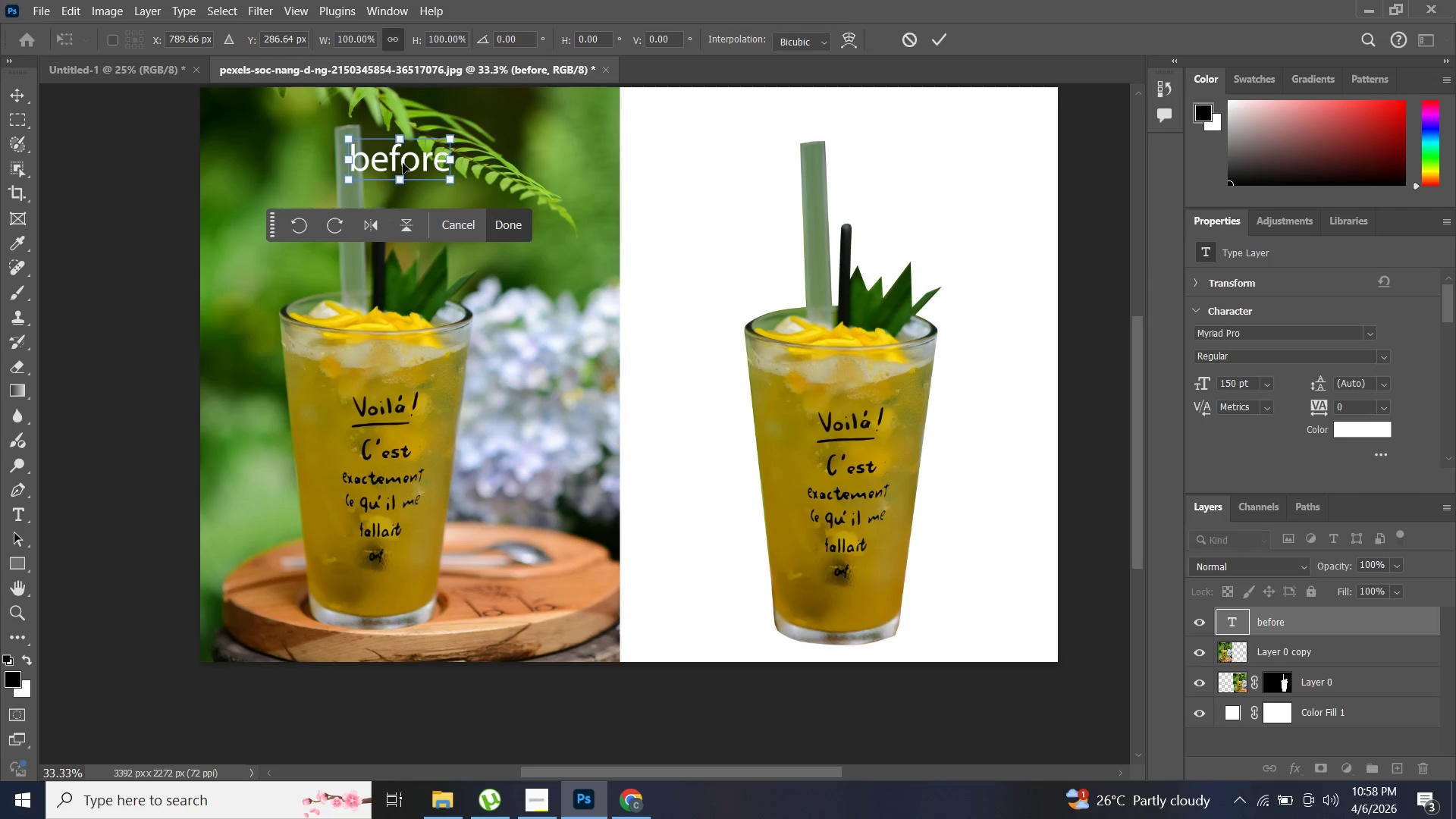 
key(Control+C)
 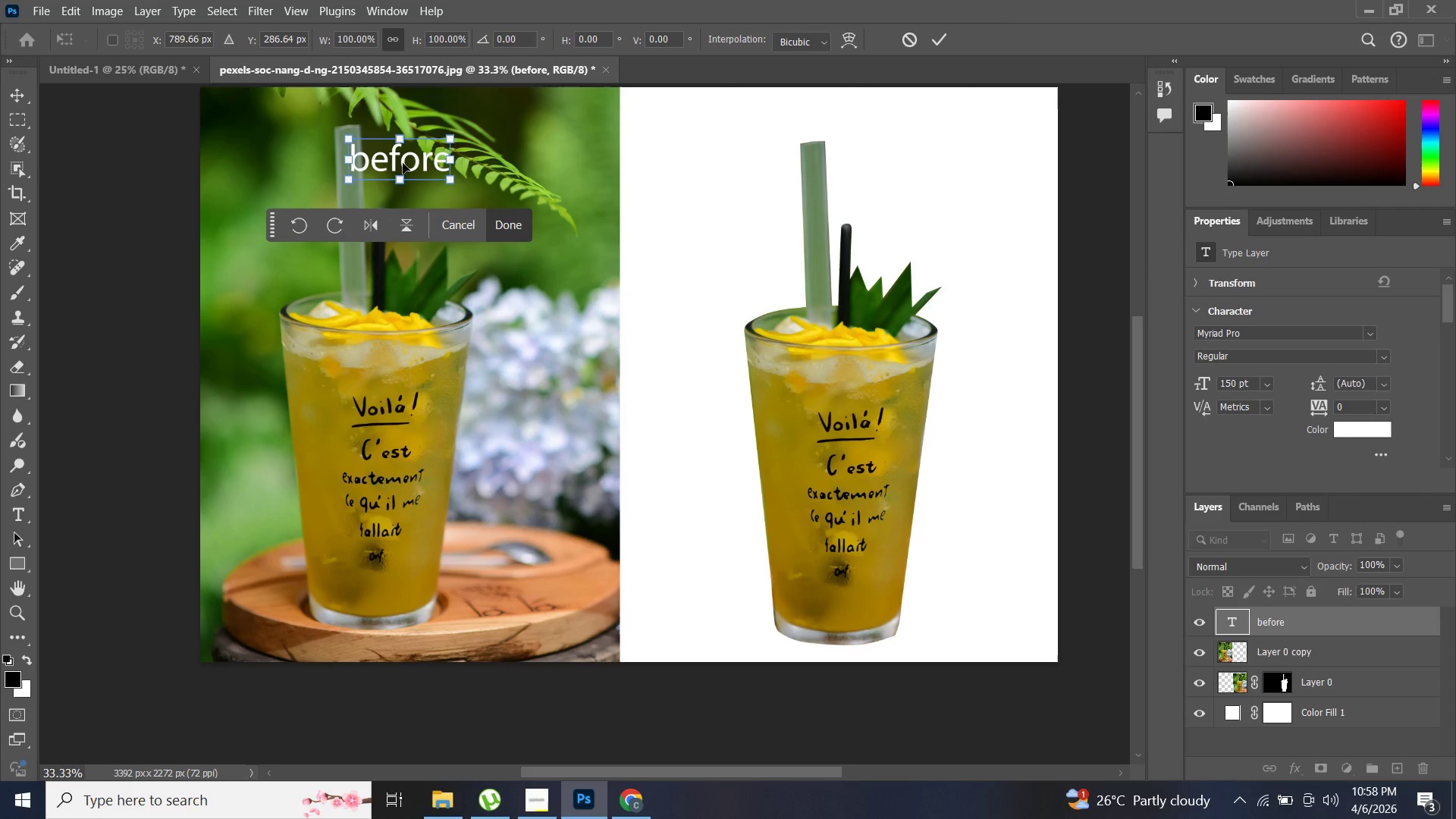 
key(Control+V)
 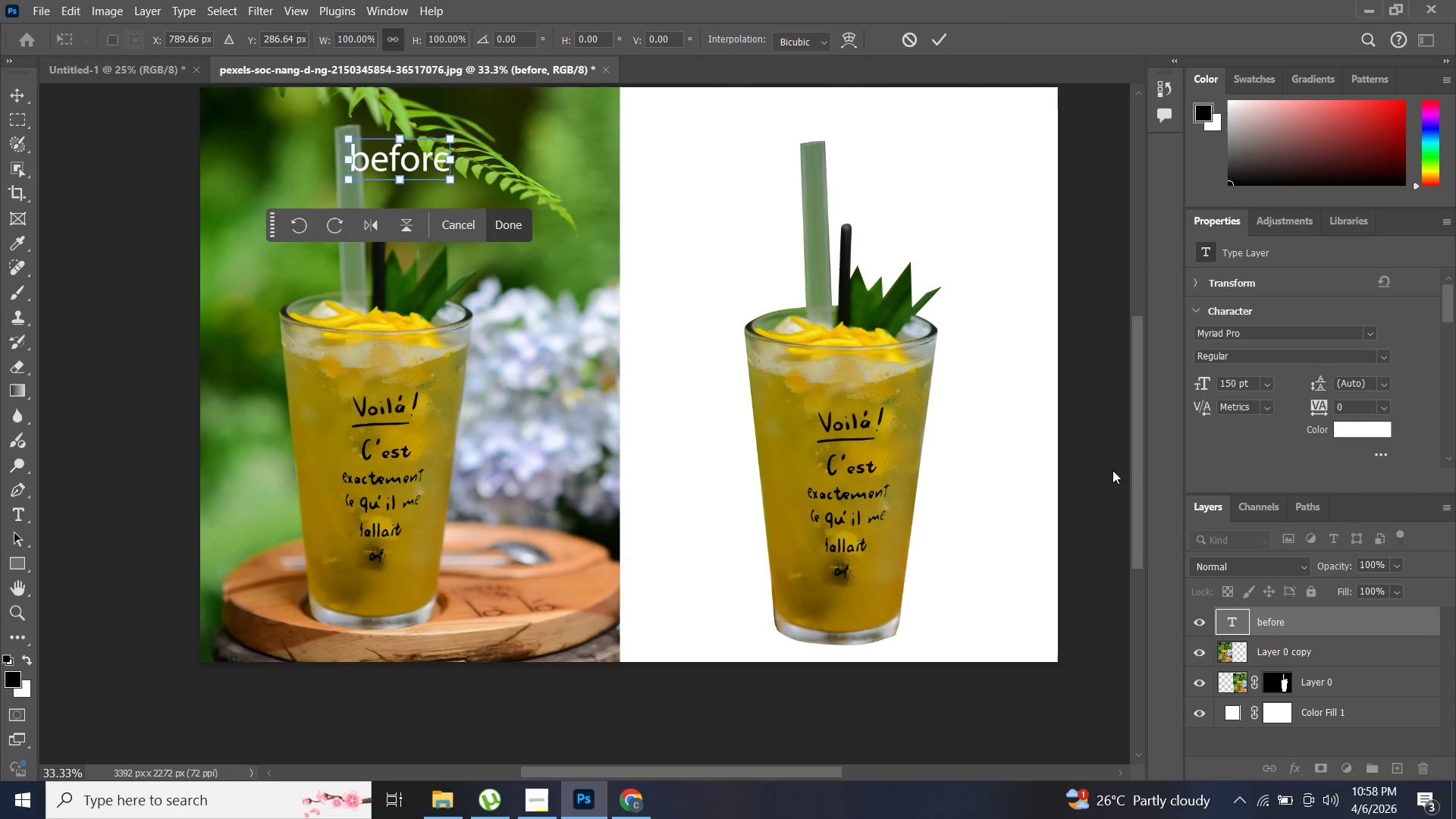 
left_click([1306, 620])
 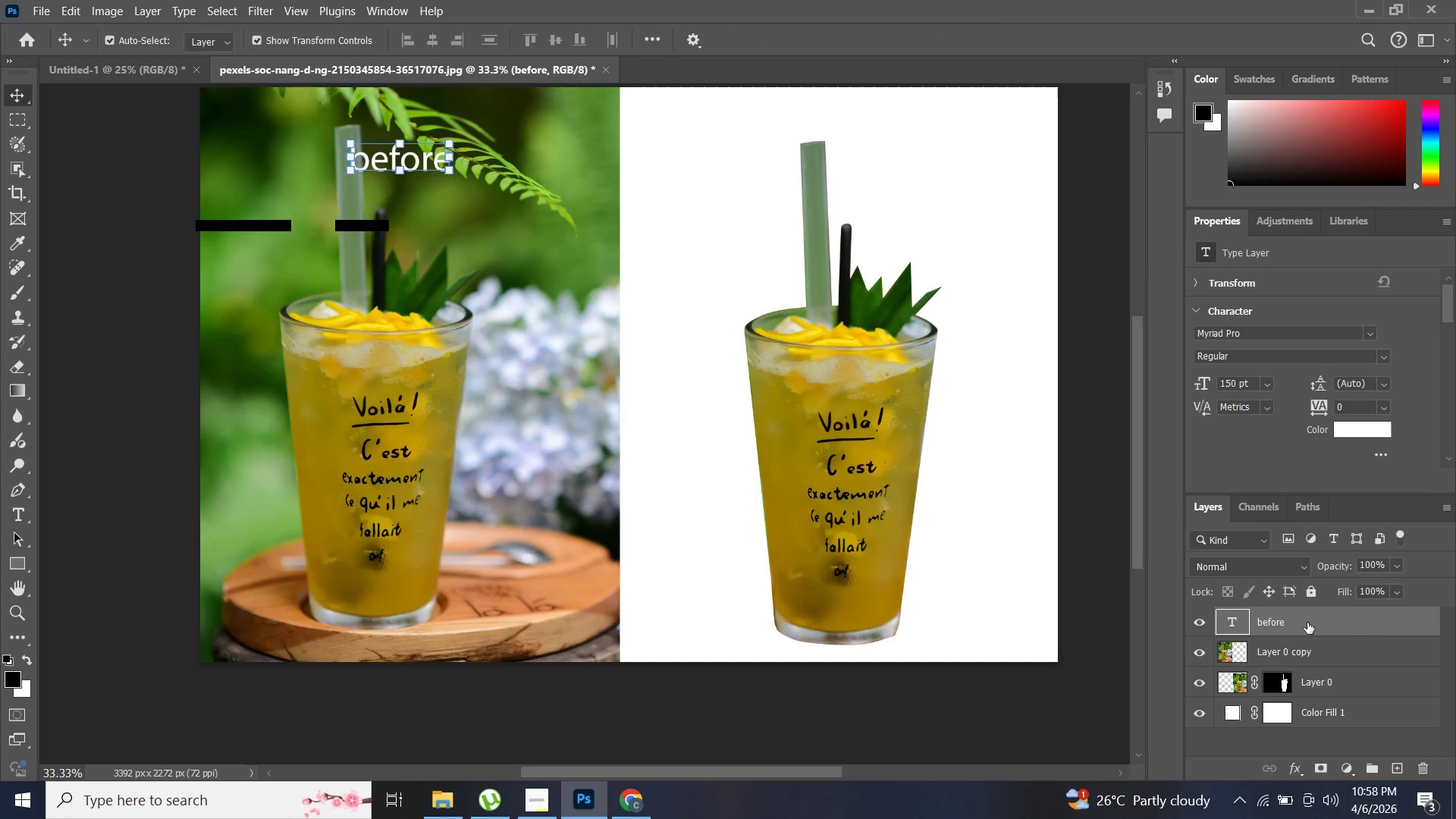 
left_click([1307, 623])
 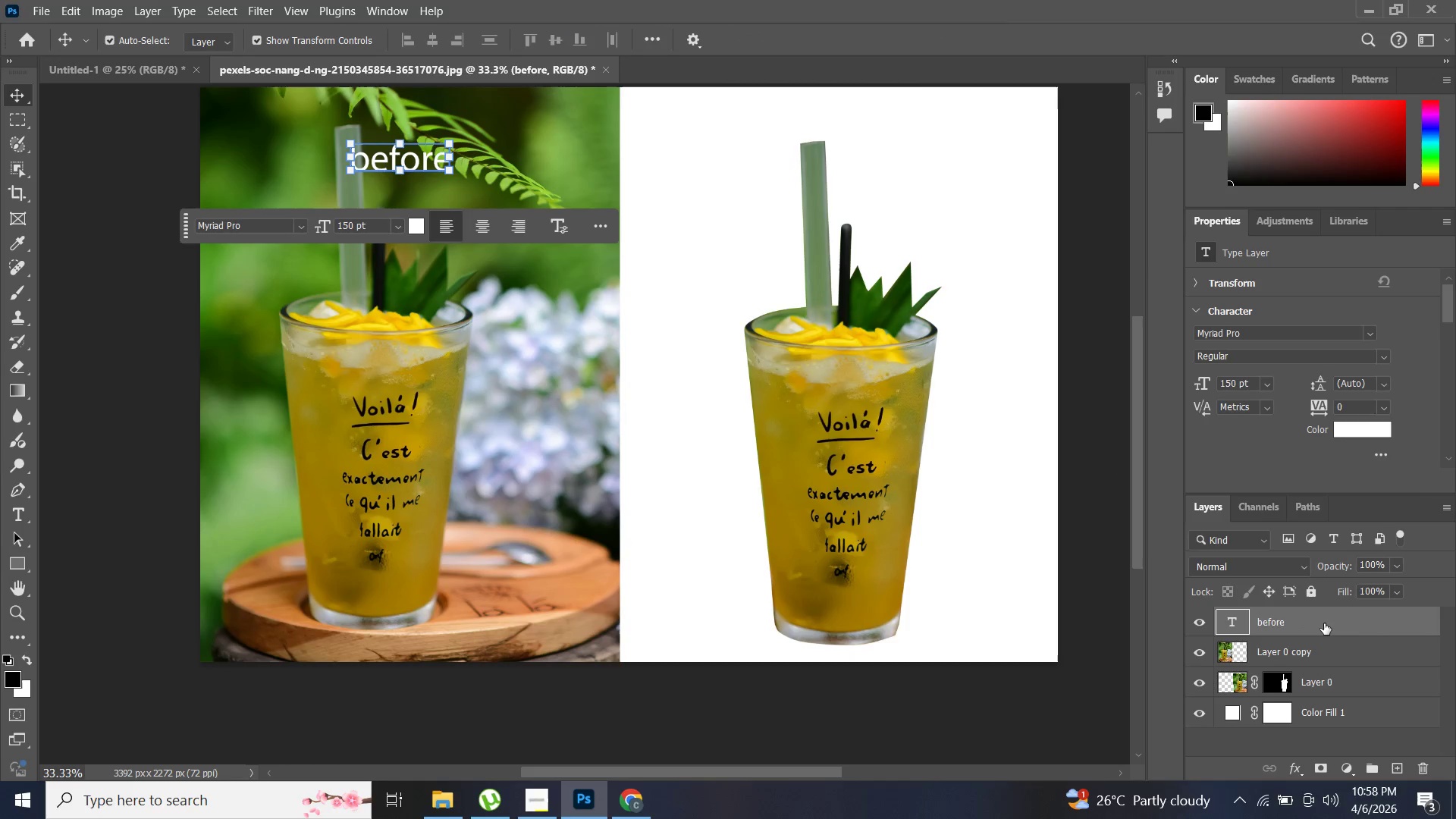 
key(Control+C)
 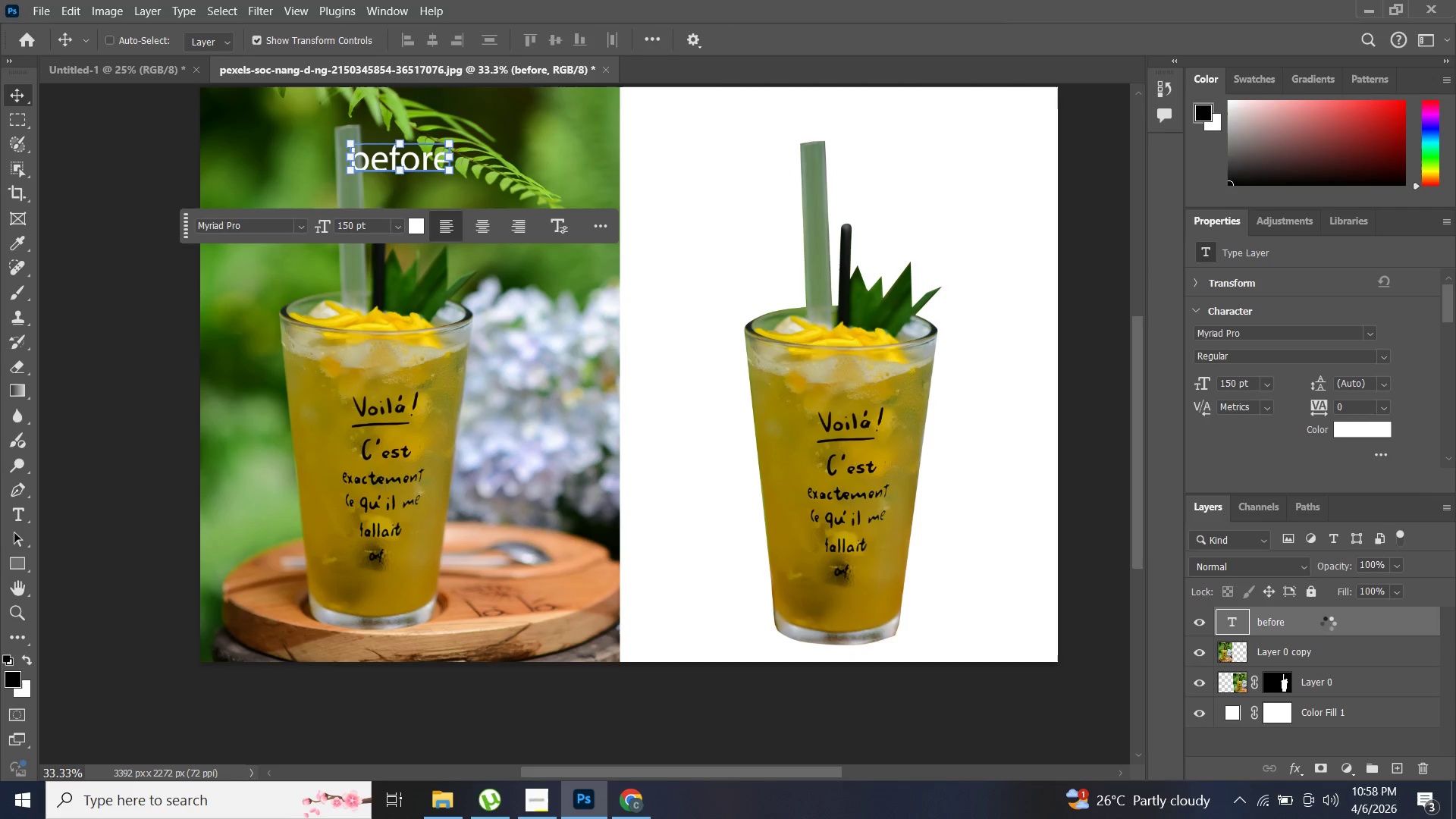 
key(Control+V)
 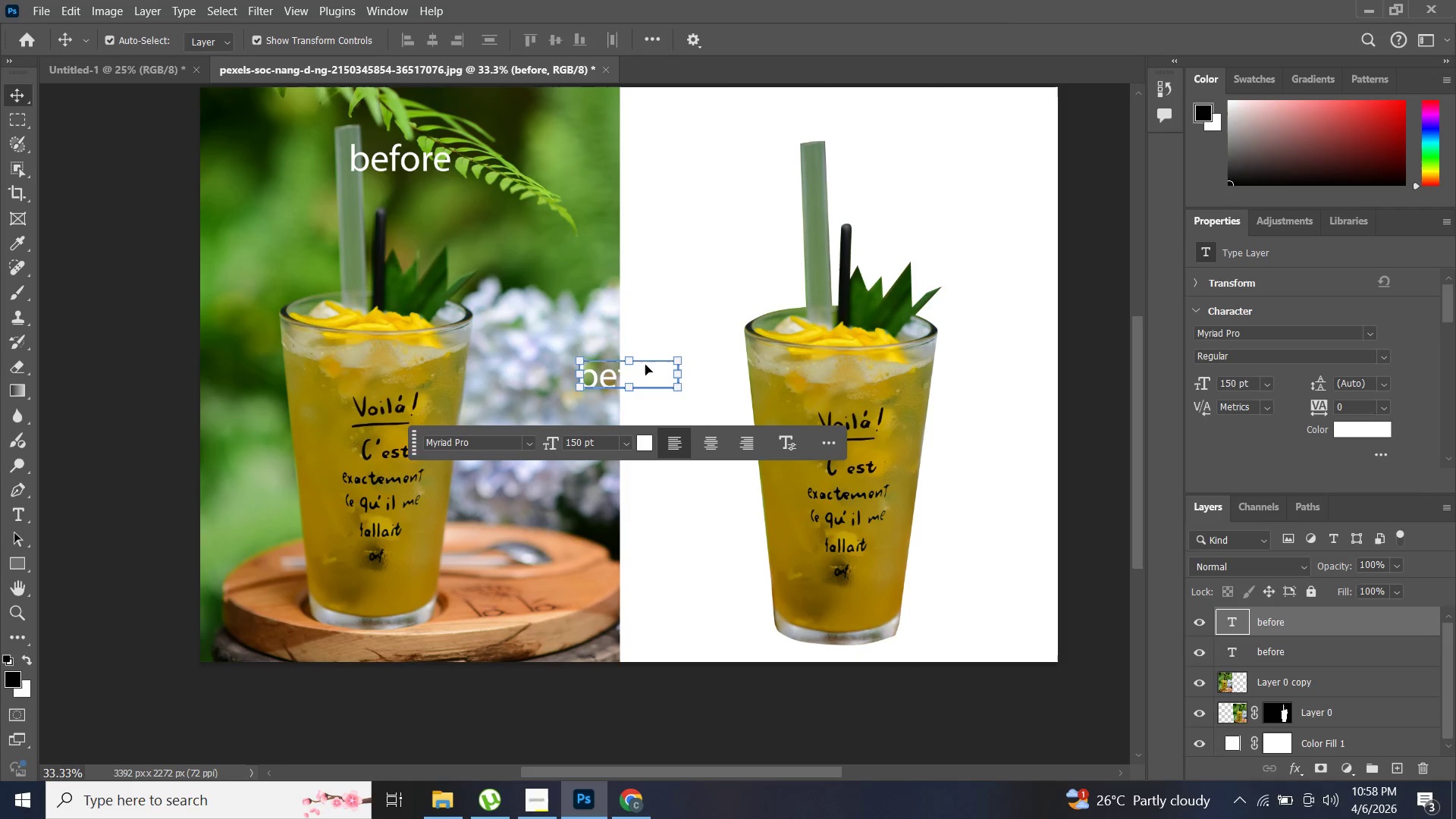 
left_click_drag(start_coordinate=[643, 372], to_coordinate=[863, 161])
 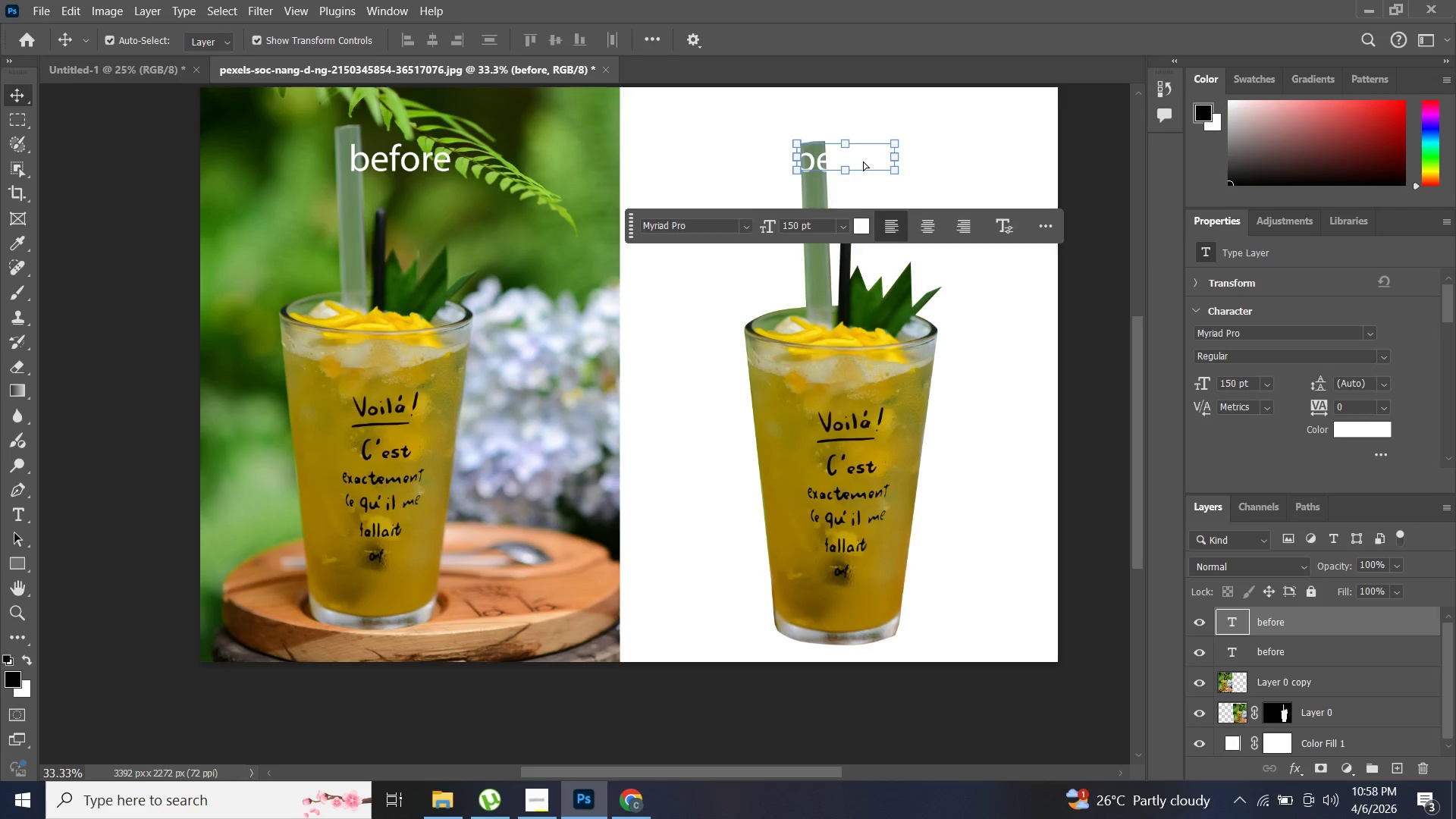 
double_click([863, 161])
 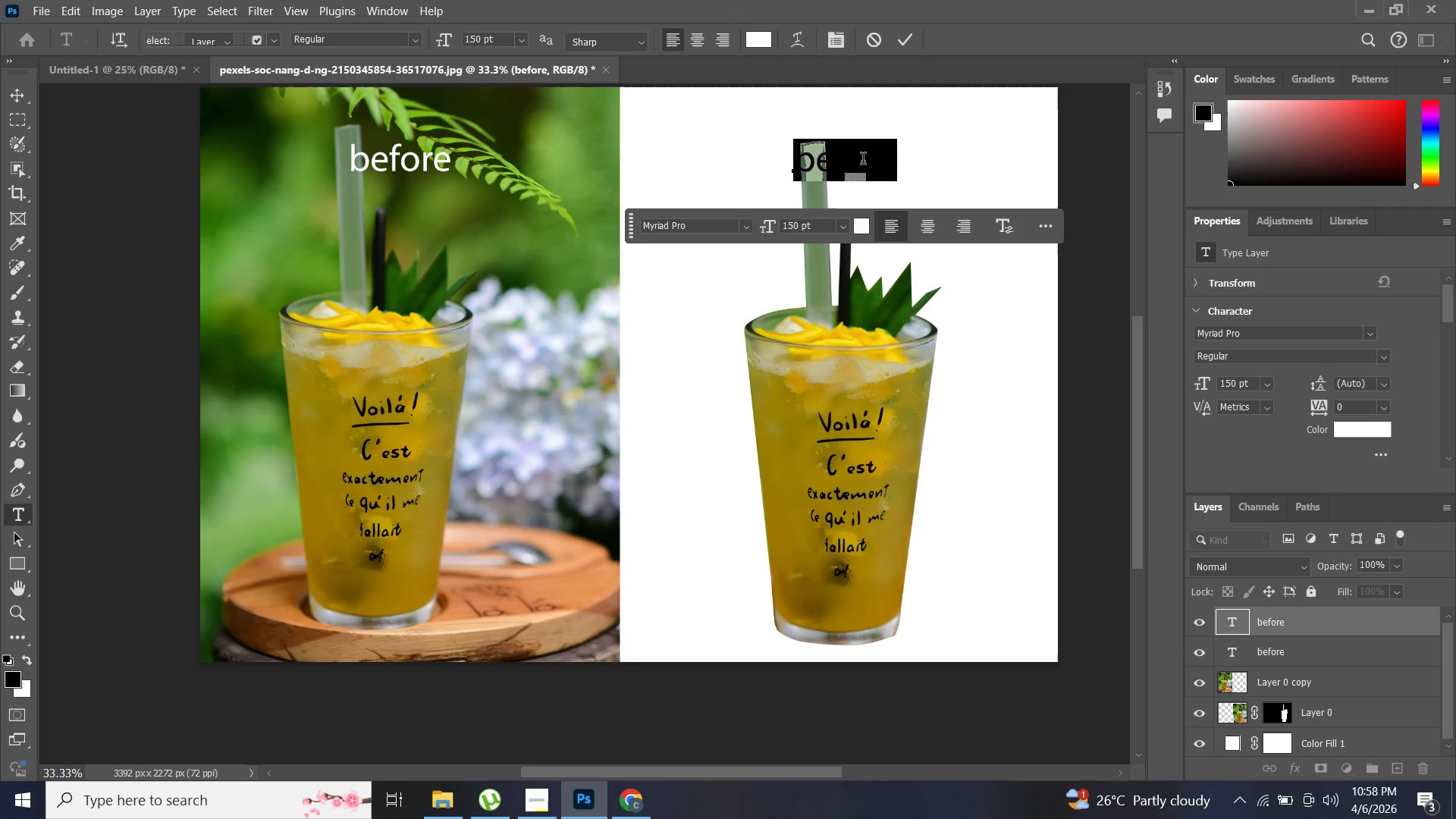 
type(after)
 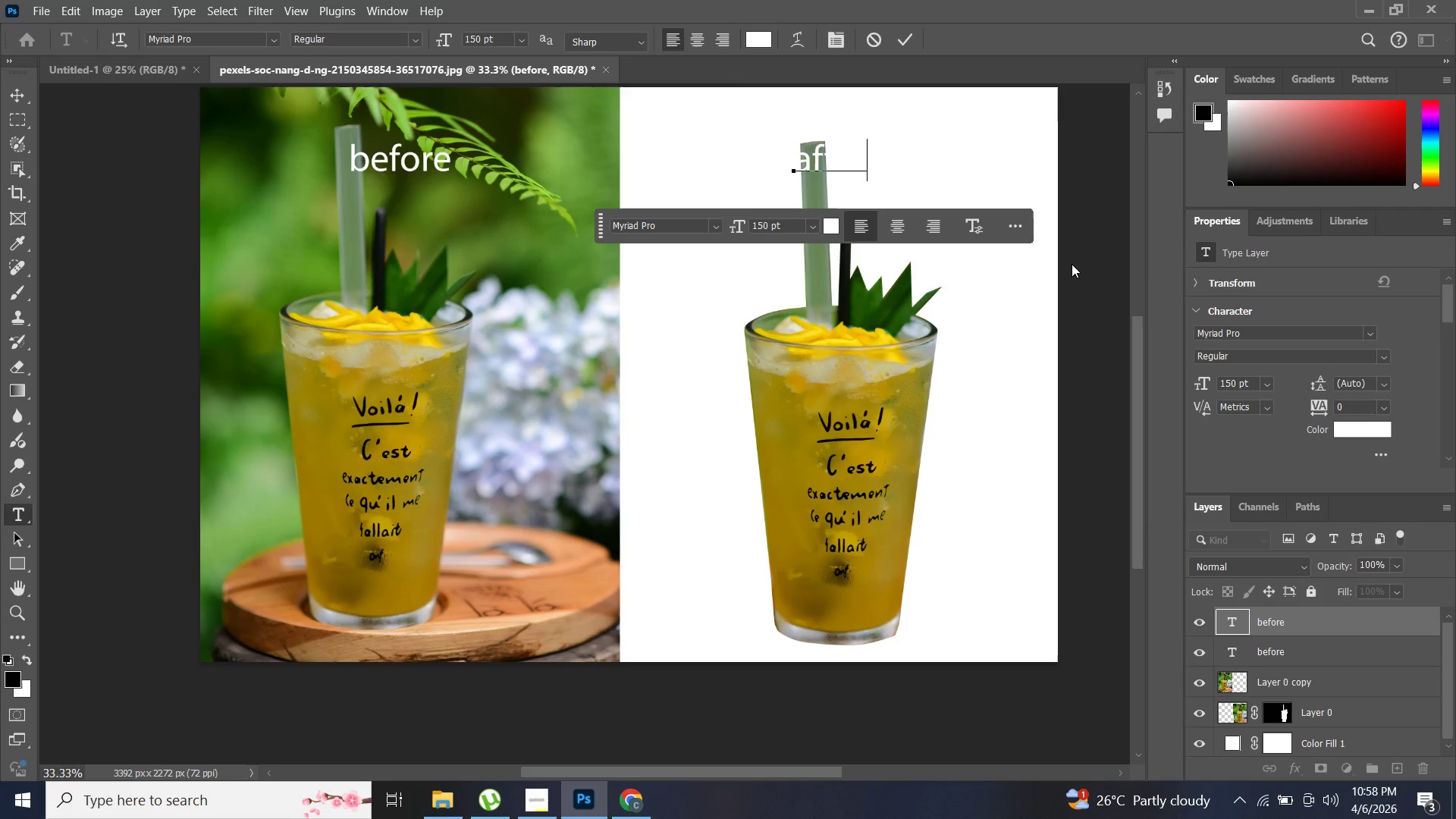 
wait(8.33)
 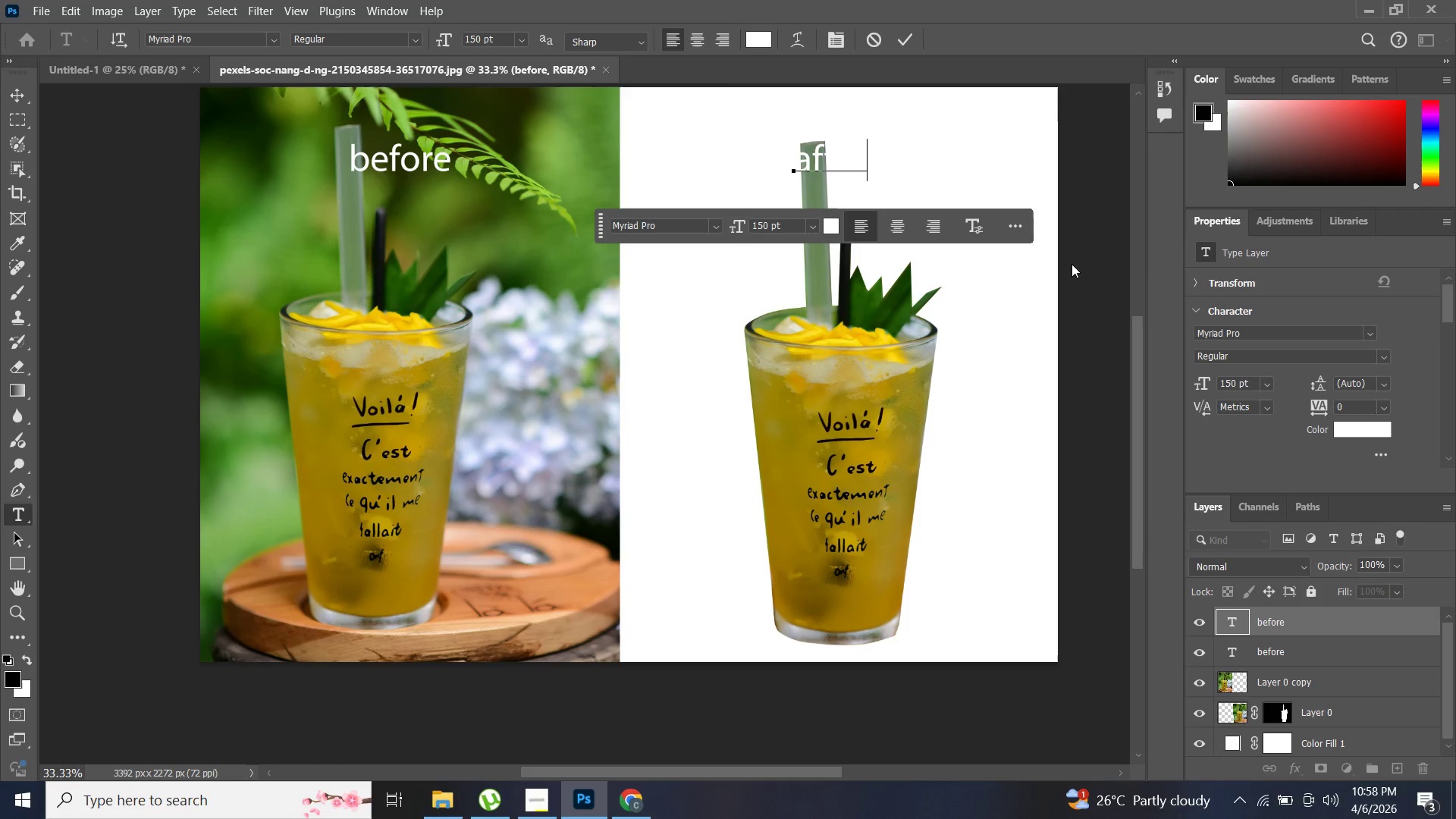 
double_click([11, 675])
 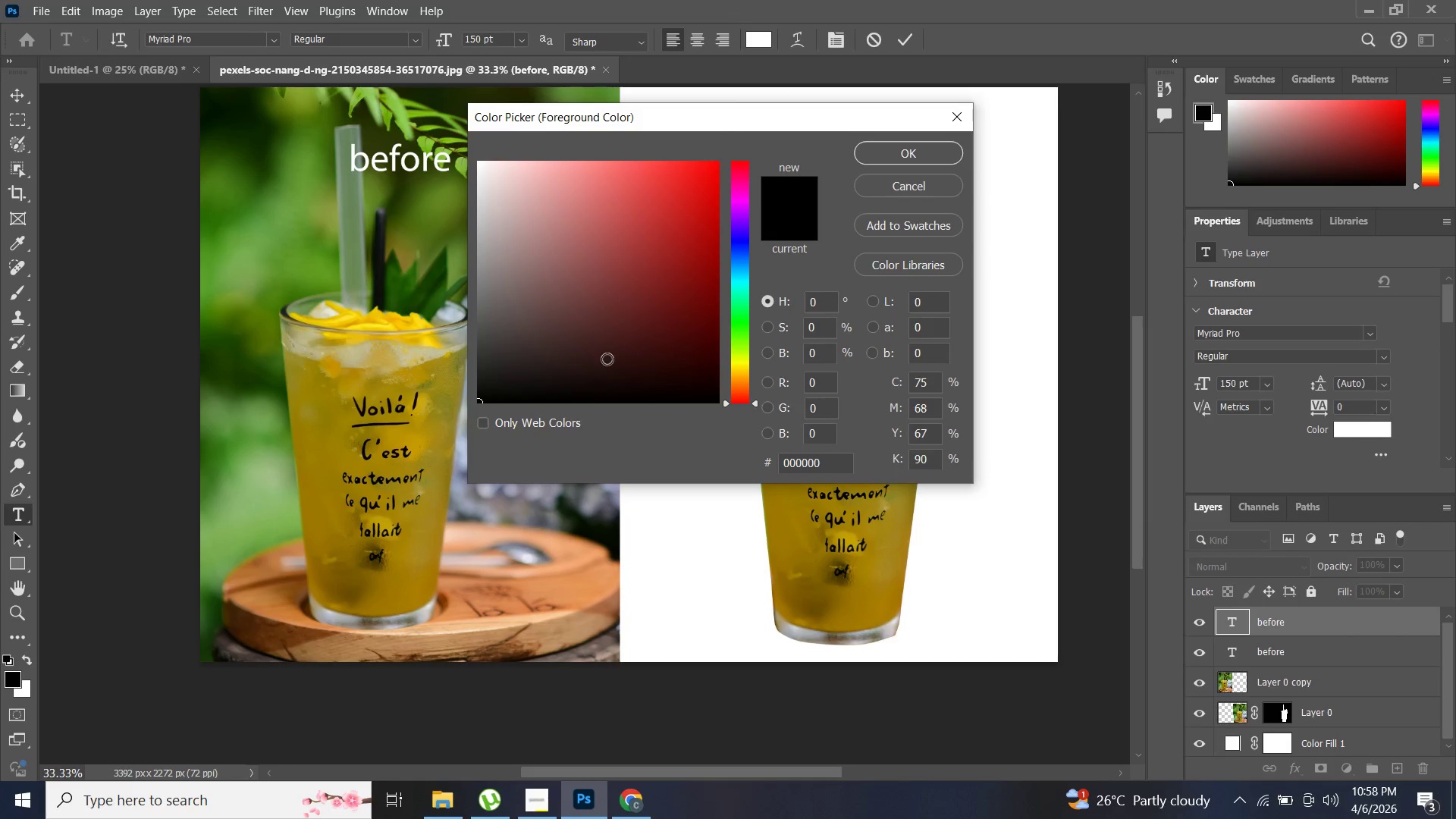 
left_click_drag(start_coordinate=[600, 360], to_coordinate=[375, 446])
 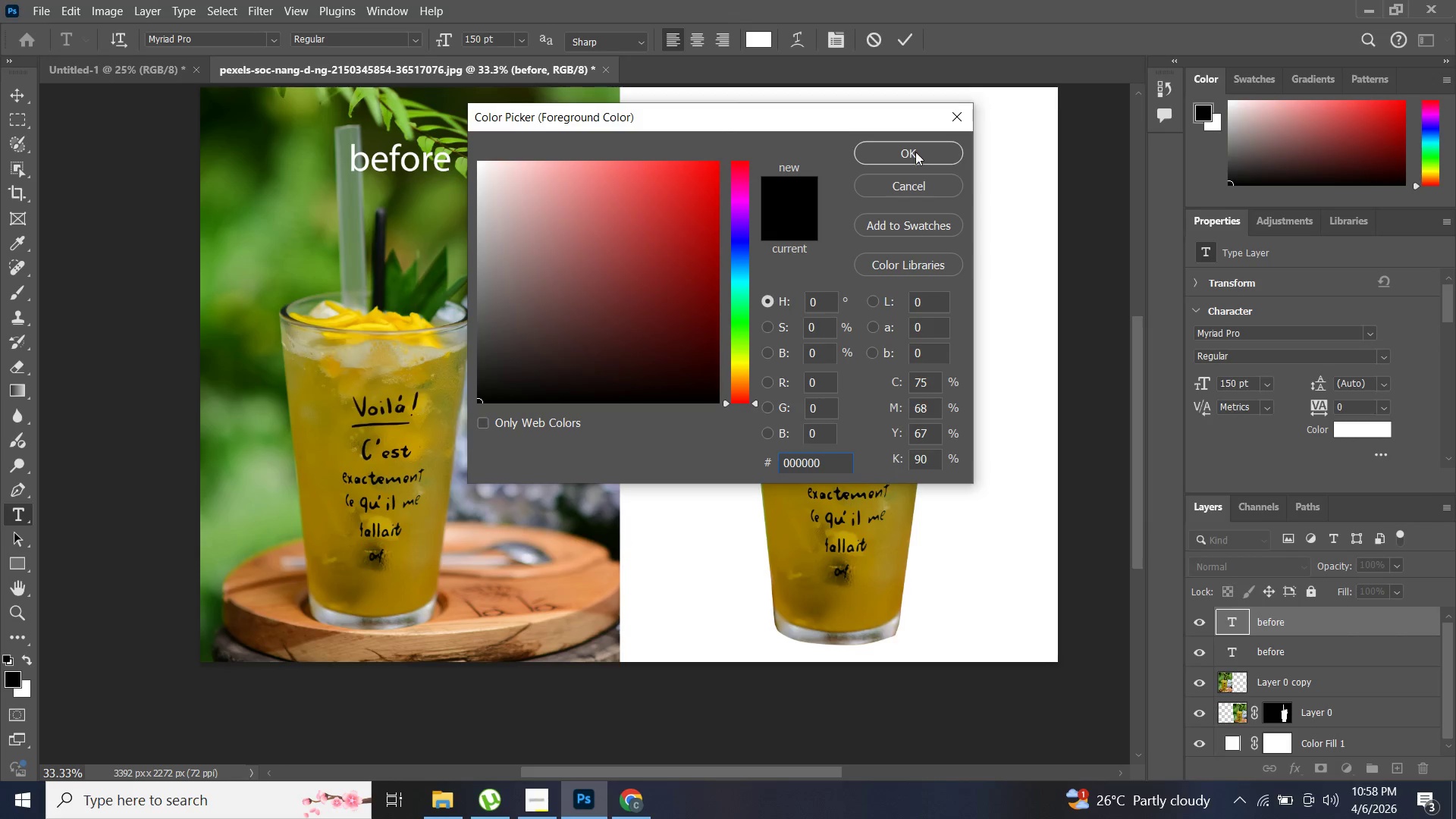 
left_click([917, 151])
 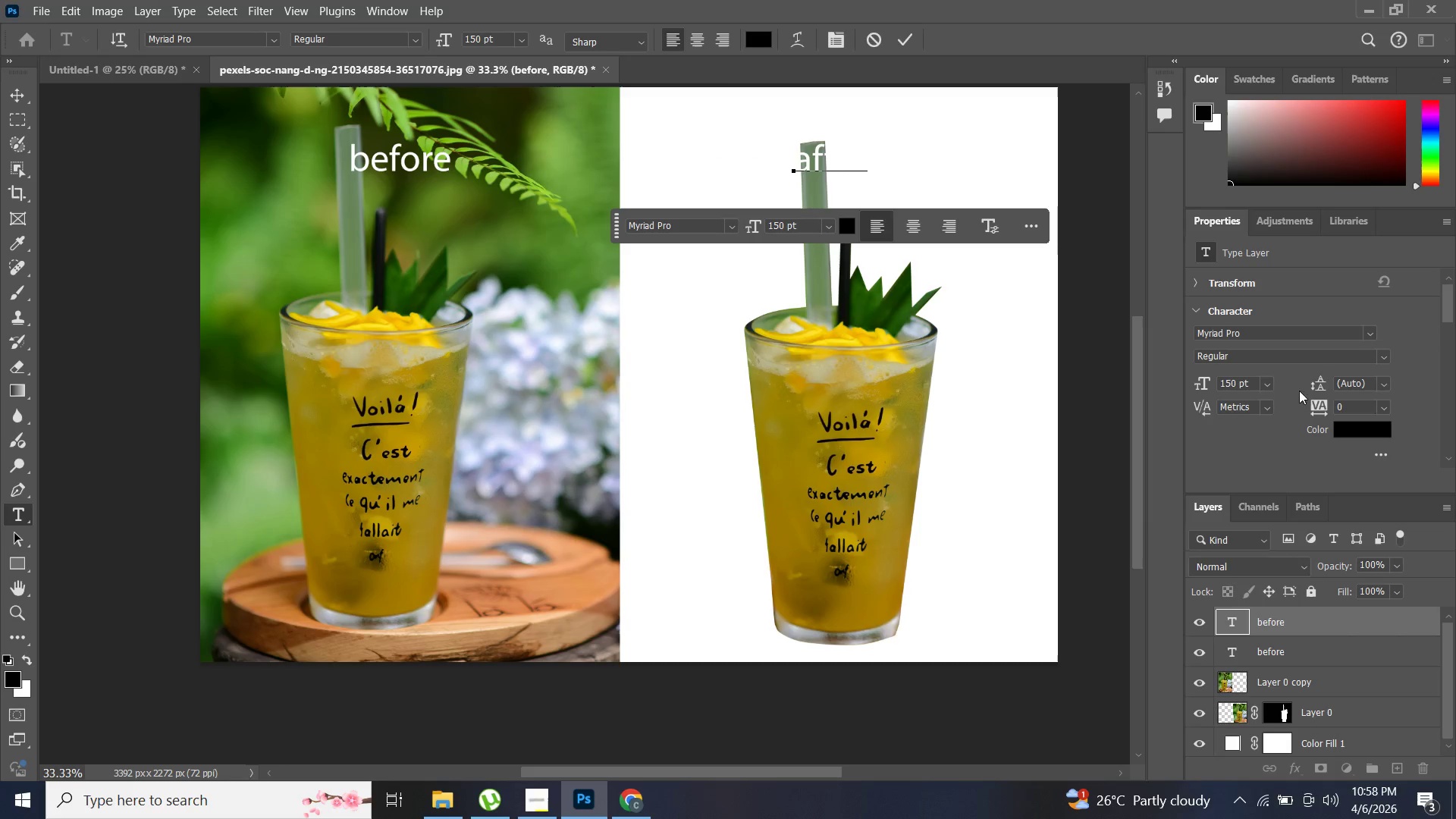 
left_click([1379, 428])
 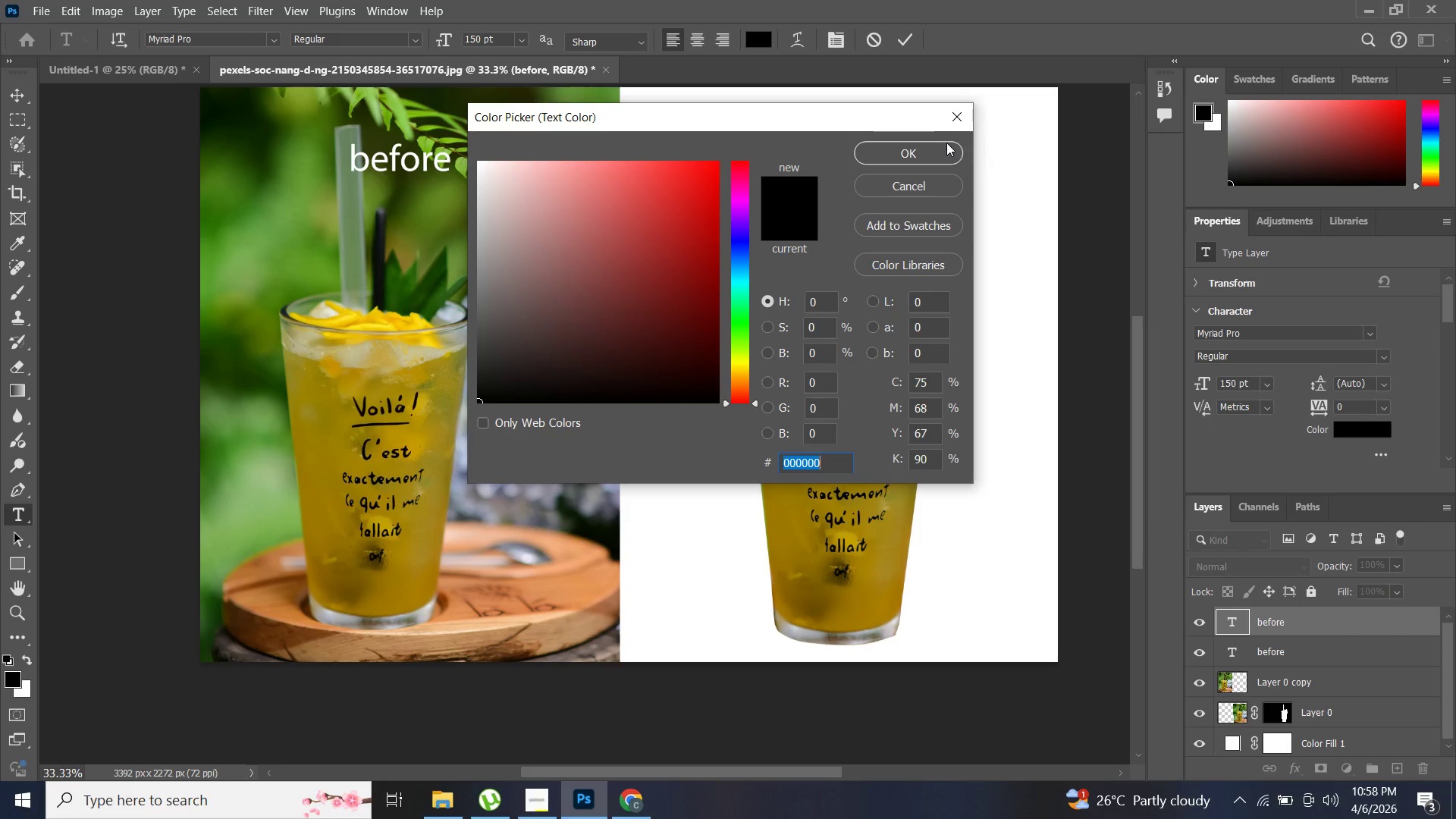 
left_click([937, 143])
 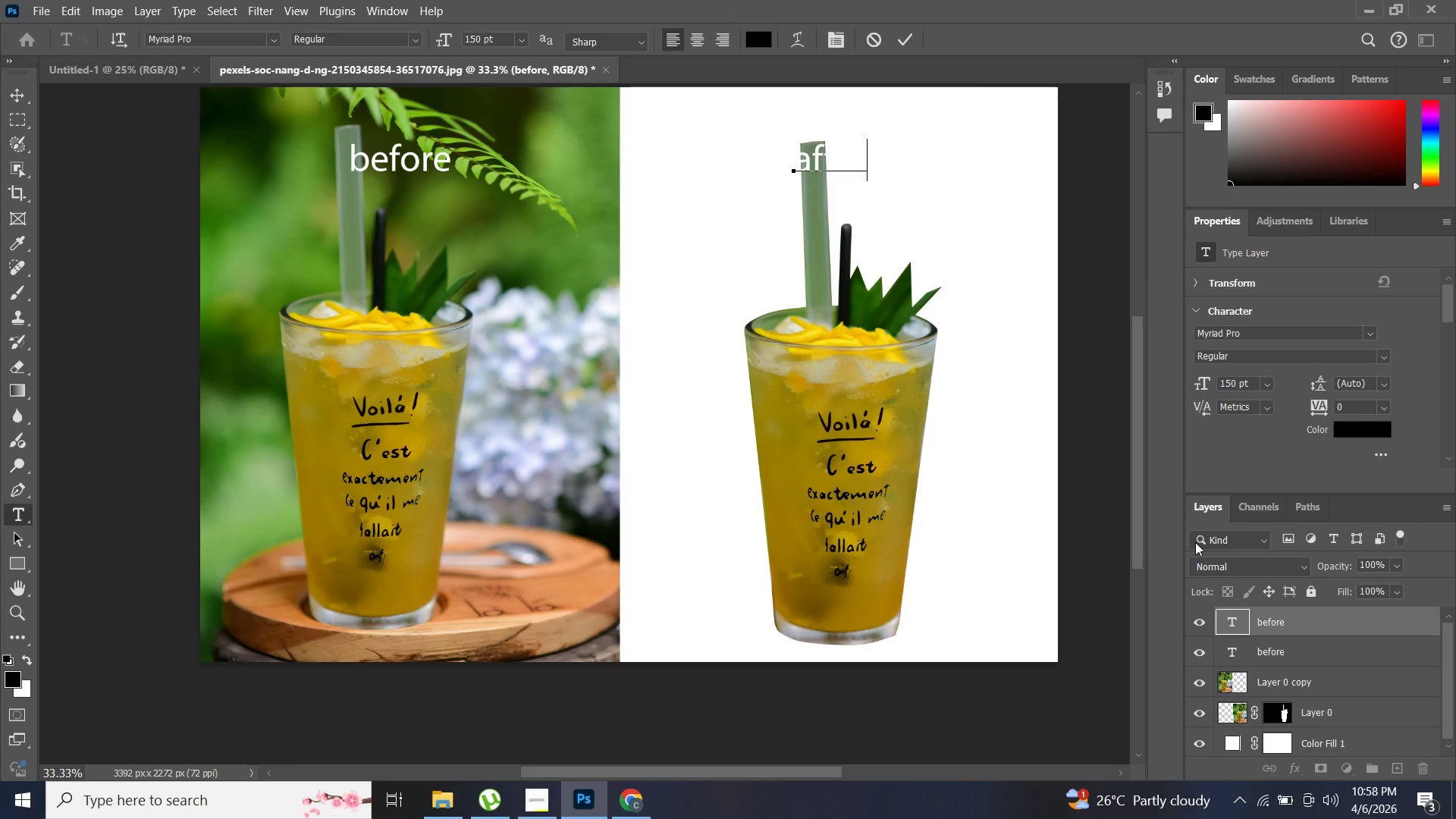 
left_click([1160, 529])
 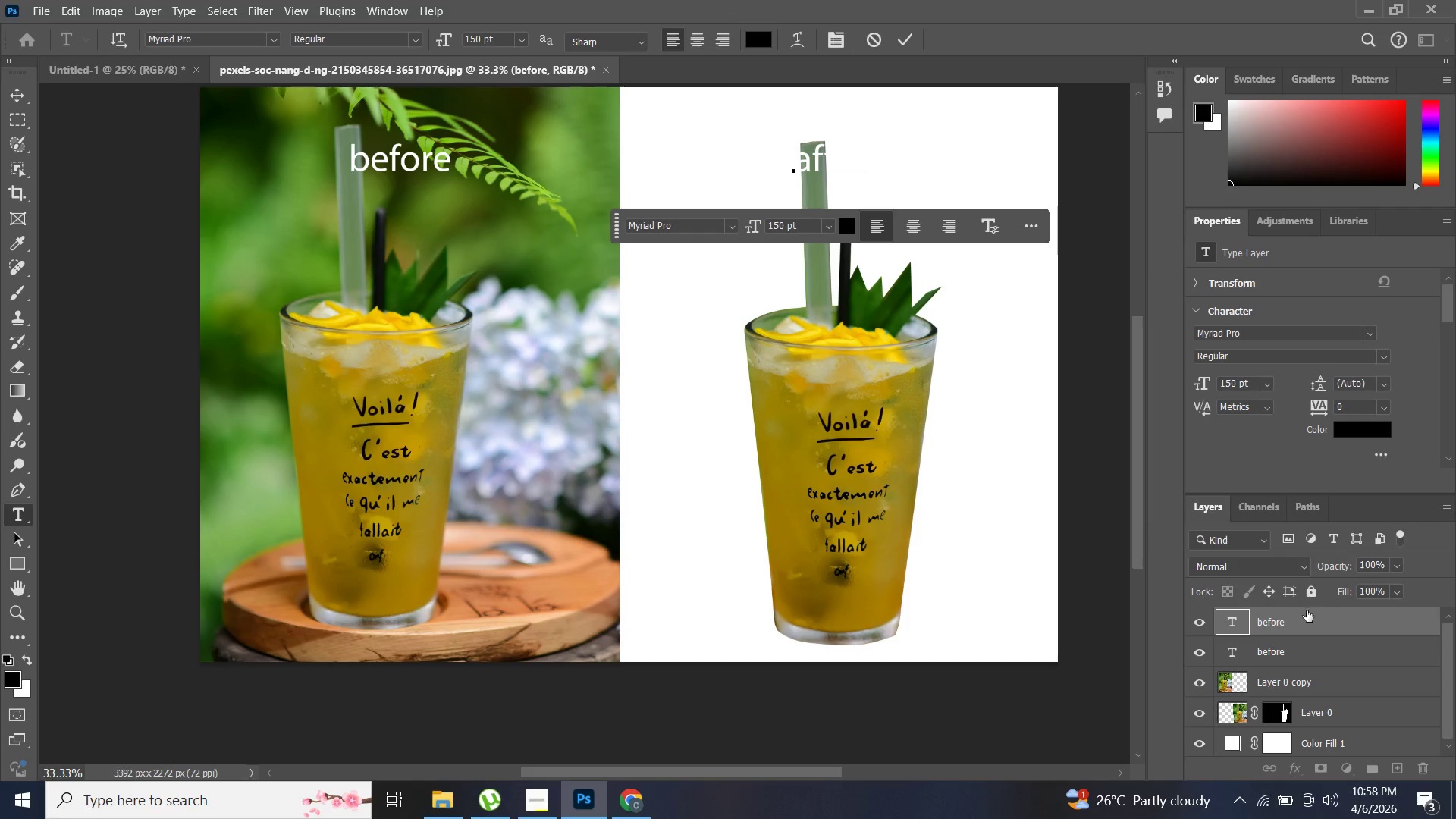 
left_click([1089, 586])
 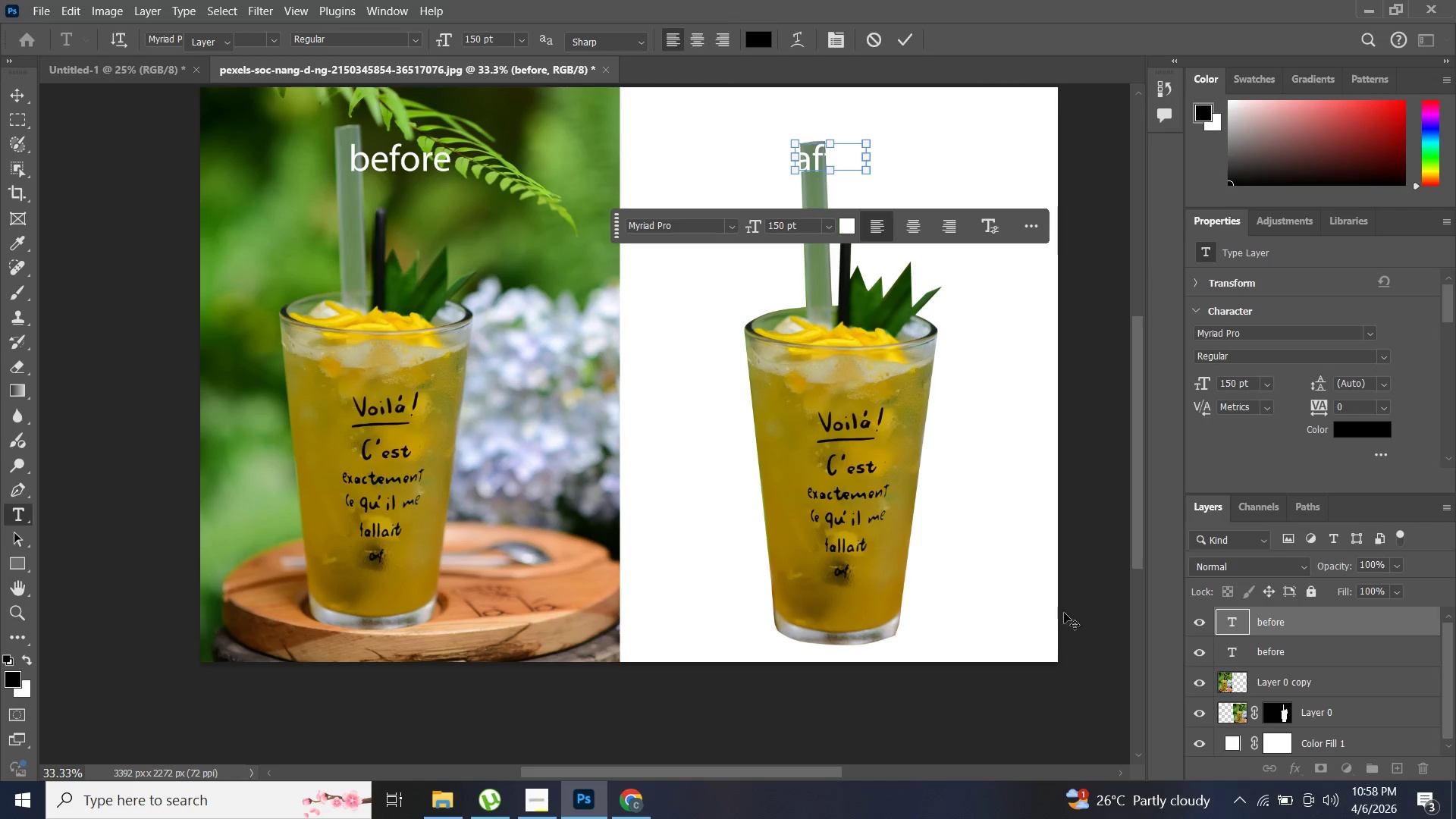 
key(Enter)
 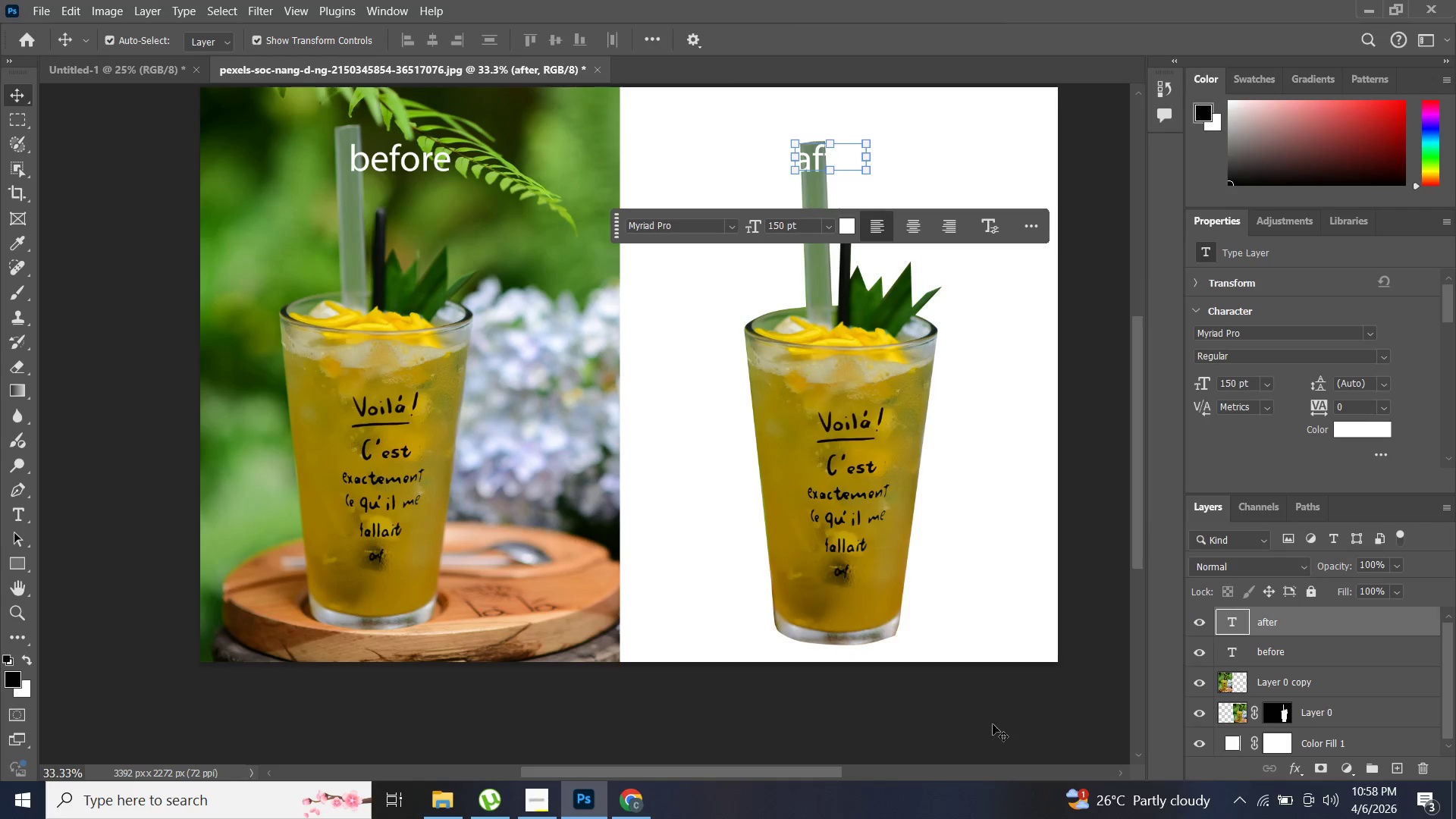 
left_click([990, 725])
 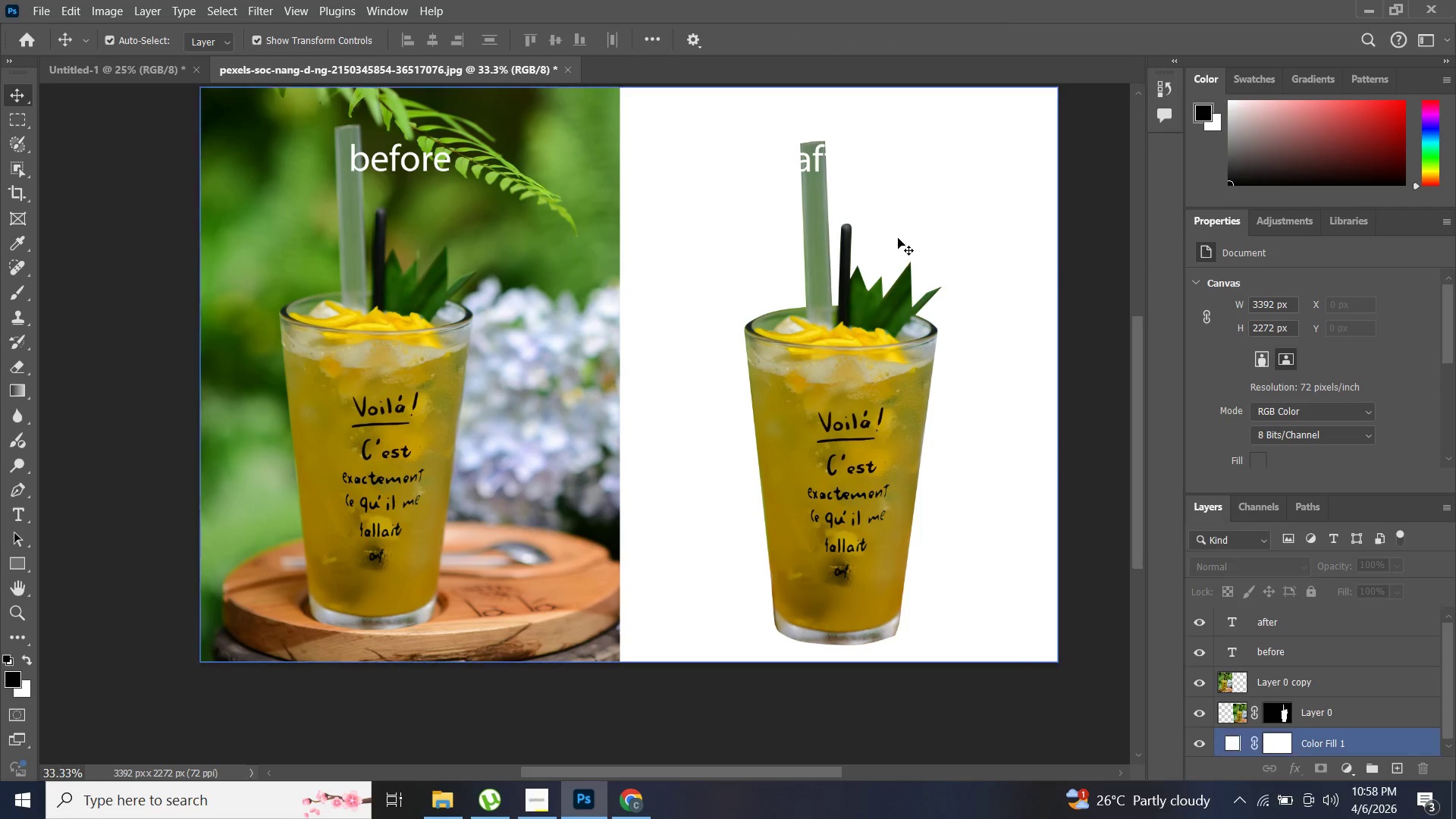 
left_click([840, 168])
 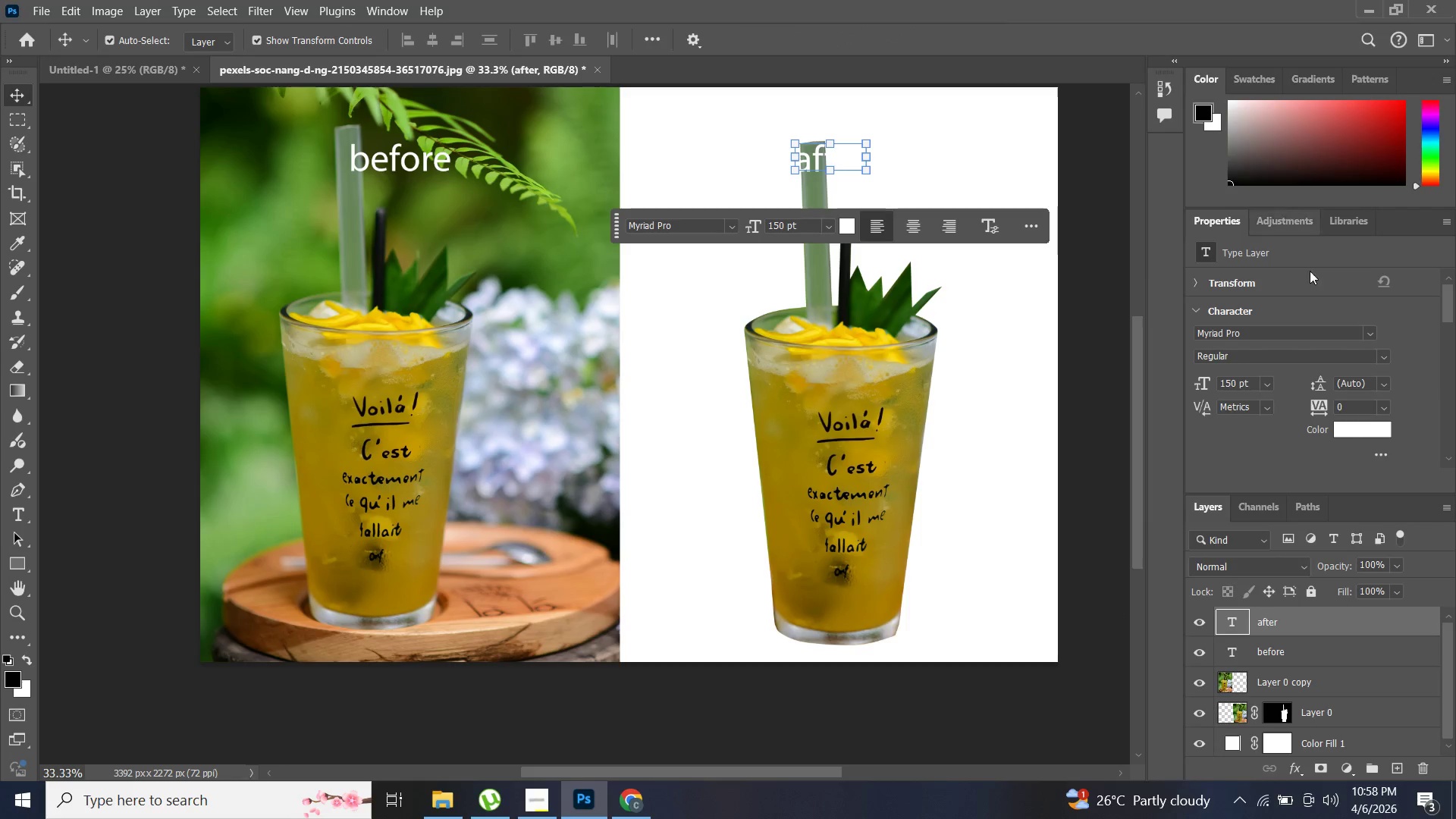 
left_click([1363, 431])
 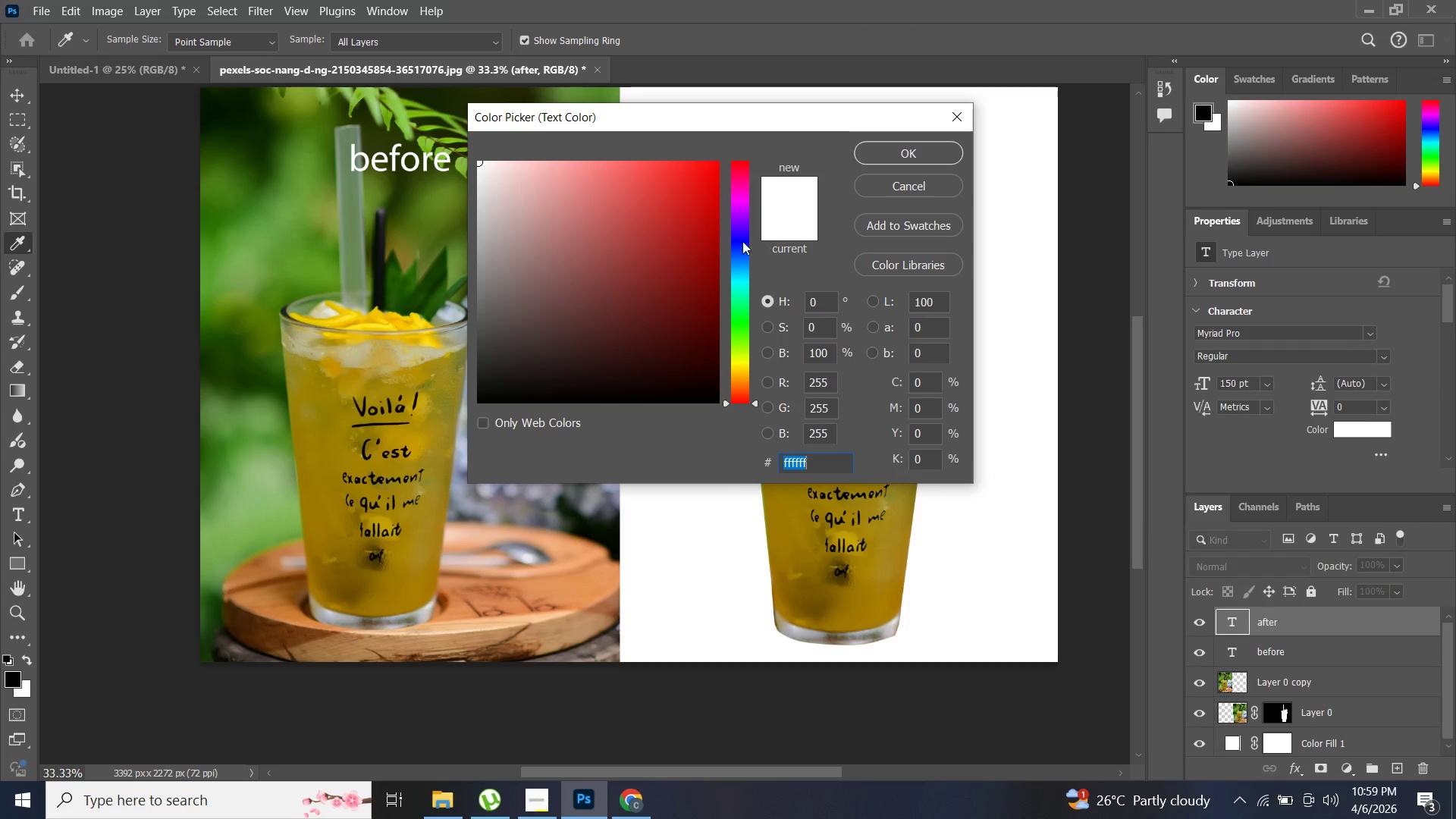 
left_click_drag(start_coordinate=[672, 265], to_coordinate=[396, 447])
 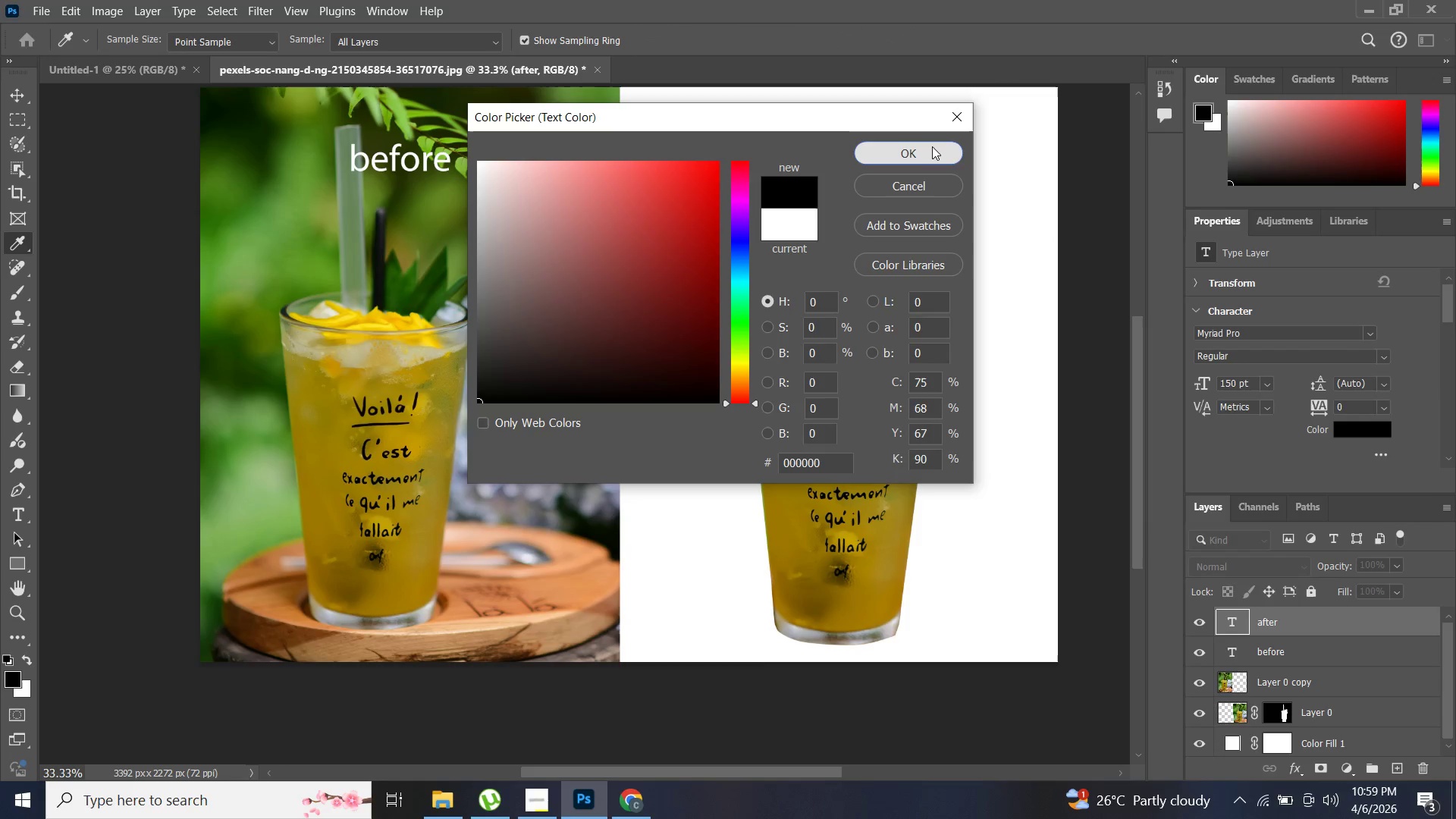 
left_click([932, 146])
 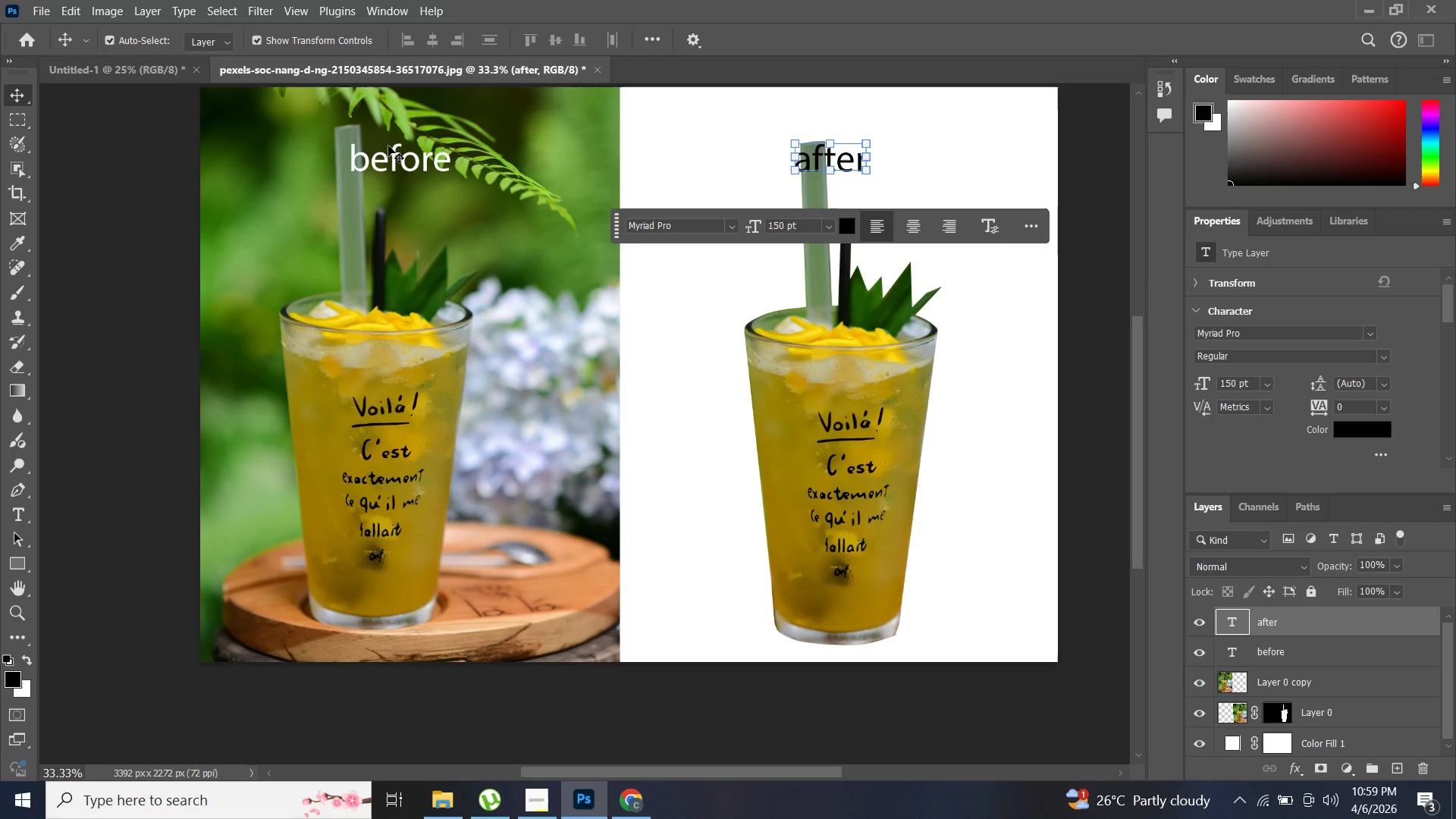 
left_click([388, 162])
 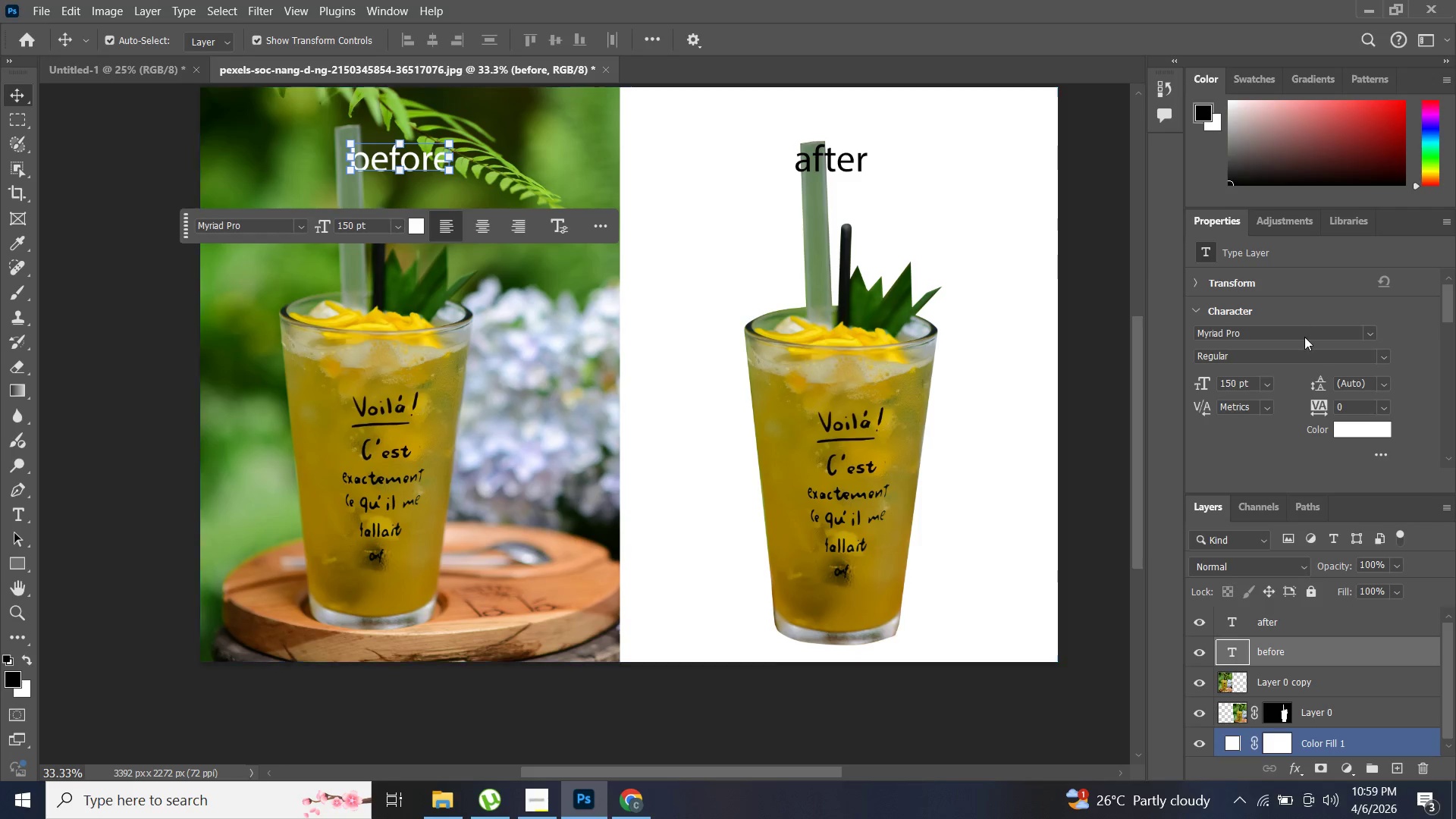 
left_click([1344, 424])
 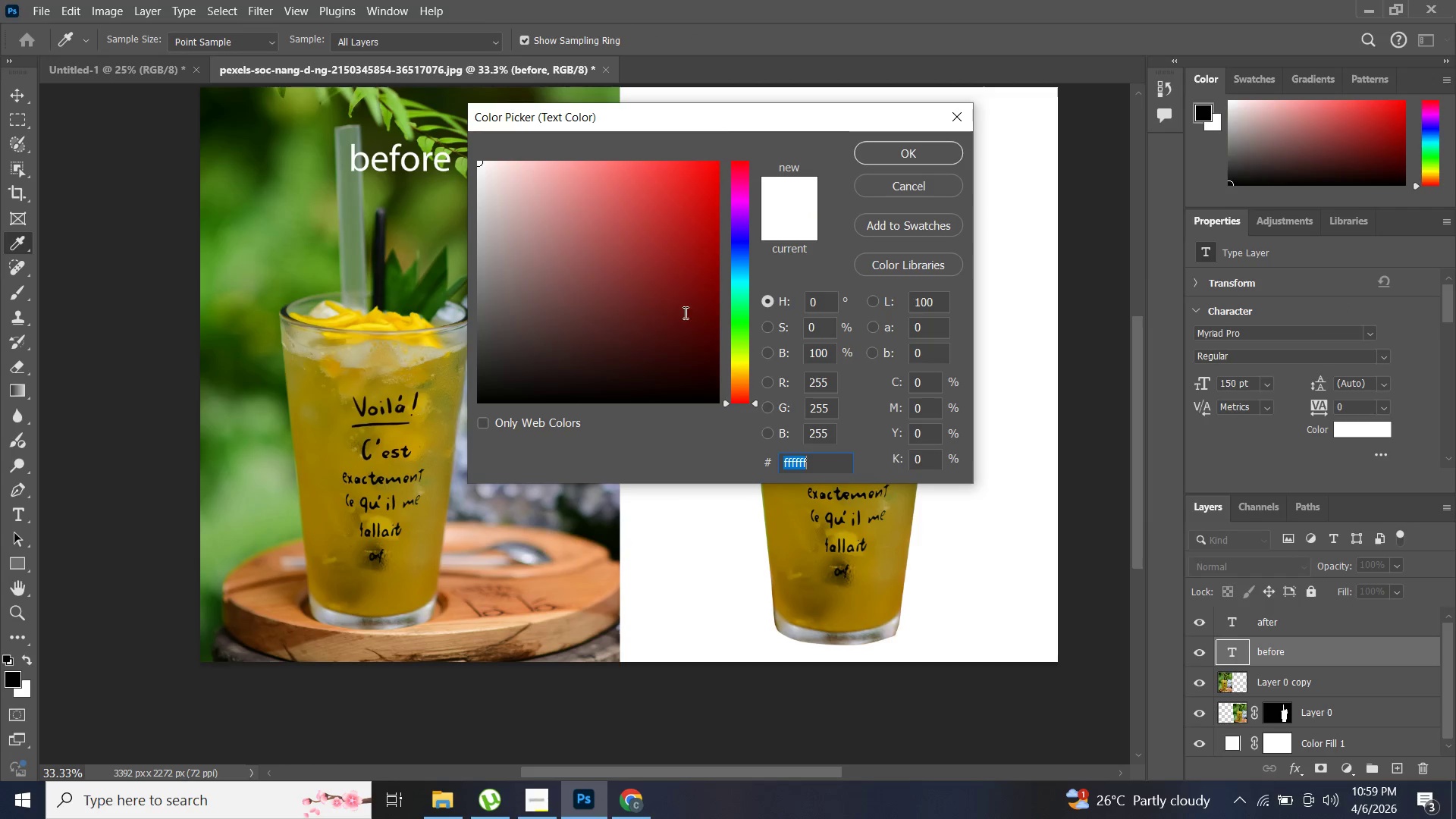 
left_click_drag(start_coordinate=[642, 303], to_coordinate=[435, 441])
 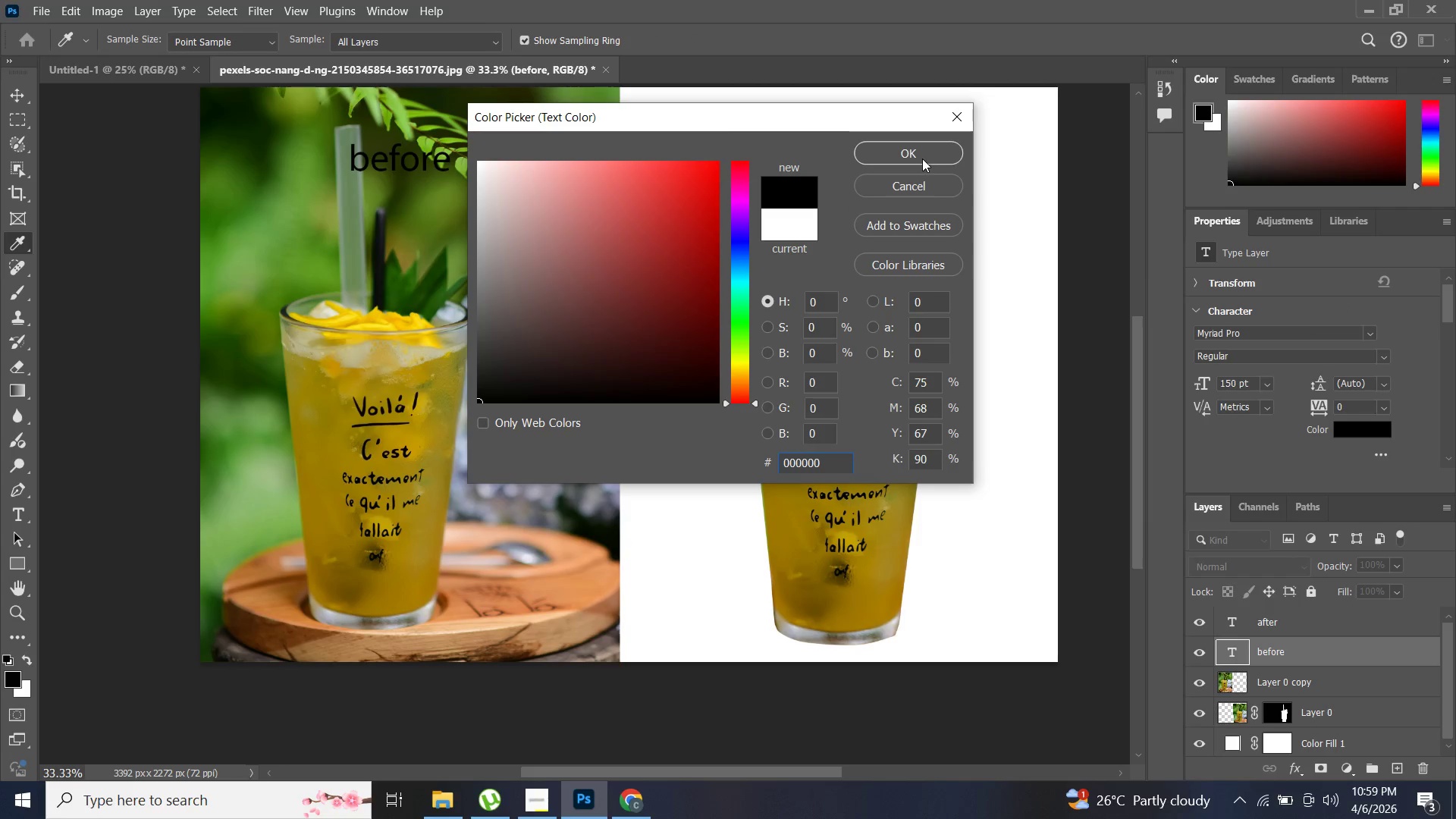 
left_click([922, 156])
 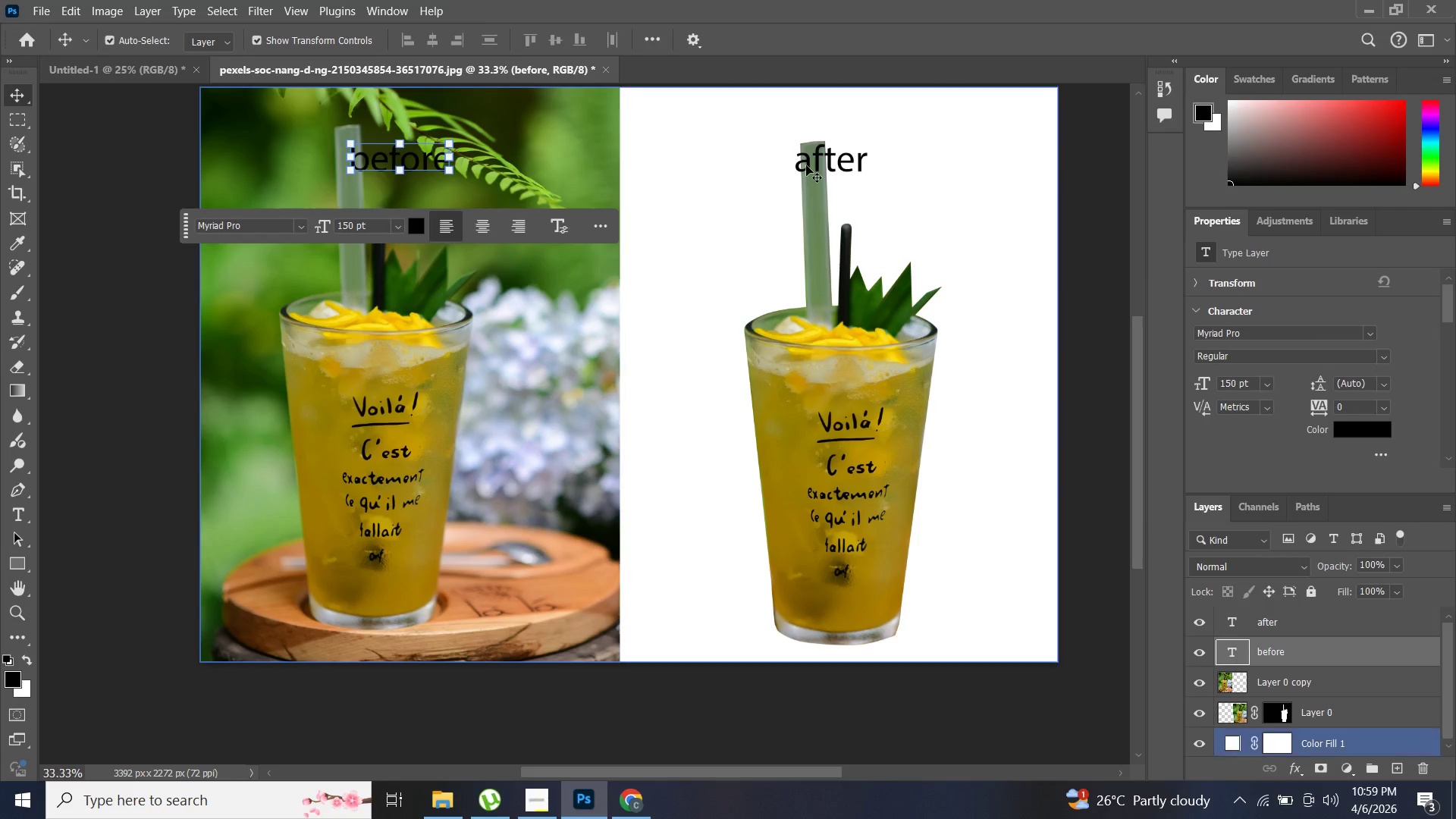 
left_click([822, 164])
 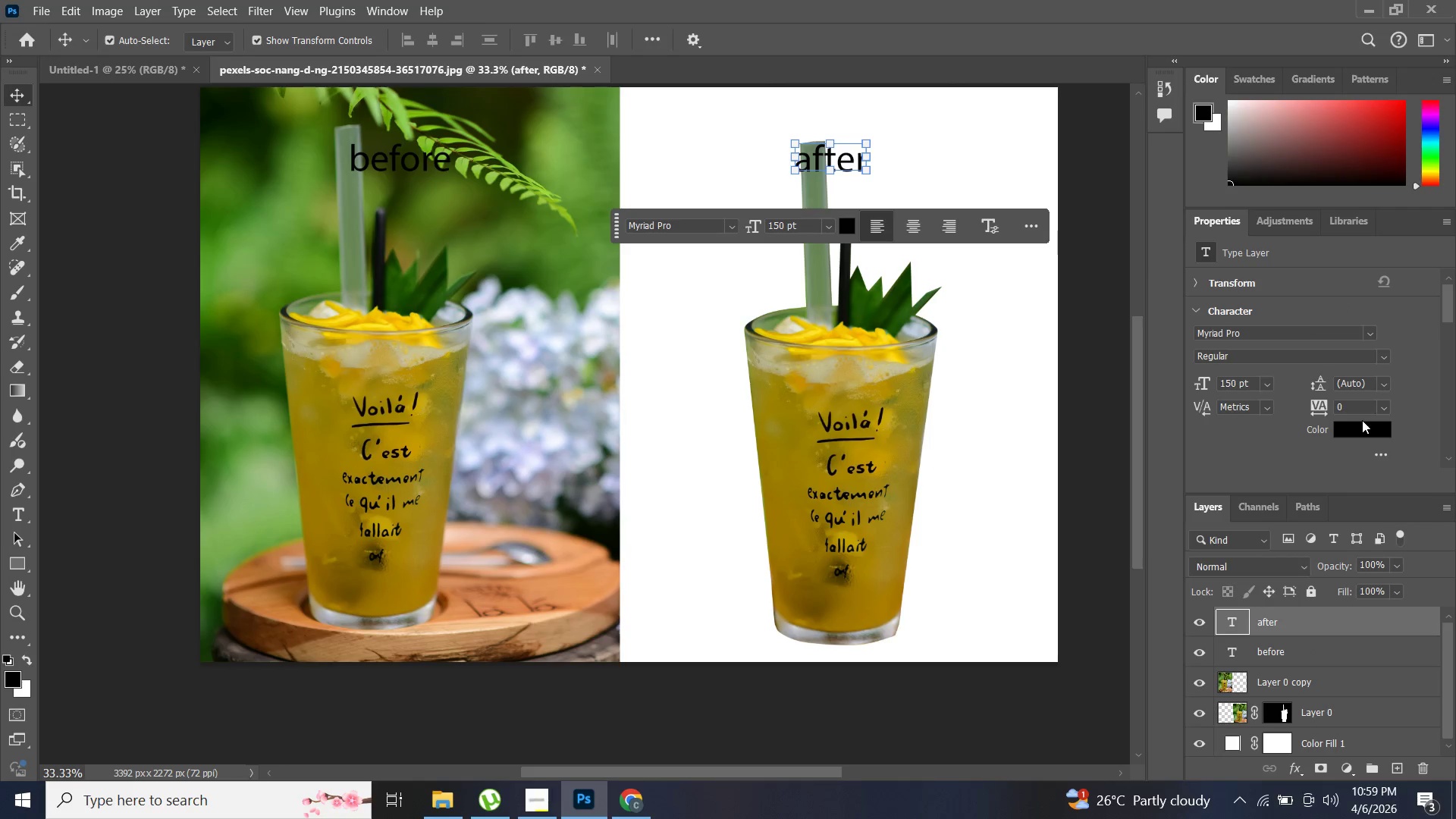 
double_click([1363, 425])
 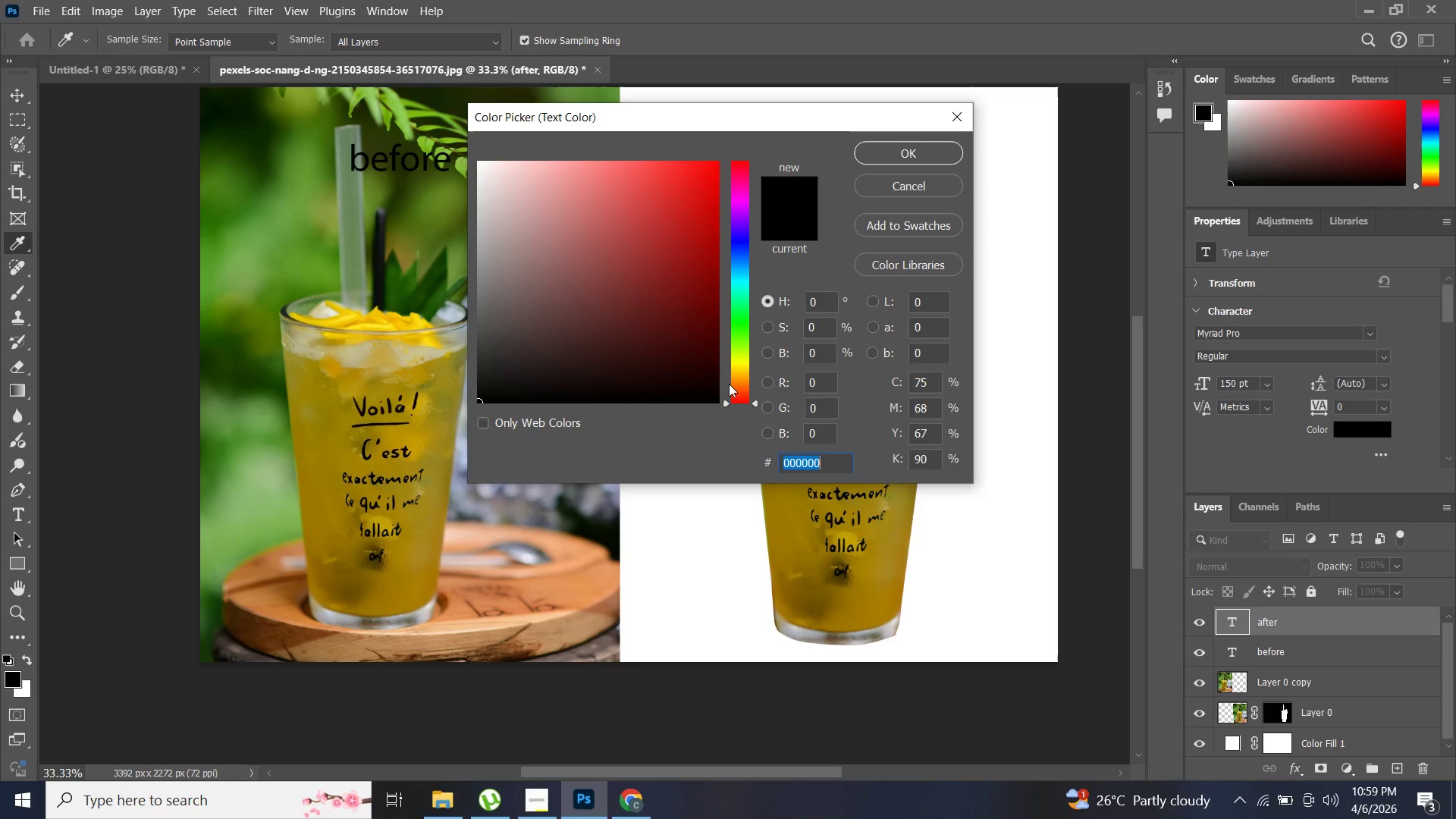 
left_click_drag(start_coordinate=[733, 396], to_coordinate=[732, 387])
 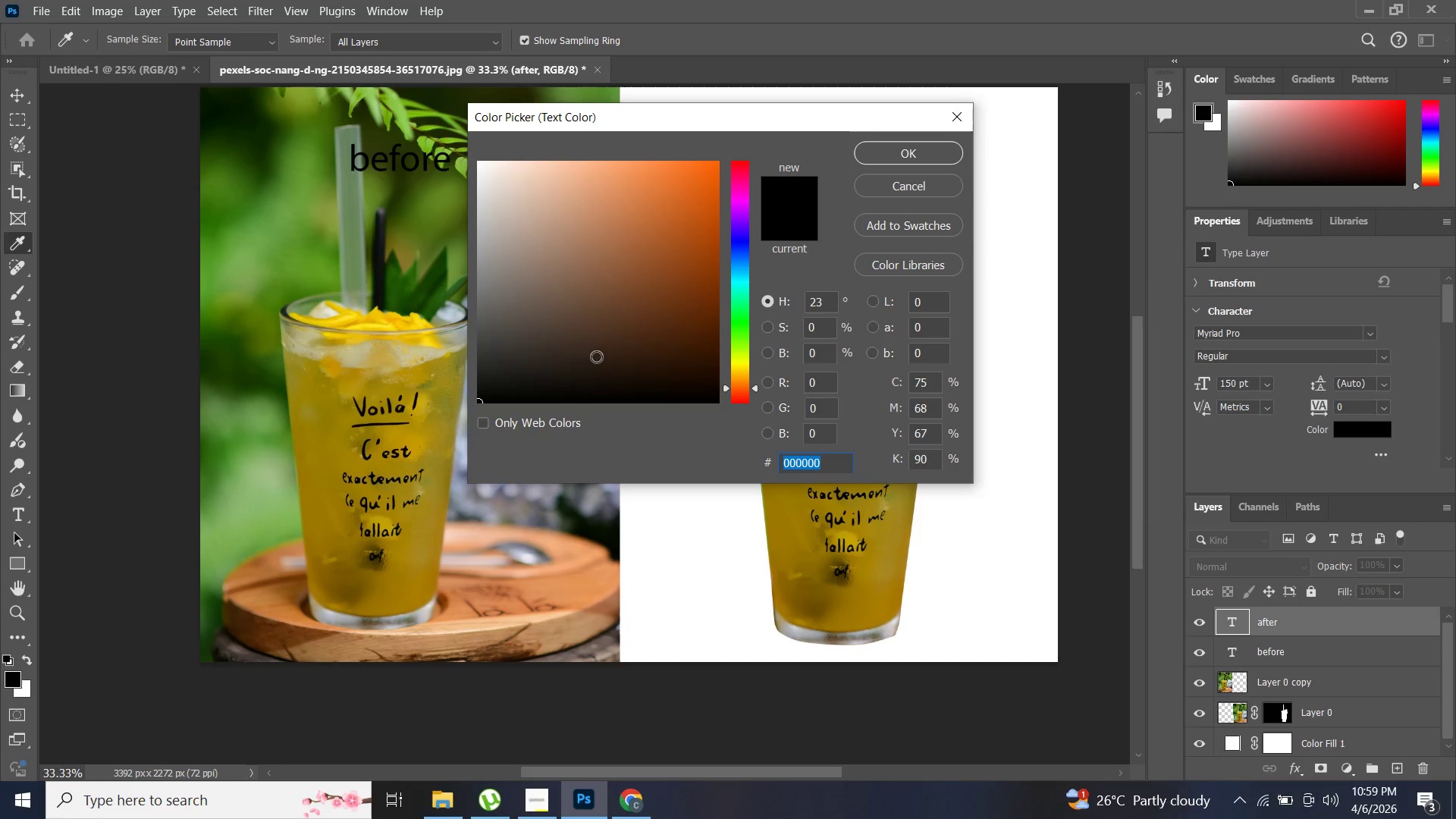 
left_click_drag(start_coordinate=[600, 353], to_coordinate=[748, 117])
 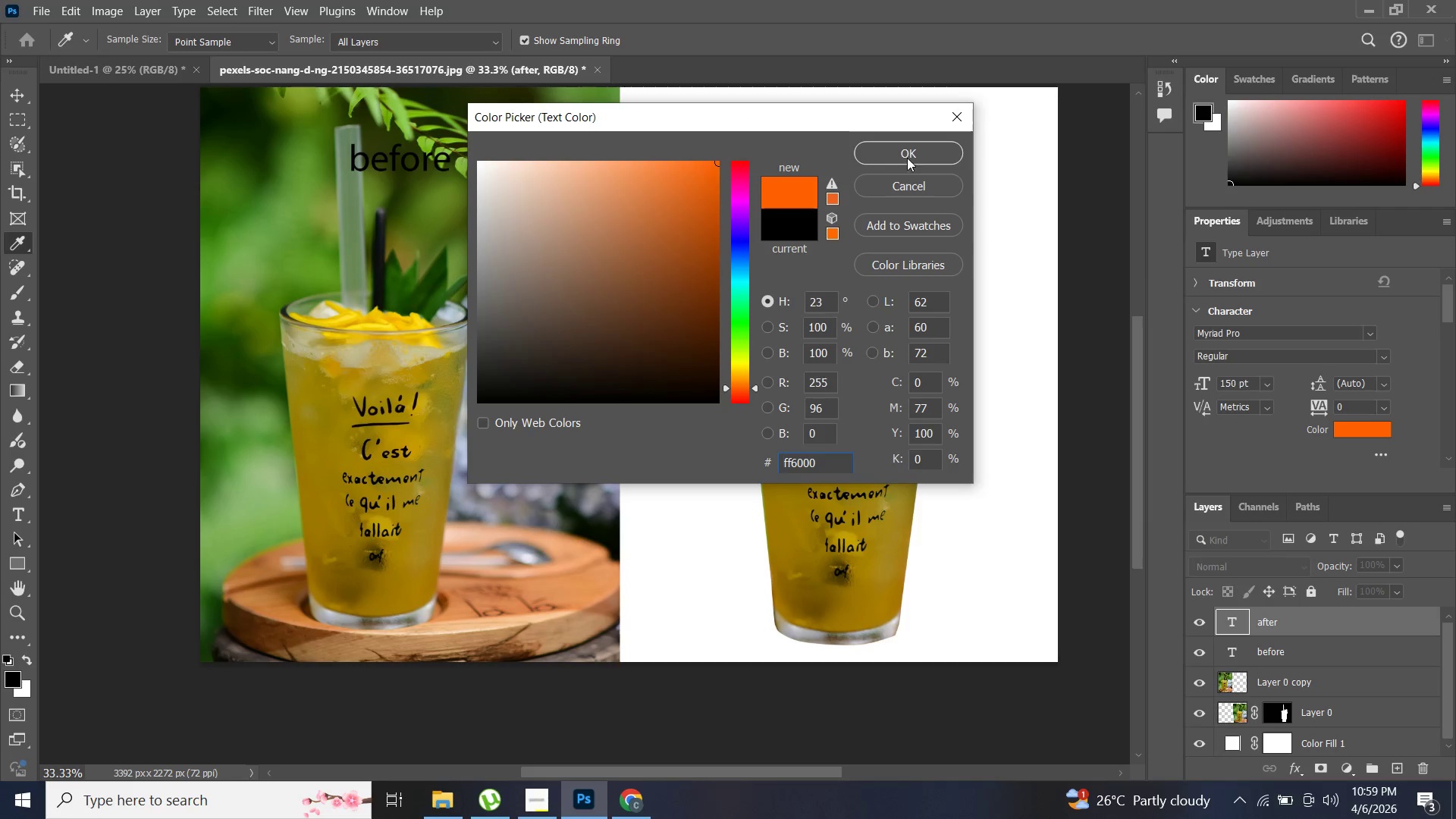 
left_click([910, 155])
 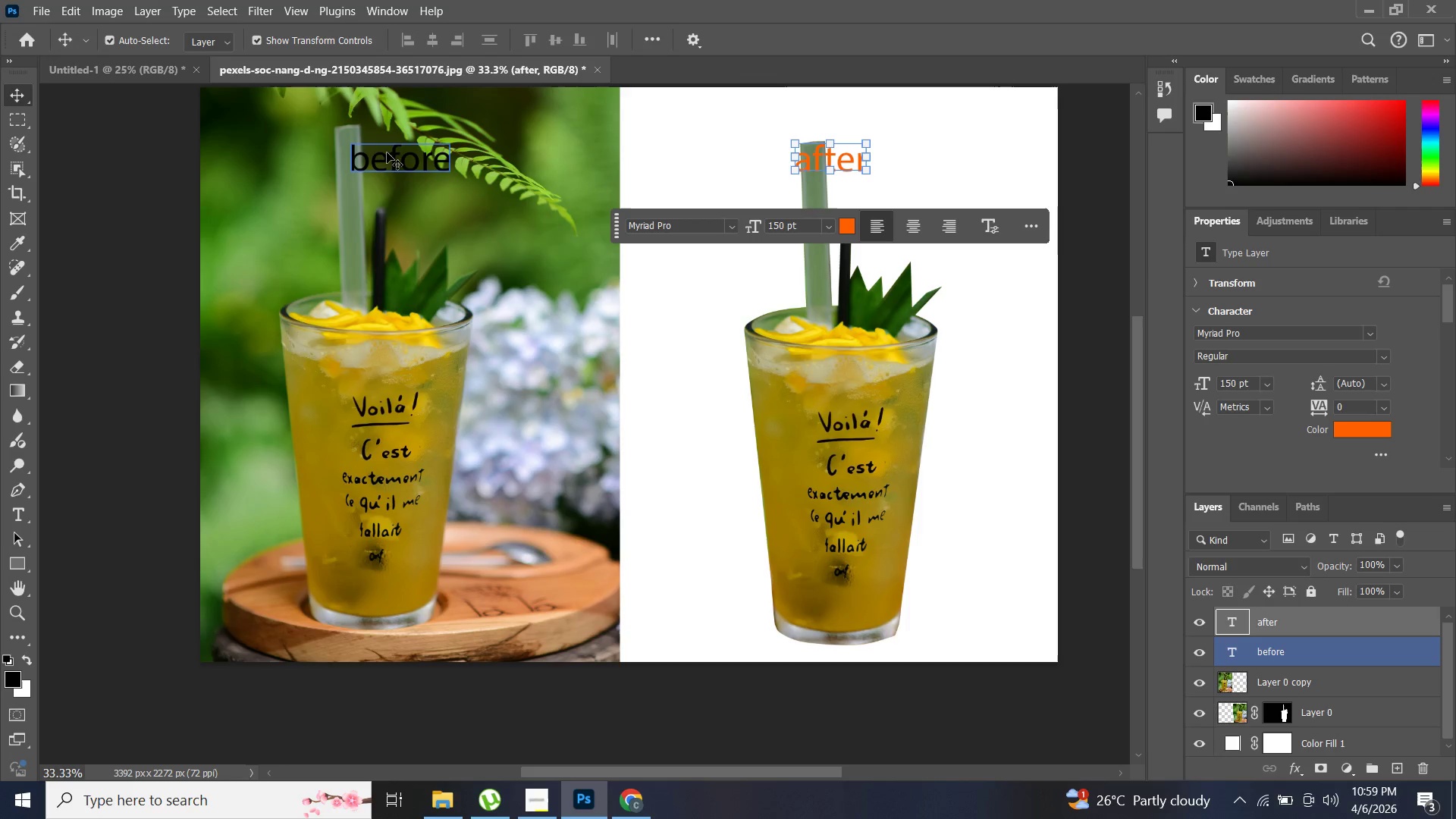 
left_click([381, 153])
 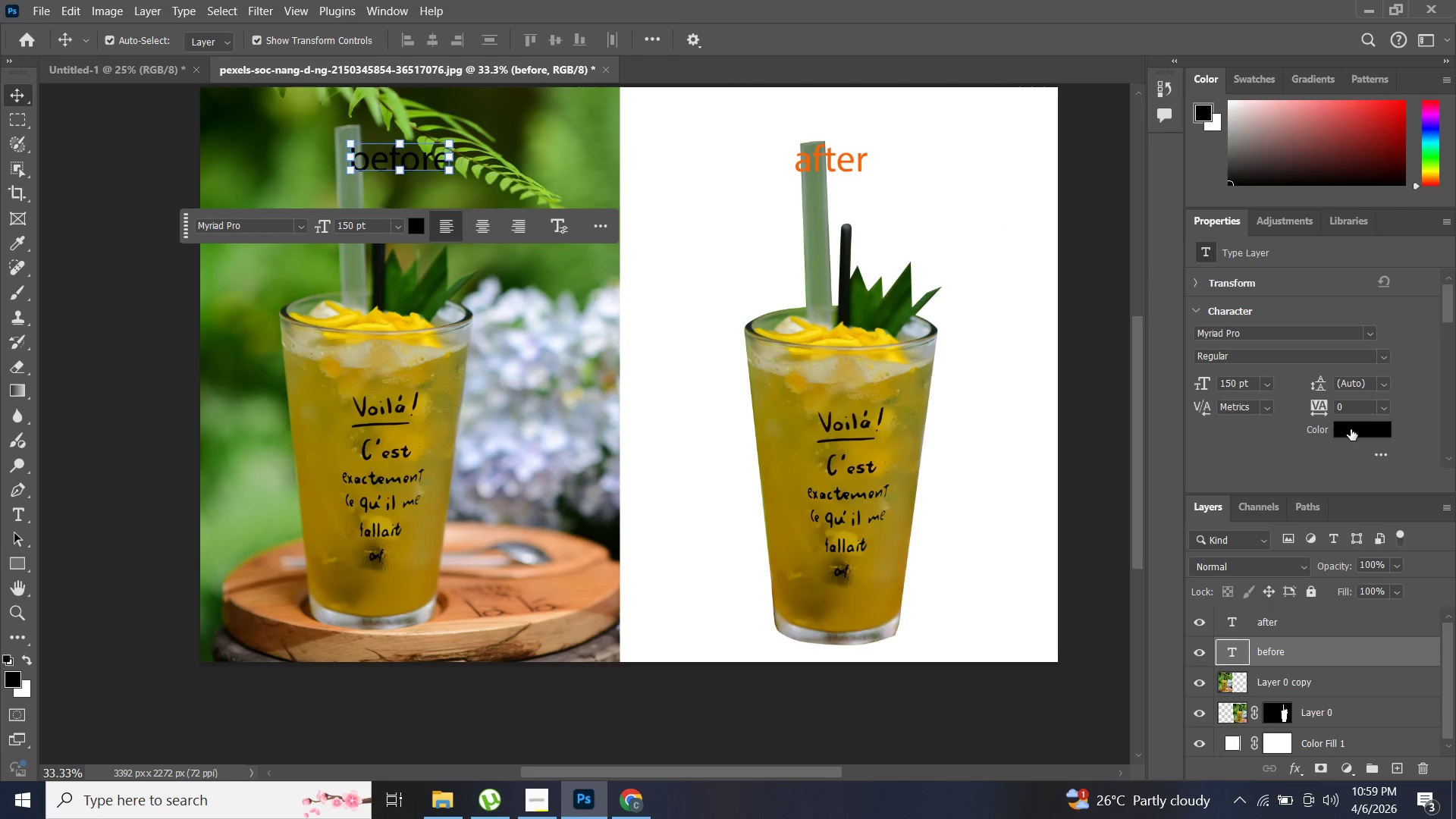 
left_click([1351, 429])
 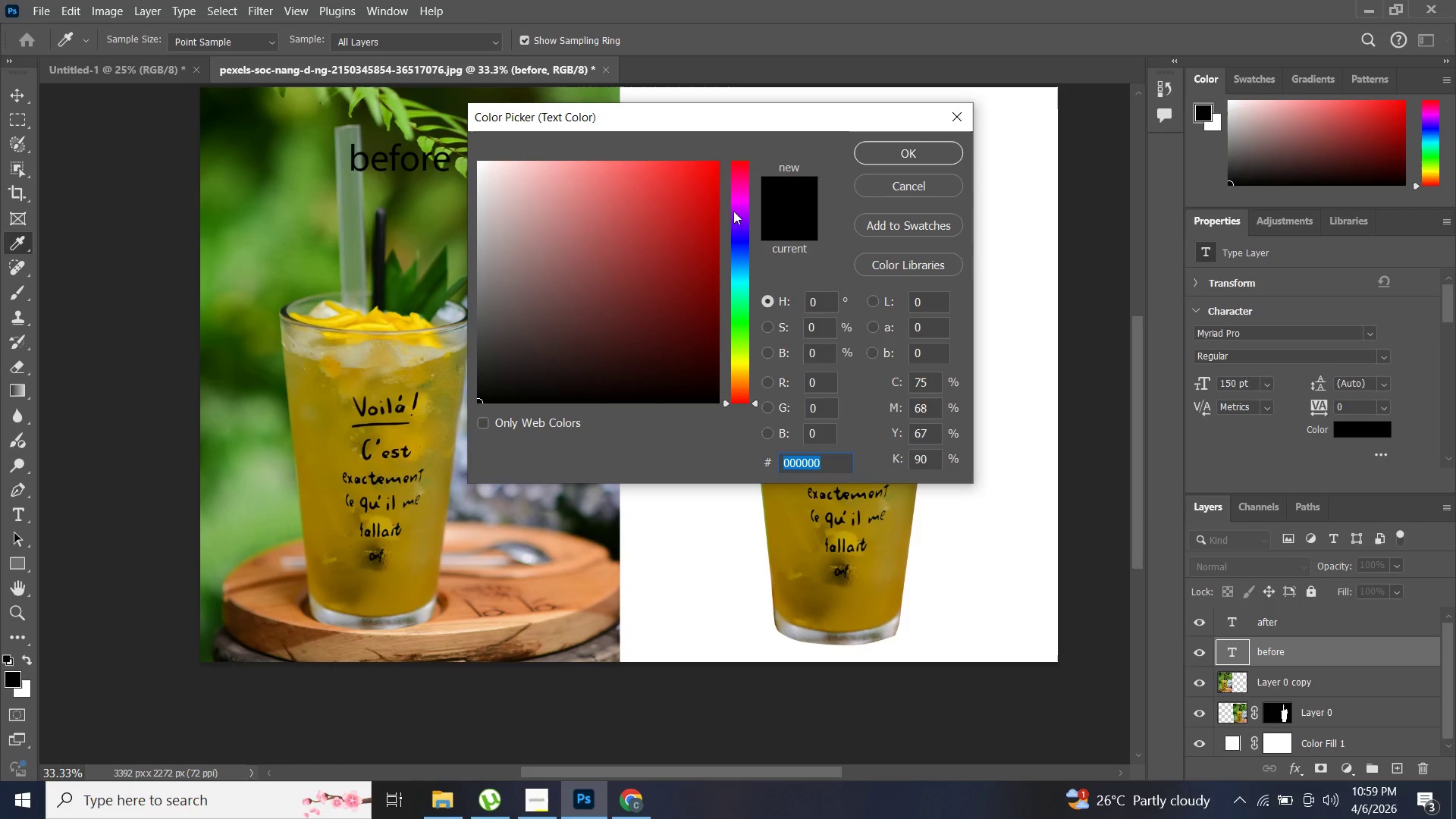 
wait(7.75)
 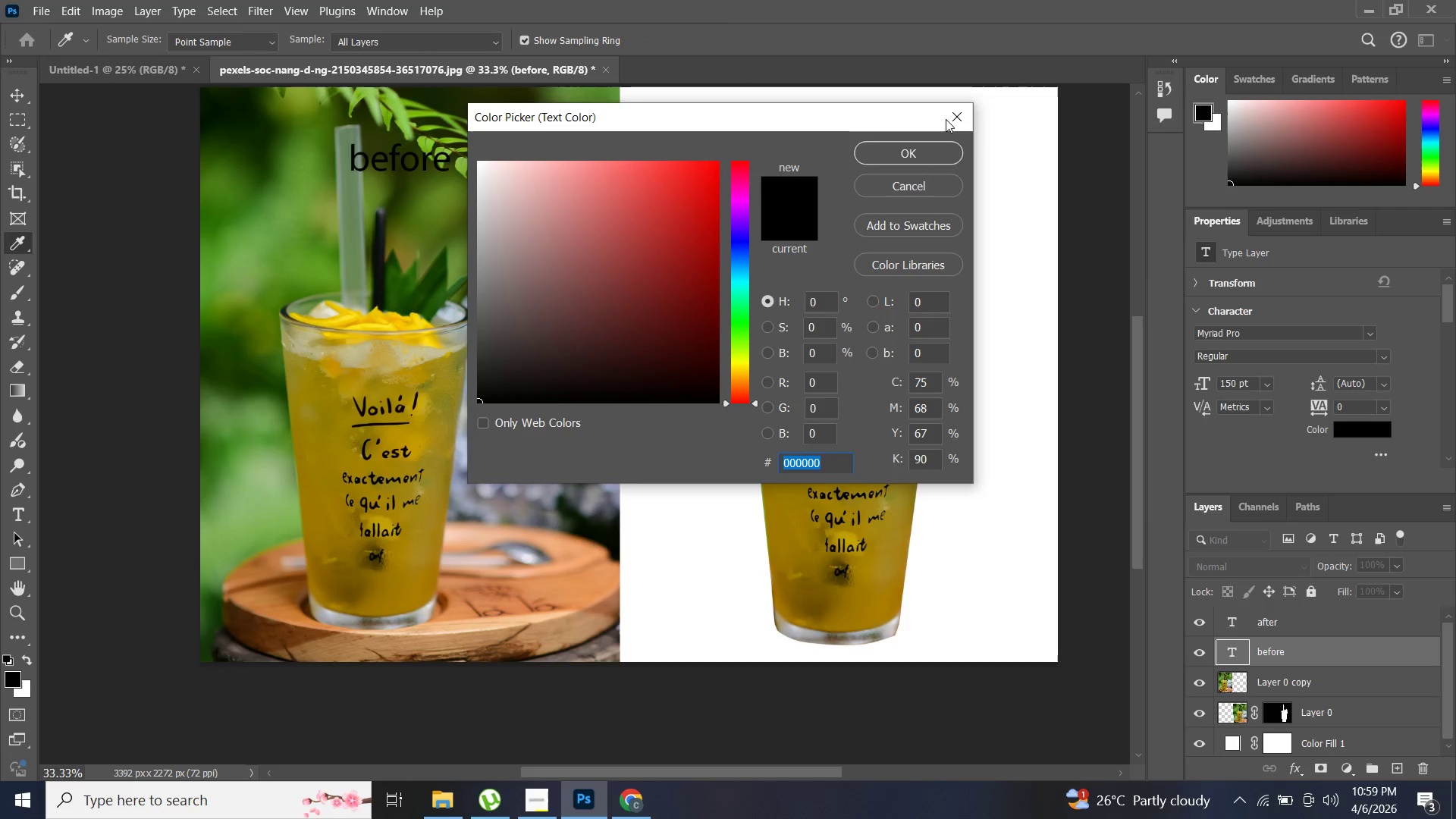 
left_click_drag(start_coordinate=[546, 338], to_coordinate=[726, 155])
 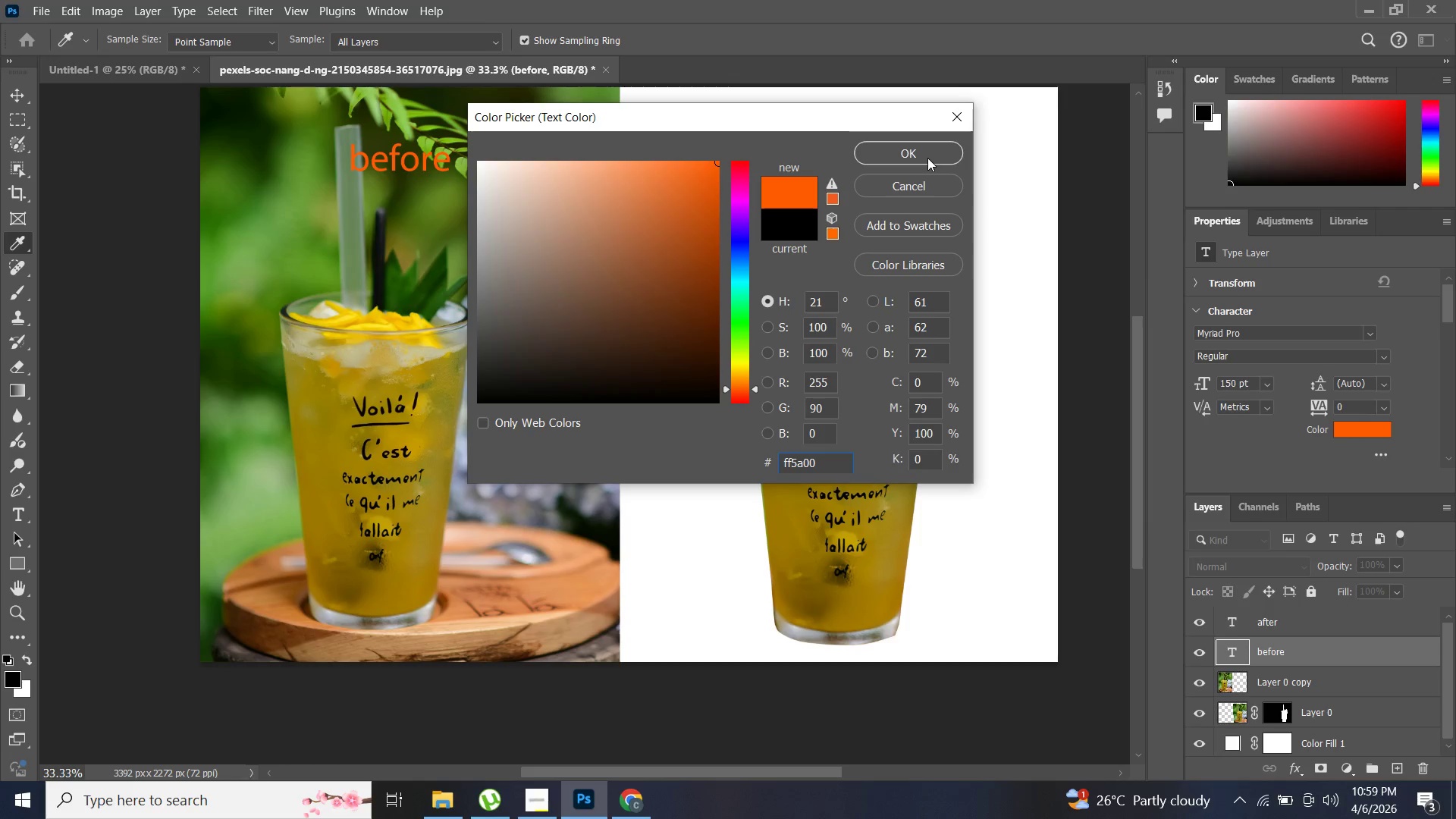 
left_click([927, 158])
 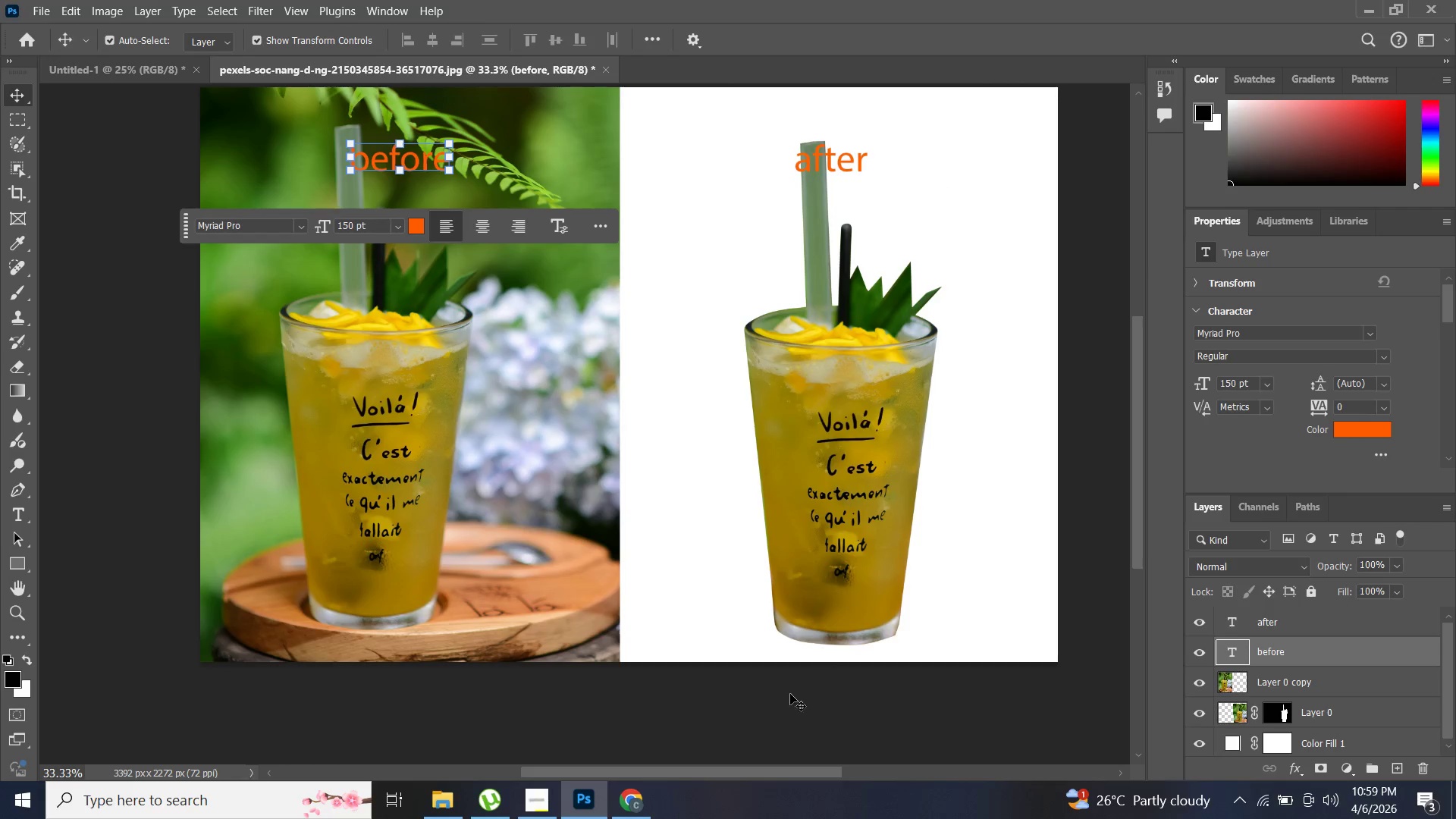 
left_click([780, 723])
 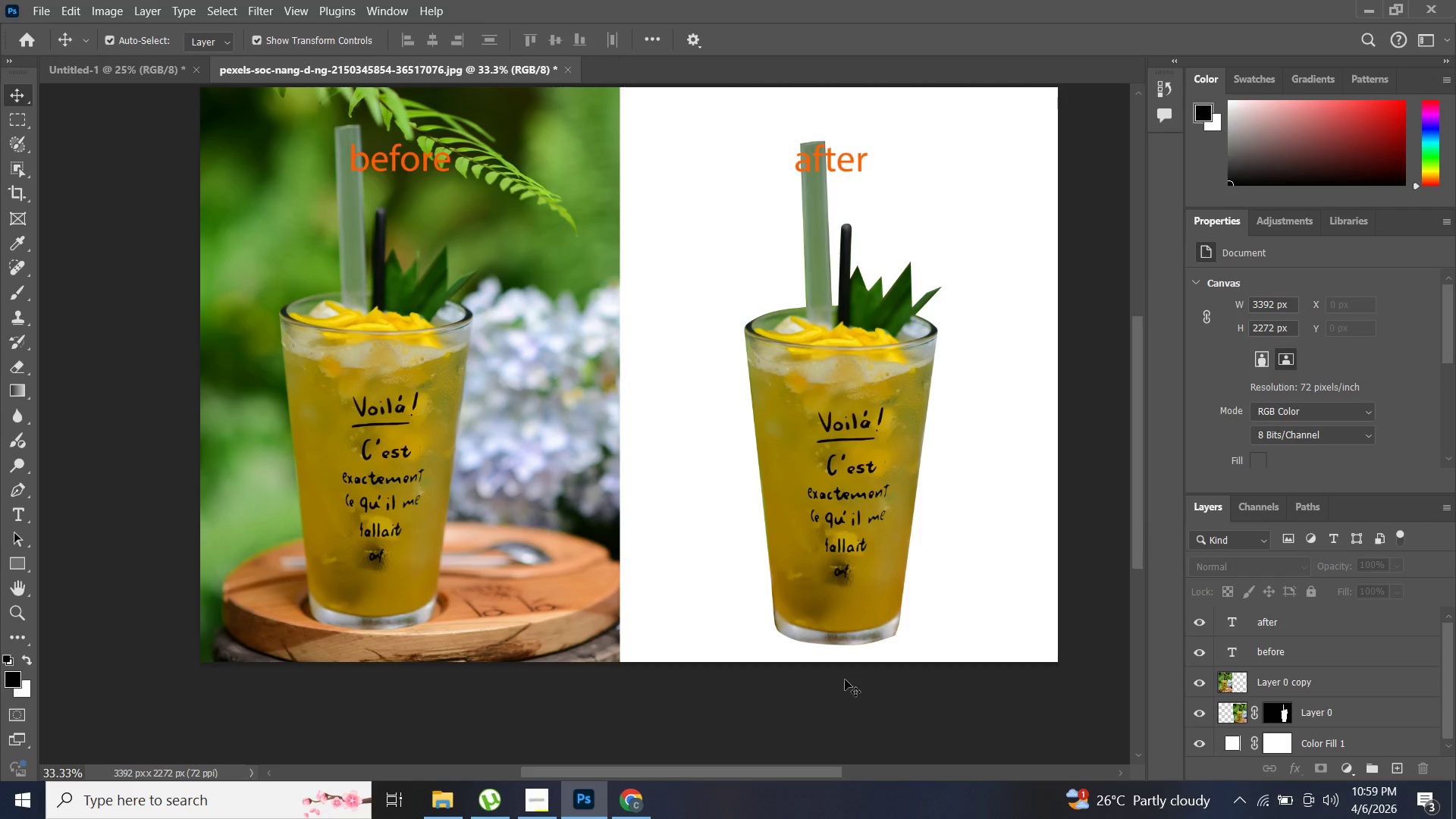 
scroll: coordinate [879, 666], scroll_direction: up, amount: 4.0
 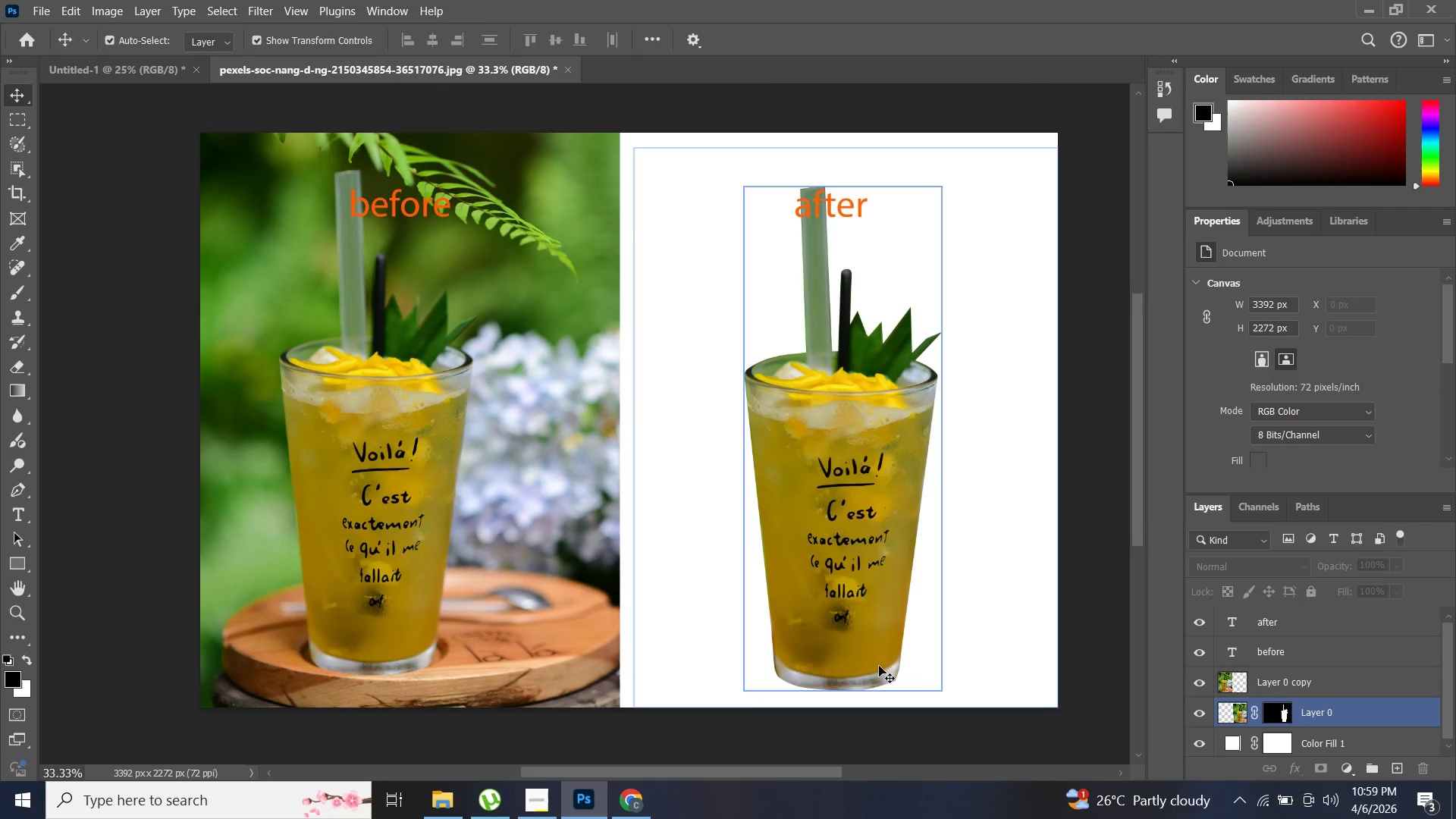 
scroll: coordinate [879, 666], scroll_direction: down, amount: 1.0
 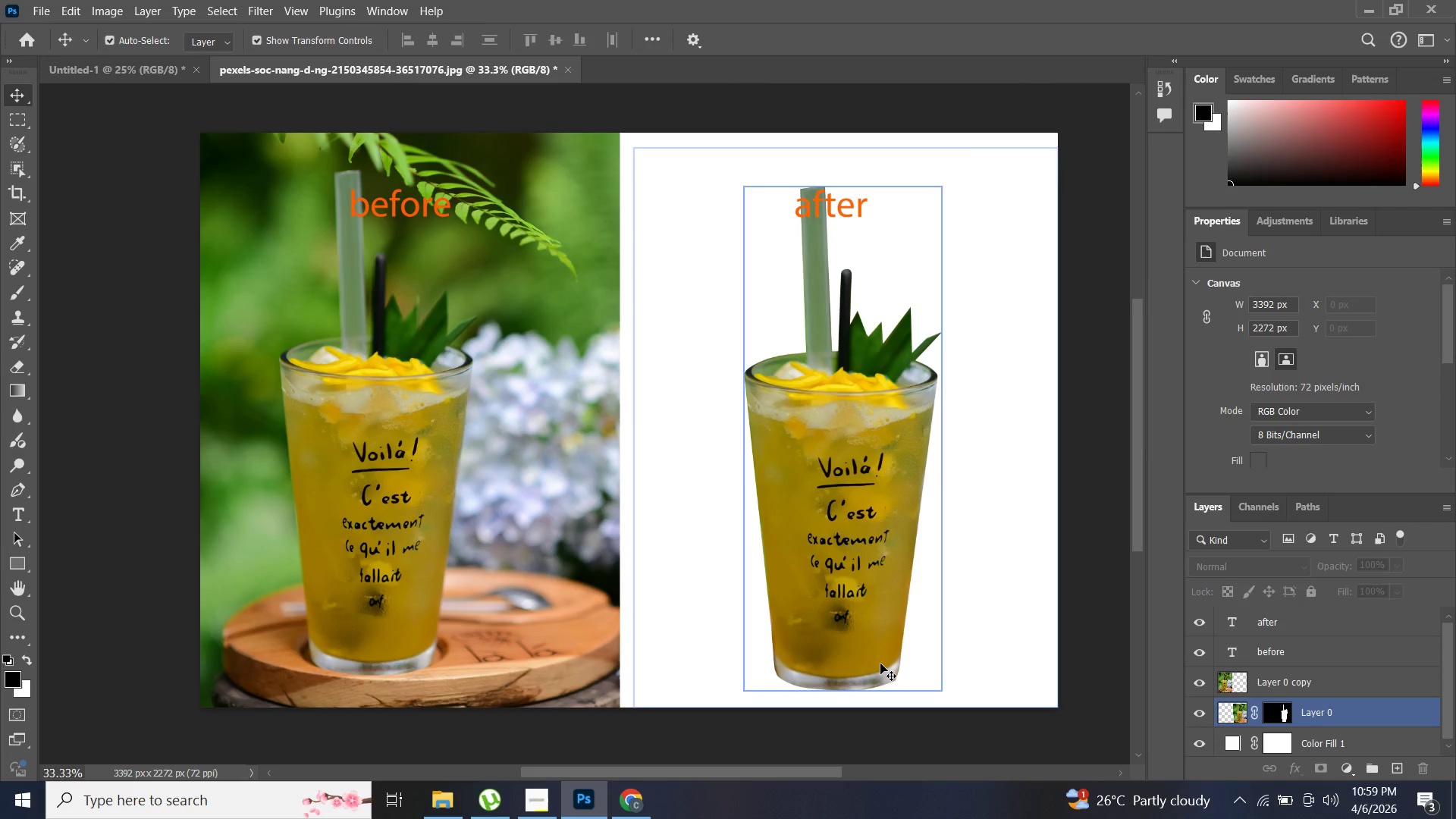 
key(Control+Shift+W)
 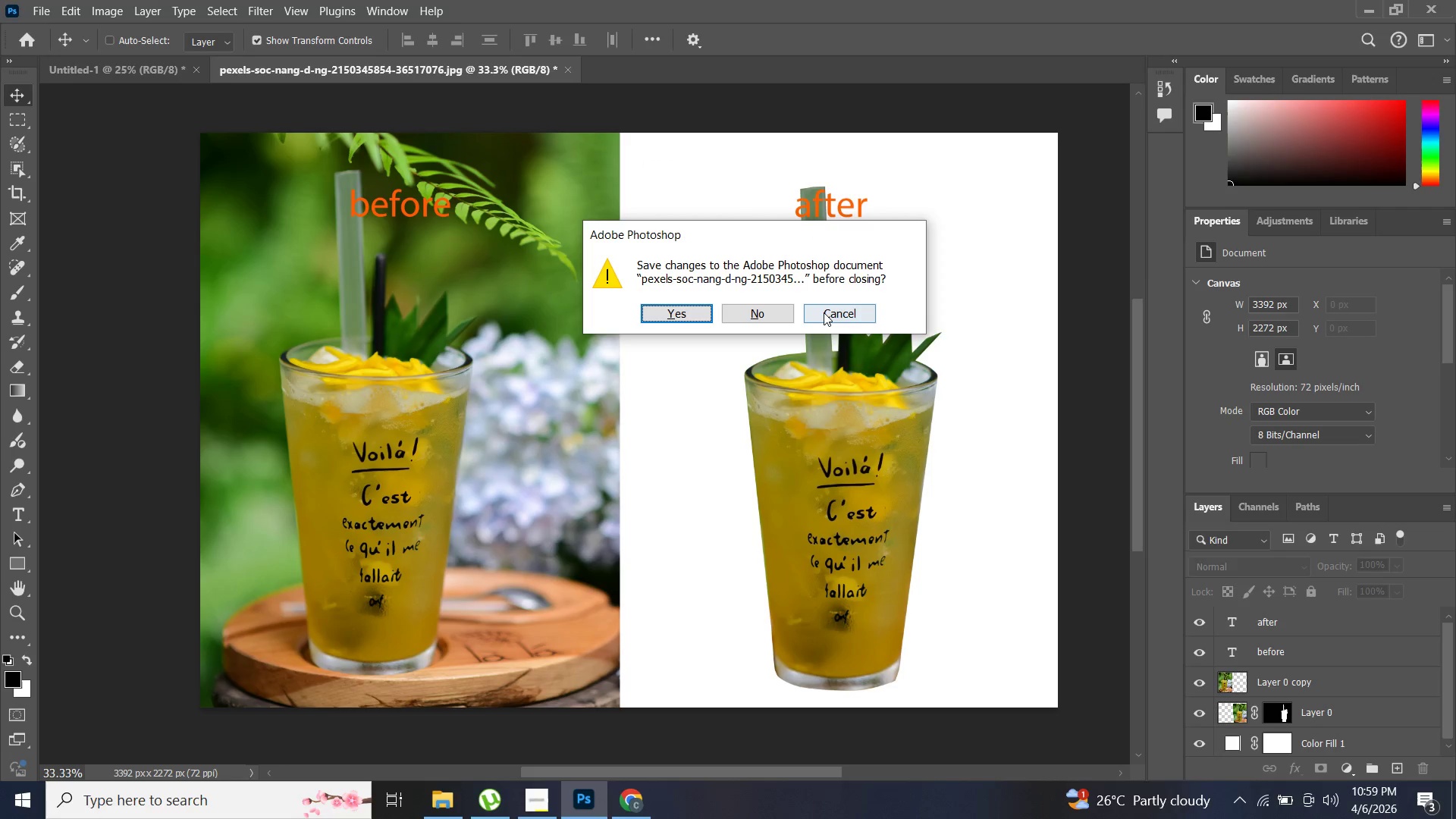 
left_click([814, 314])
 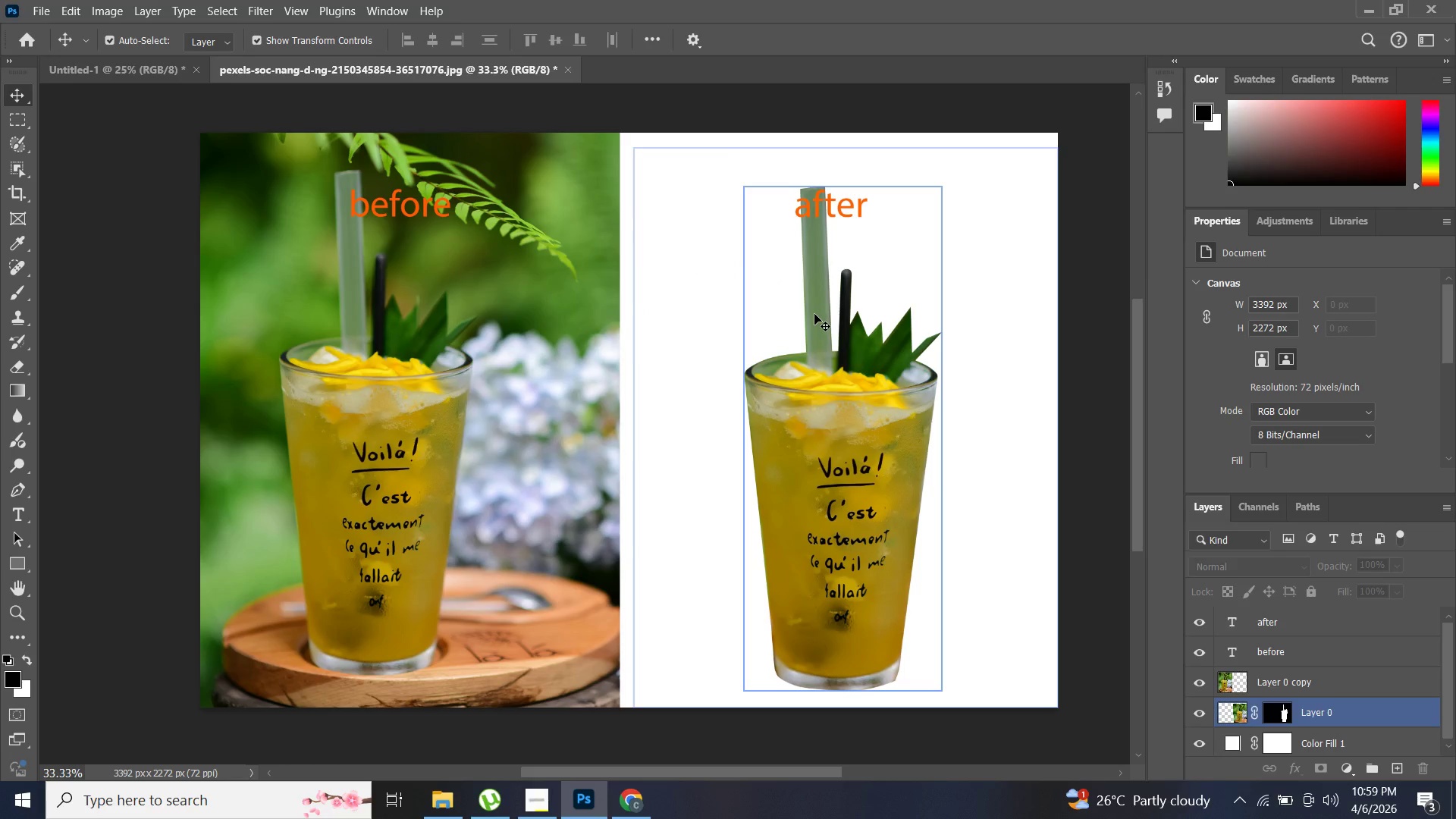 
key(Alt+Shift+W)
 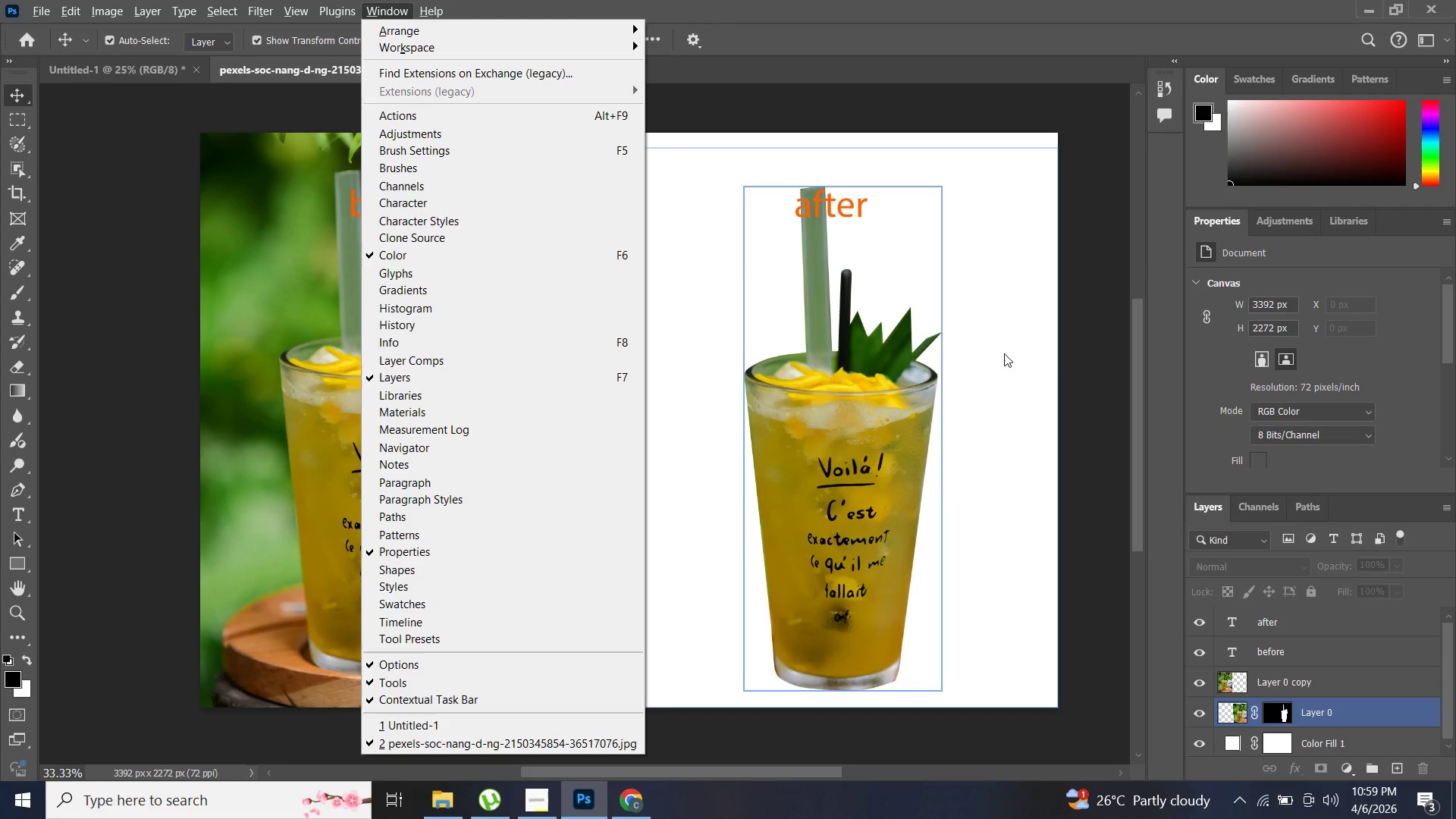 
left_click([1109, 383])
 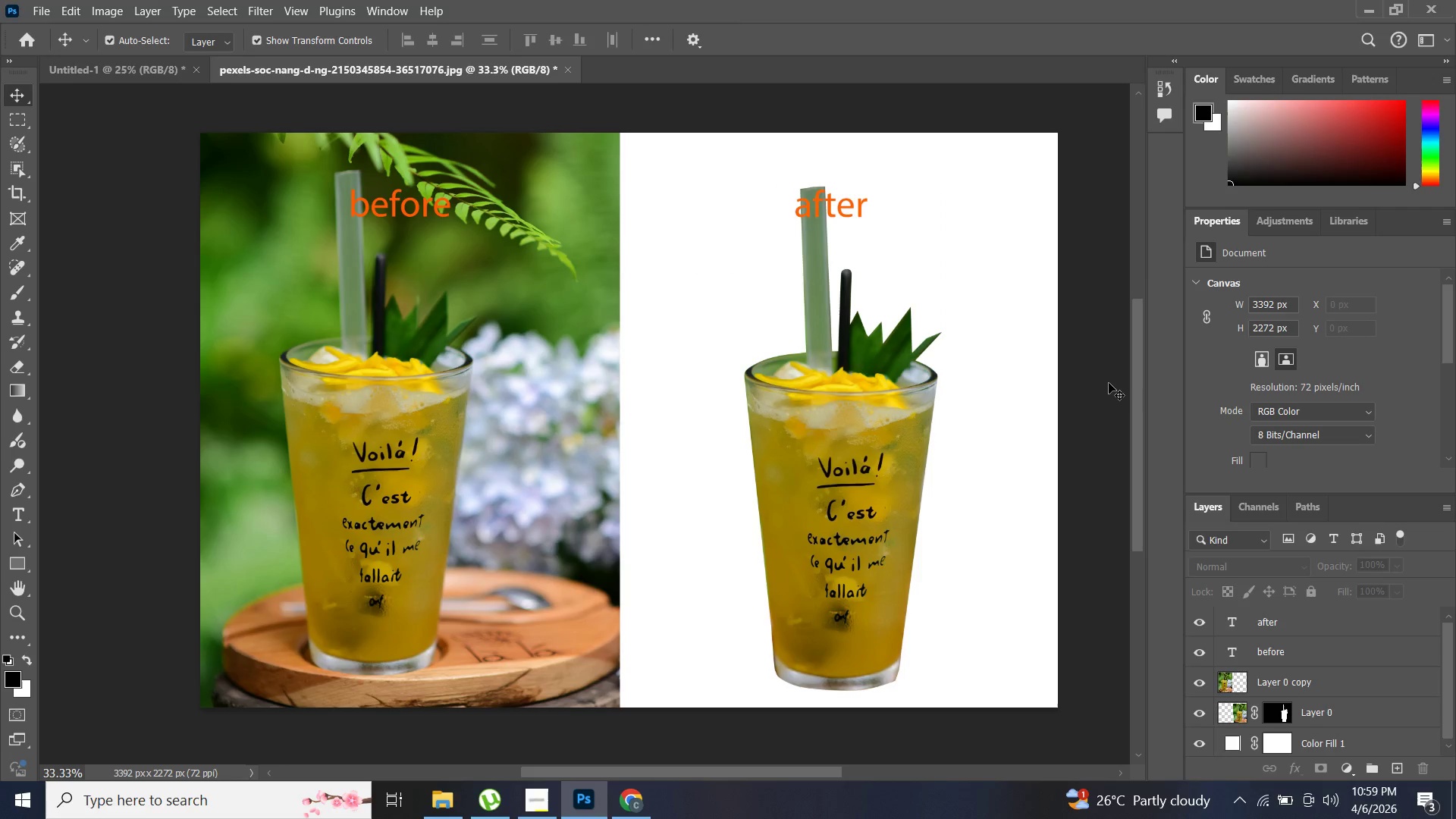 
key(Alt+Control+Shift+W)
 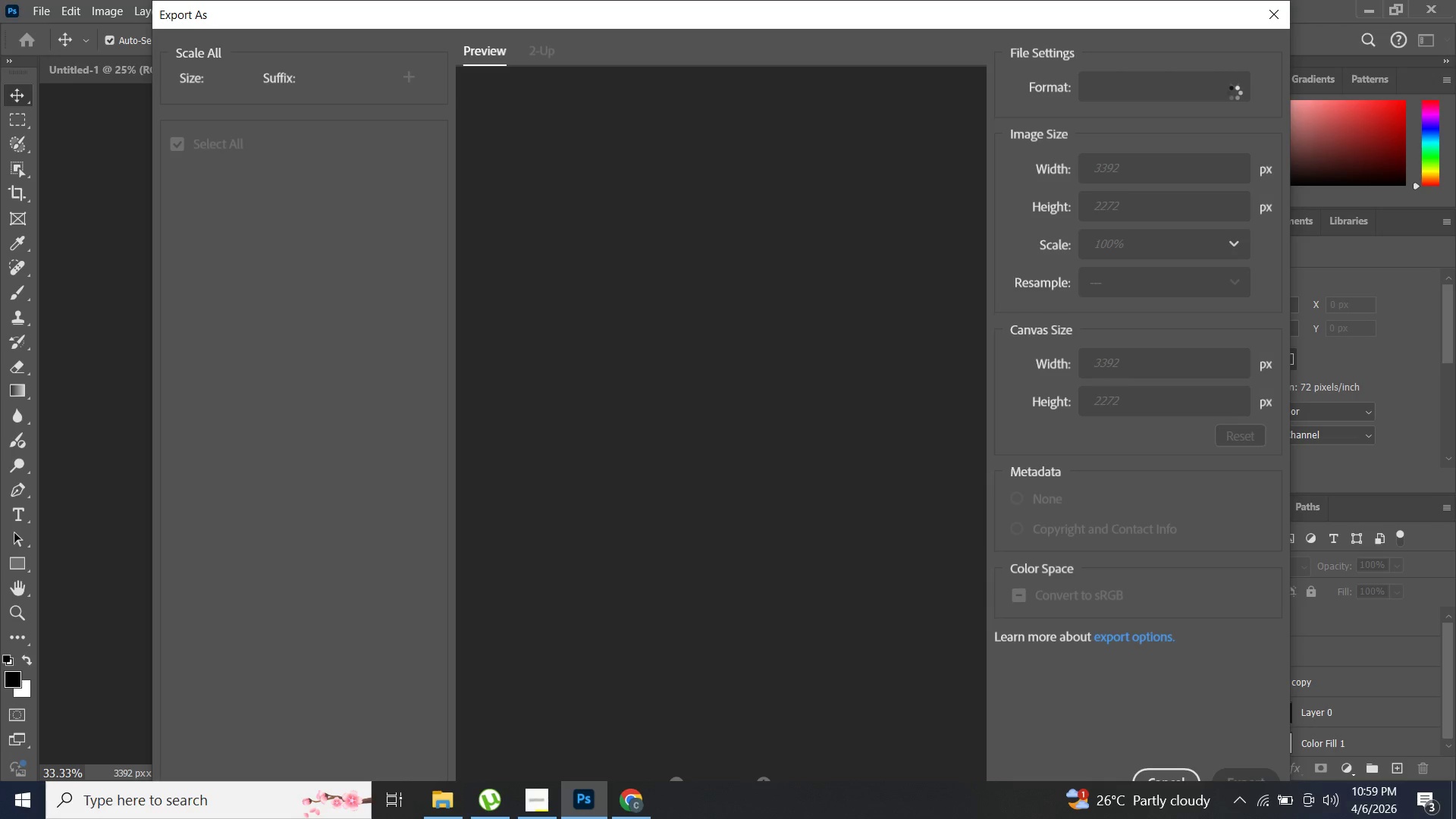 
wait(7.08)
 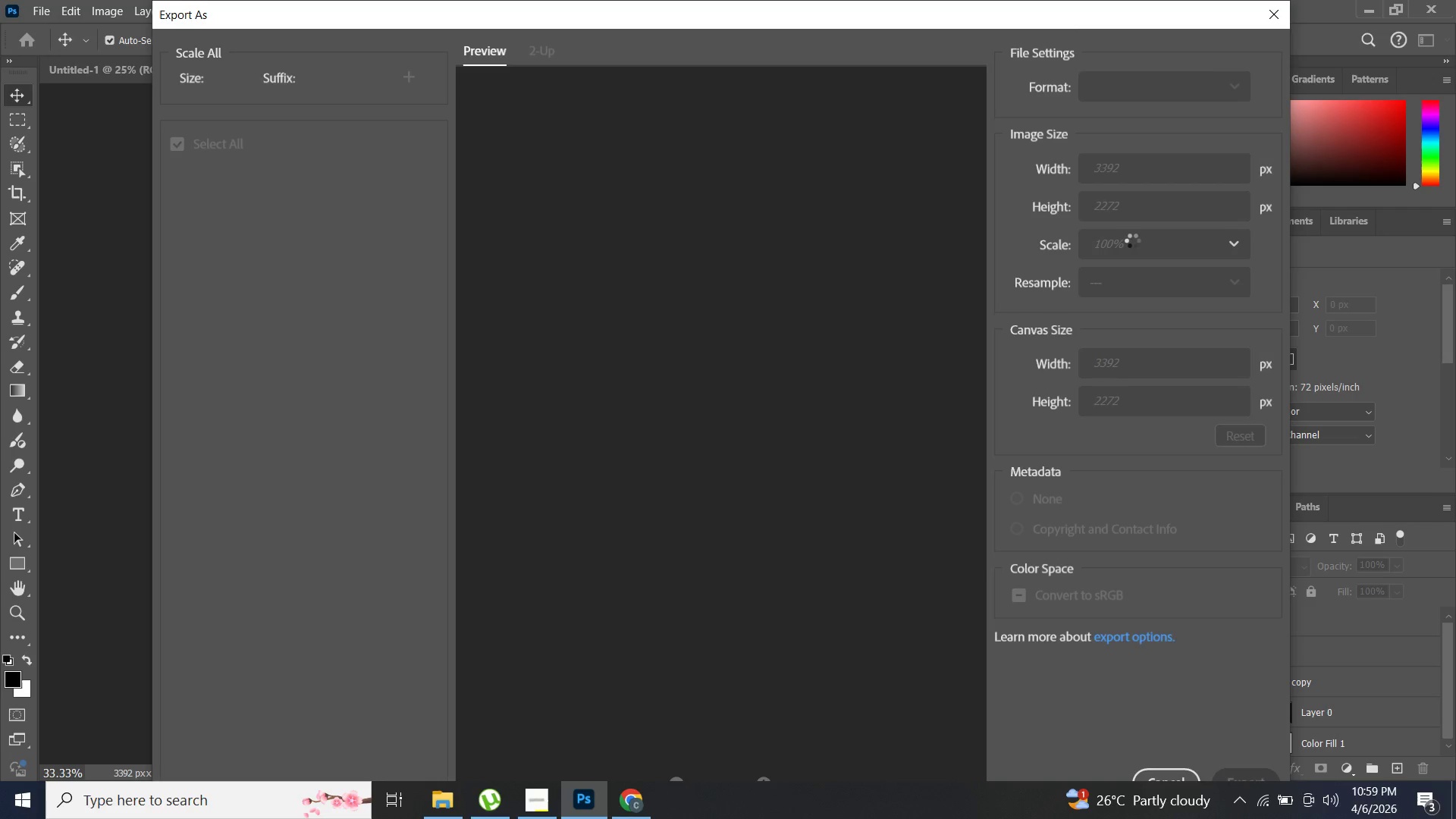 
mouse_move([1203, 152])
 